 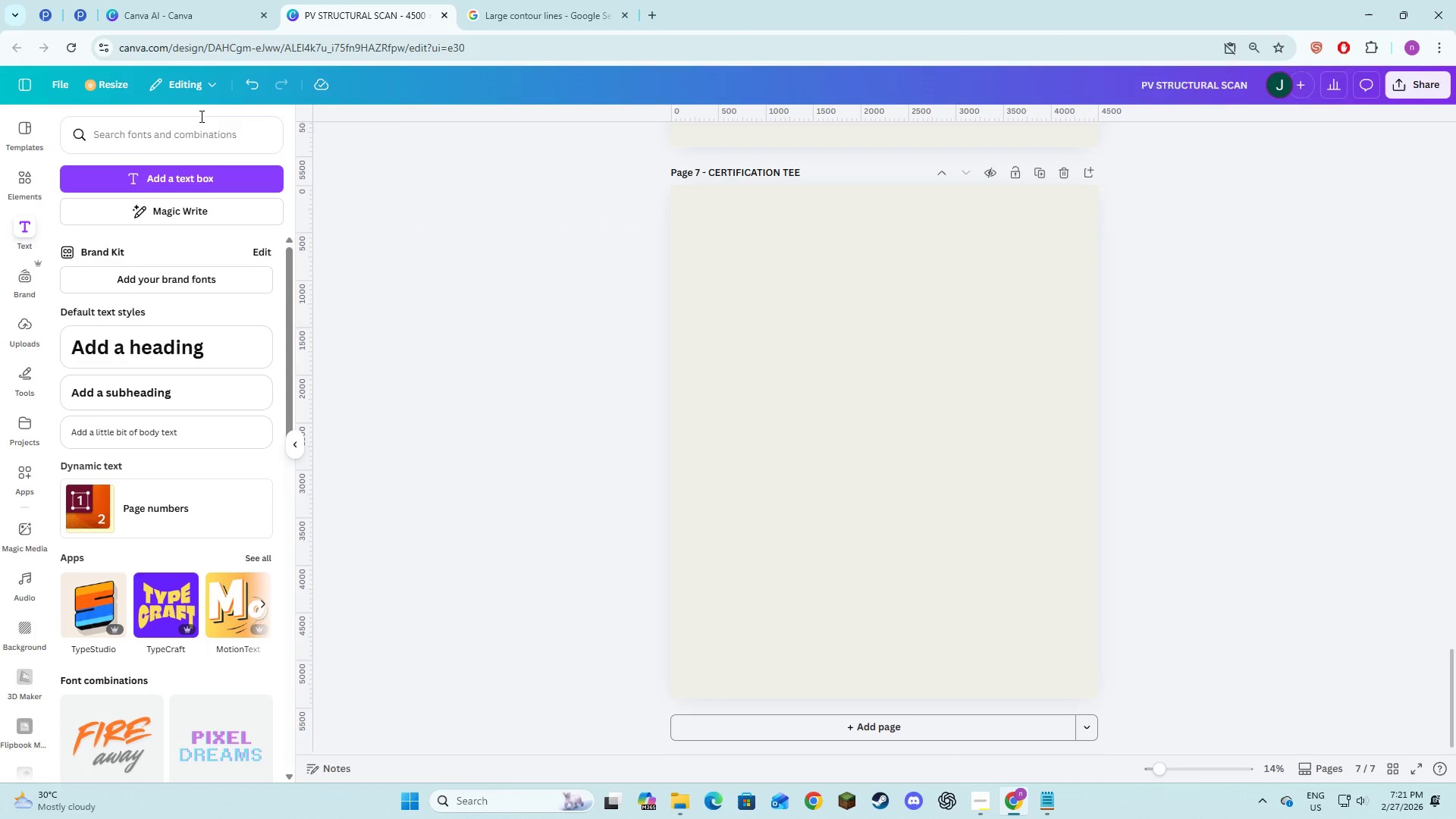 
double_click([113, 121])
 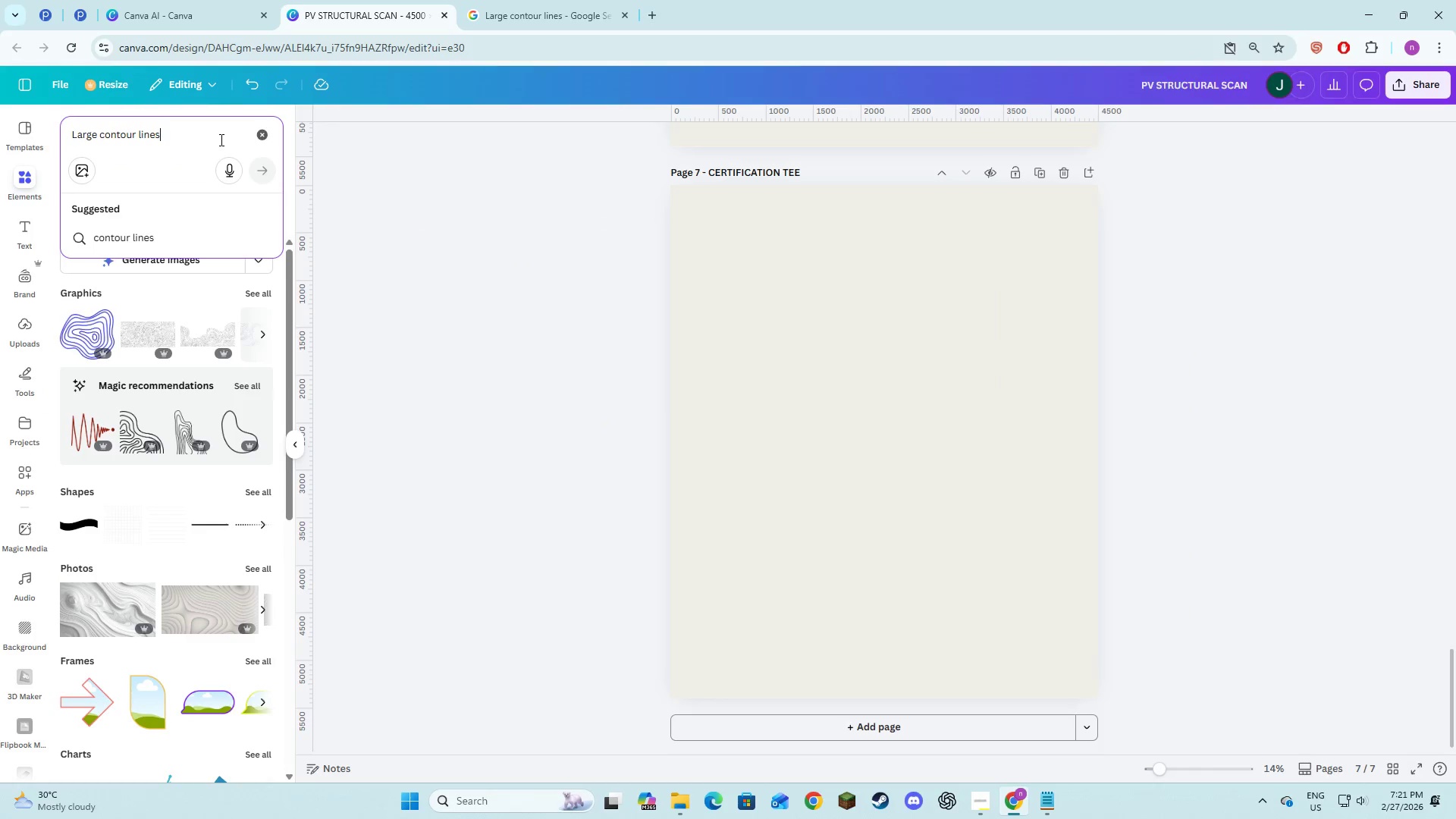 
left_click_drag(start_coordinate=[220, 137], to_coordinate=[66, 137])
 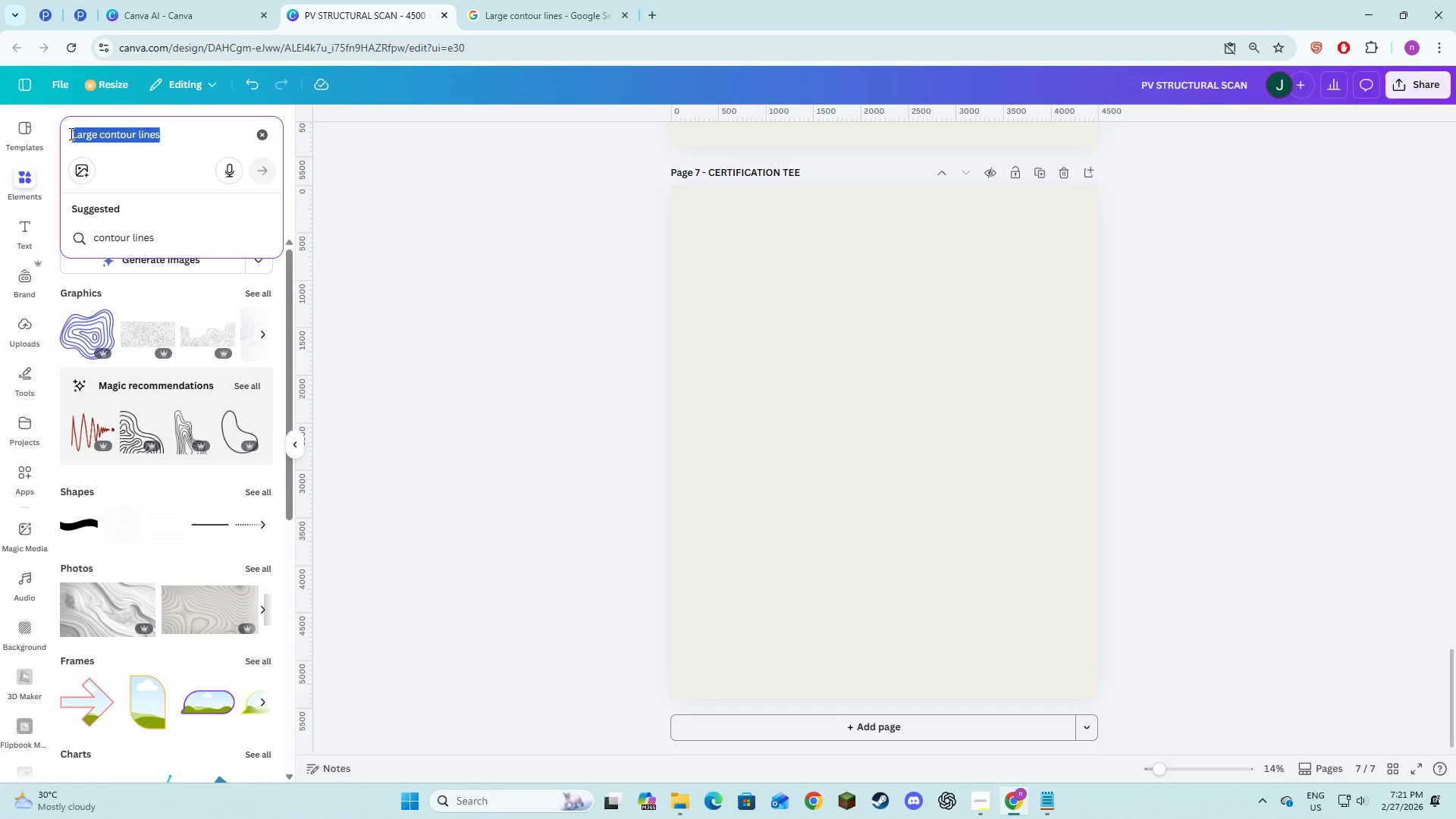 
key(Control+V)
 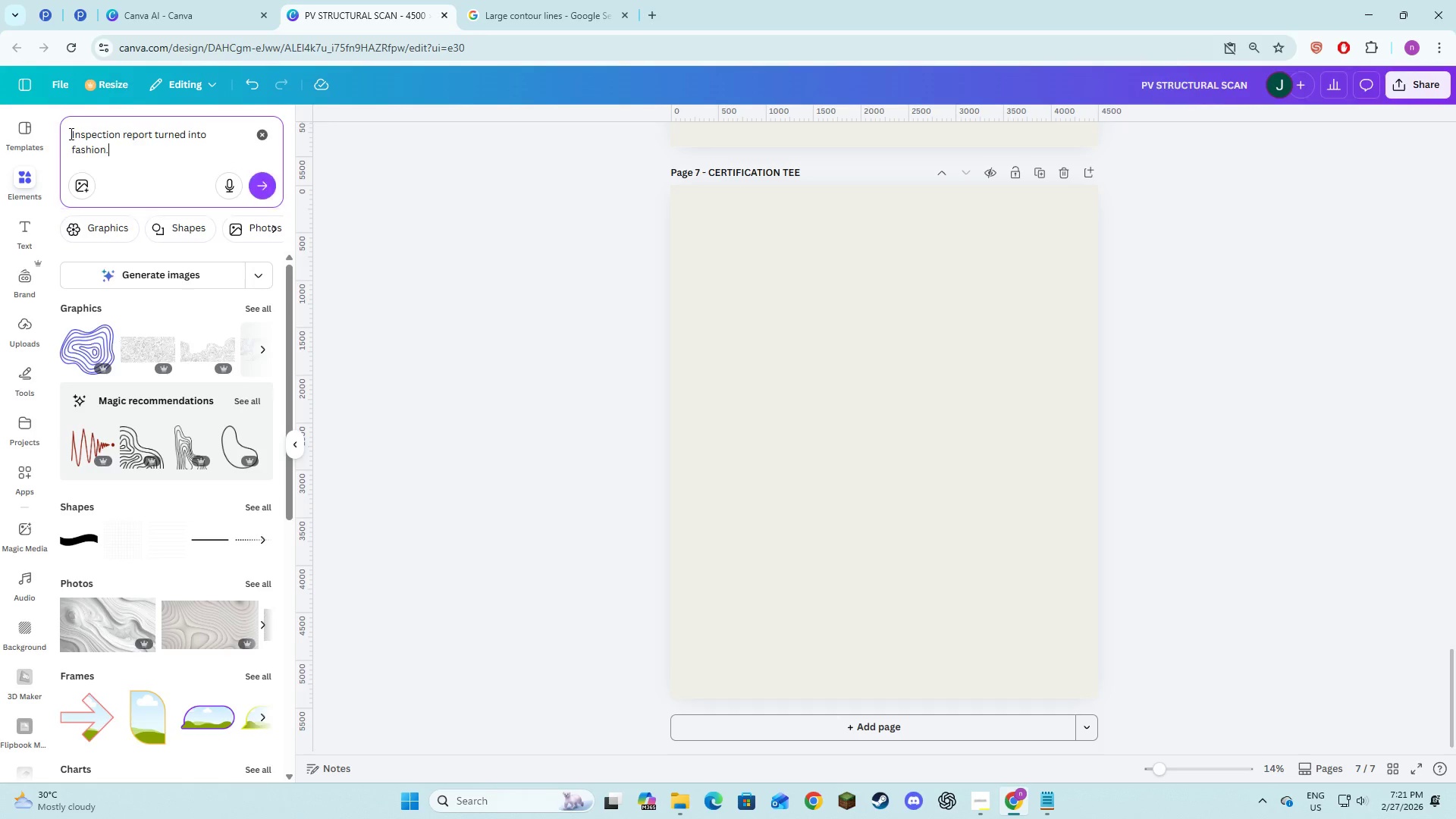 
key(NumpadEnter)
 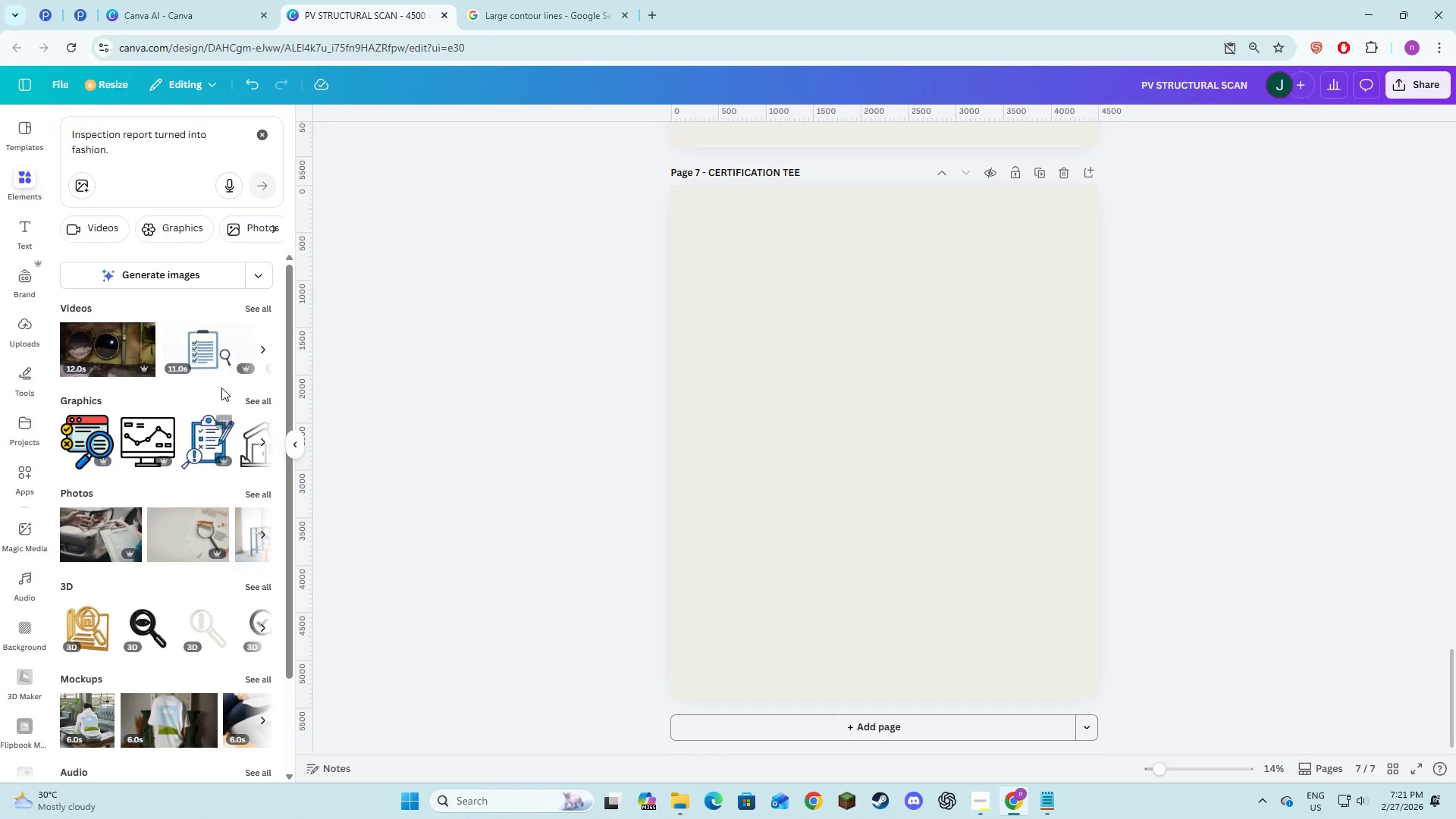 
wait(9.33)
 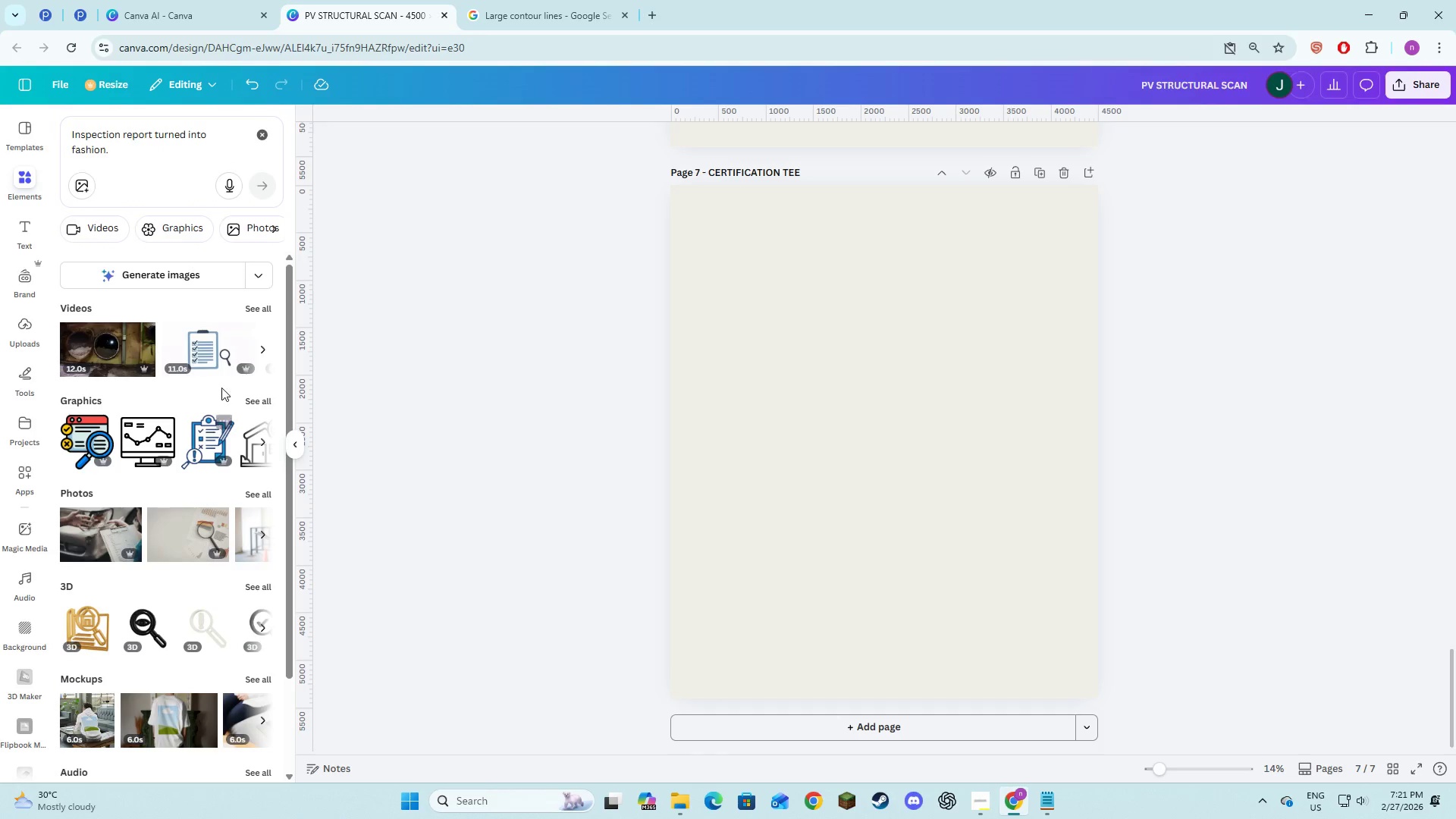 
left_click([250, 494])
 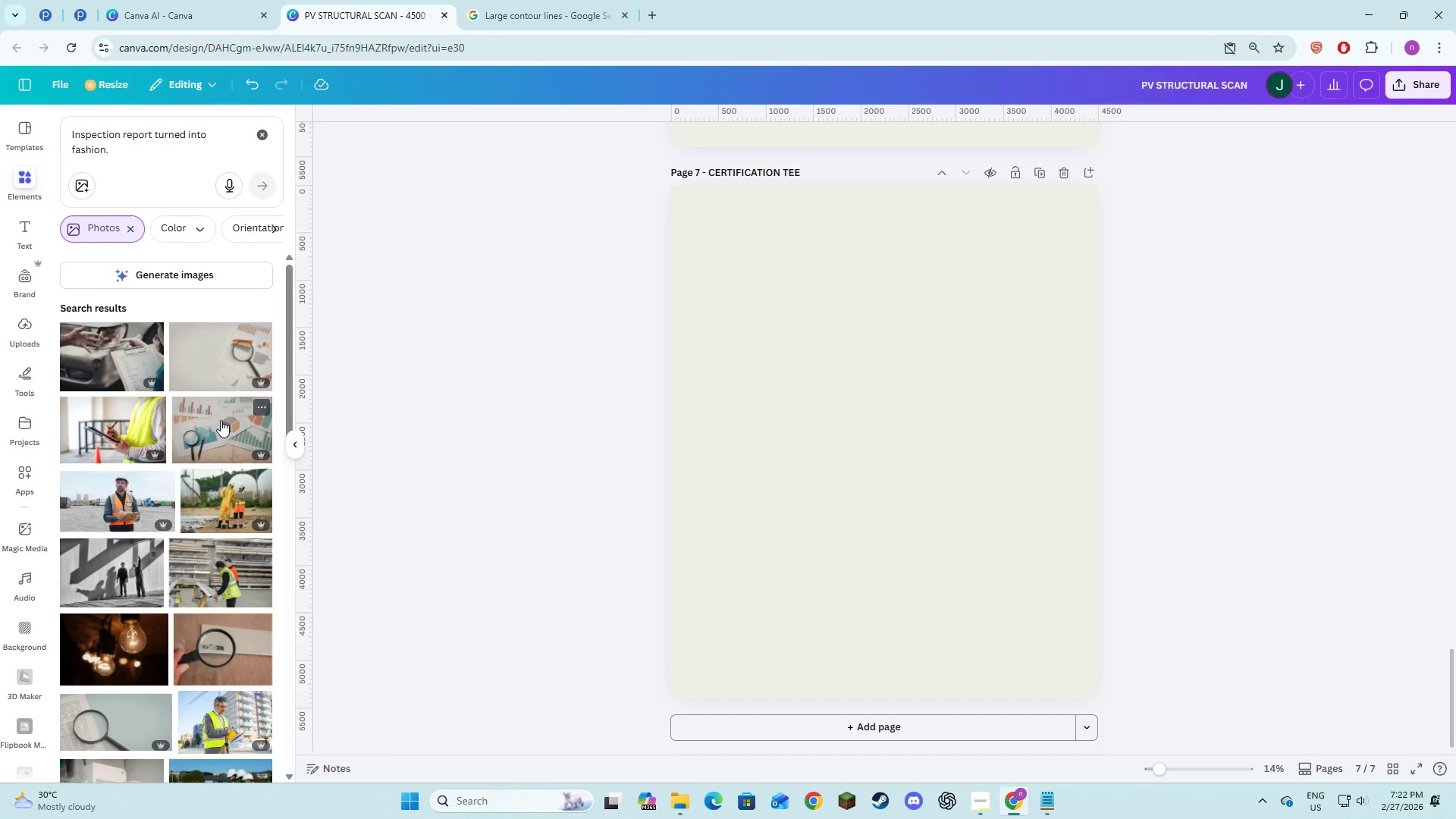 
left_click([221, 425])
 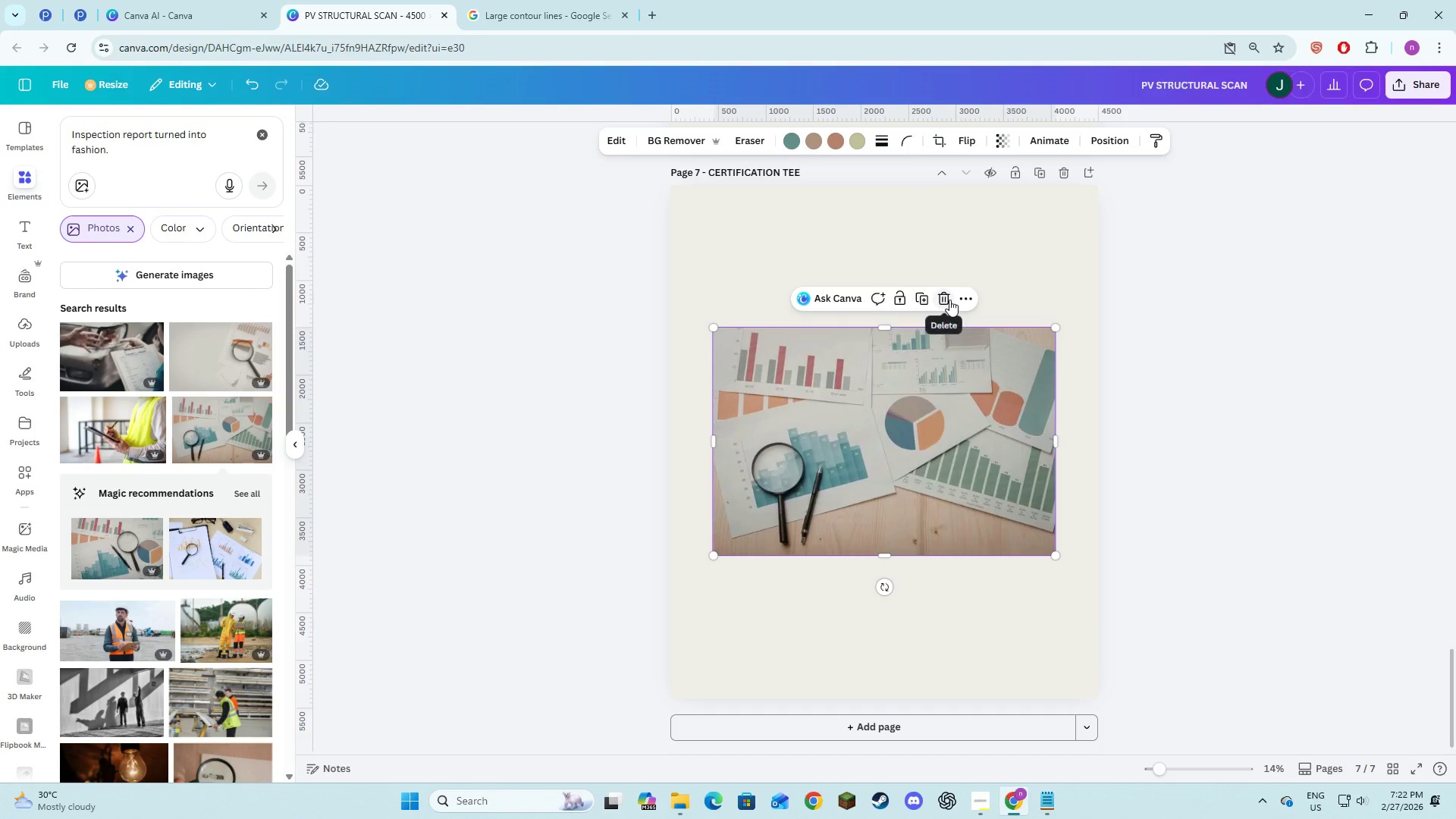 
wait(5.05)
 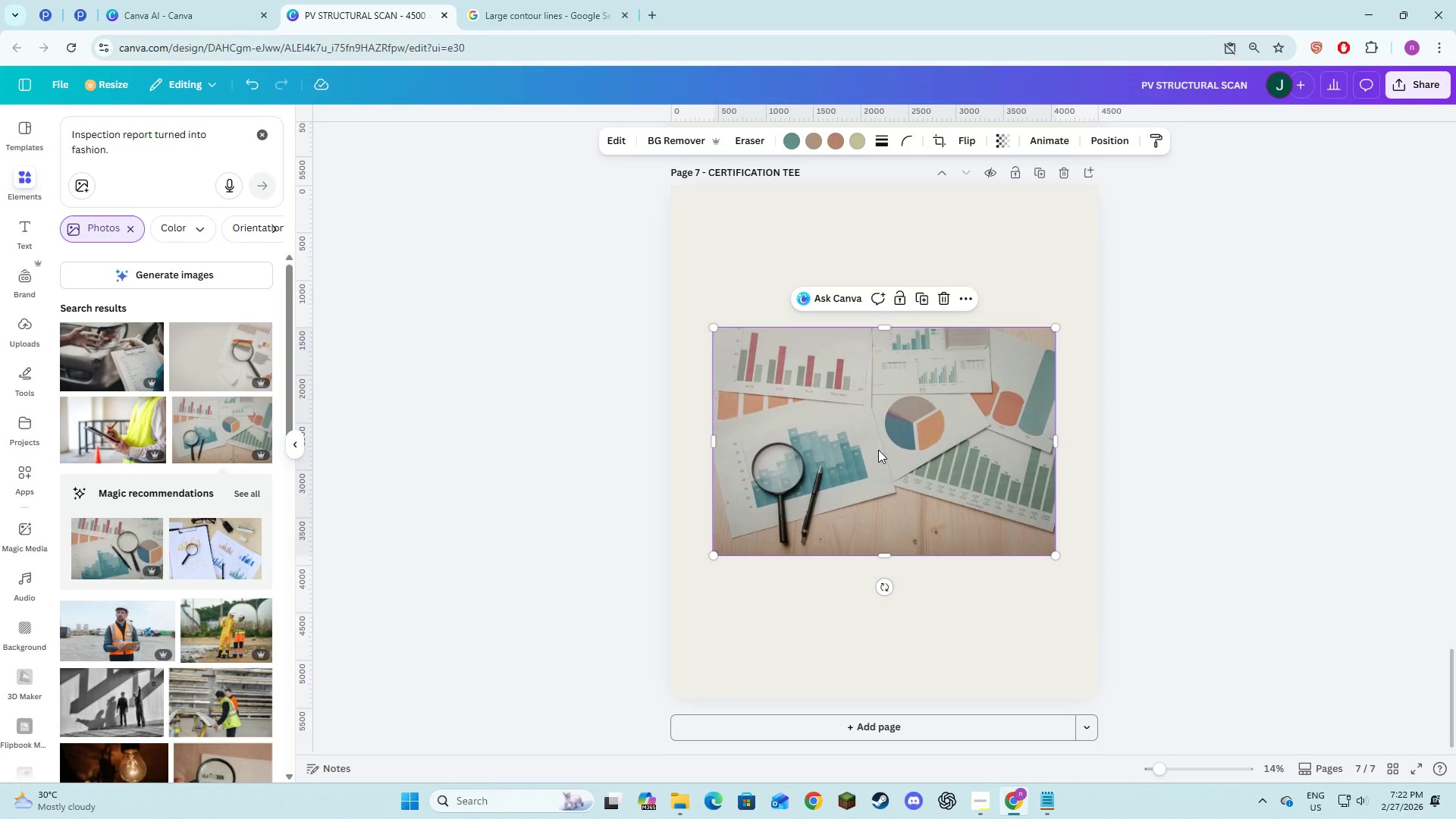 
left_click([131, 232])
 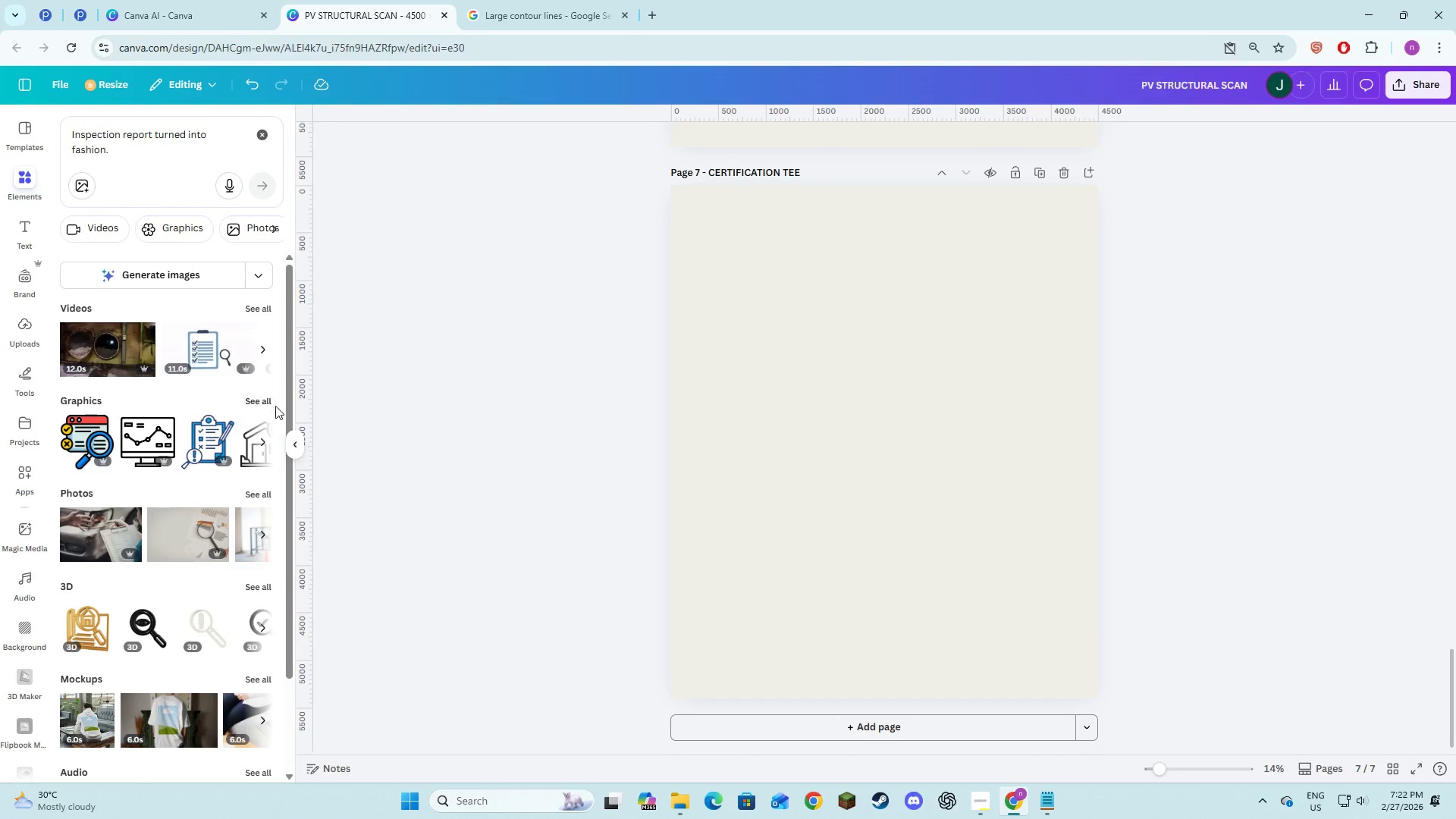 
left_click([265, 400])
 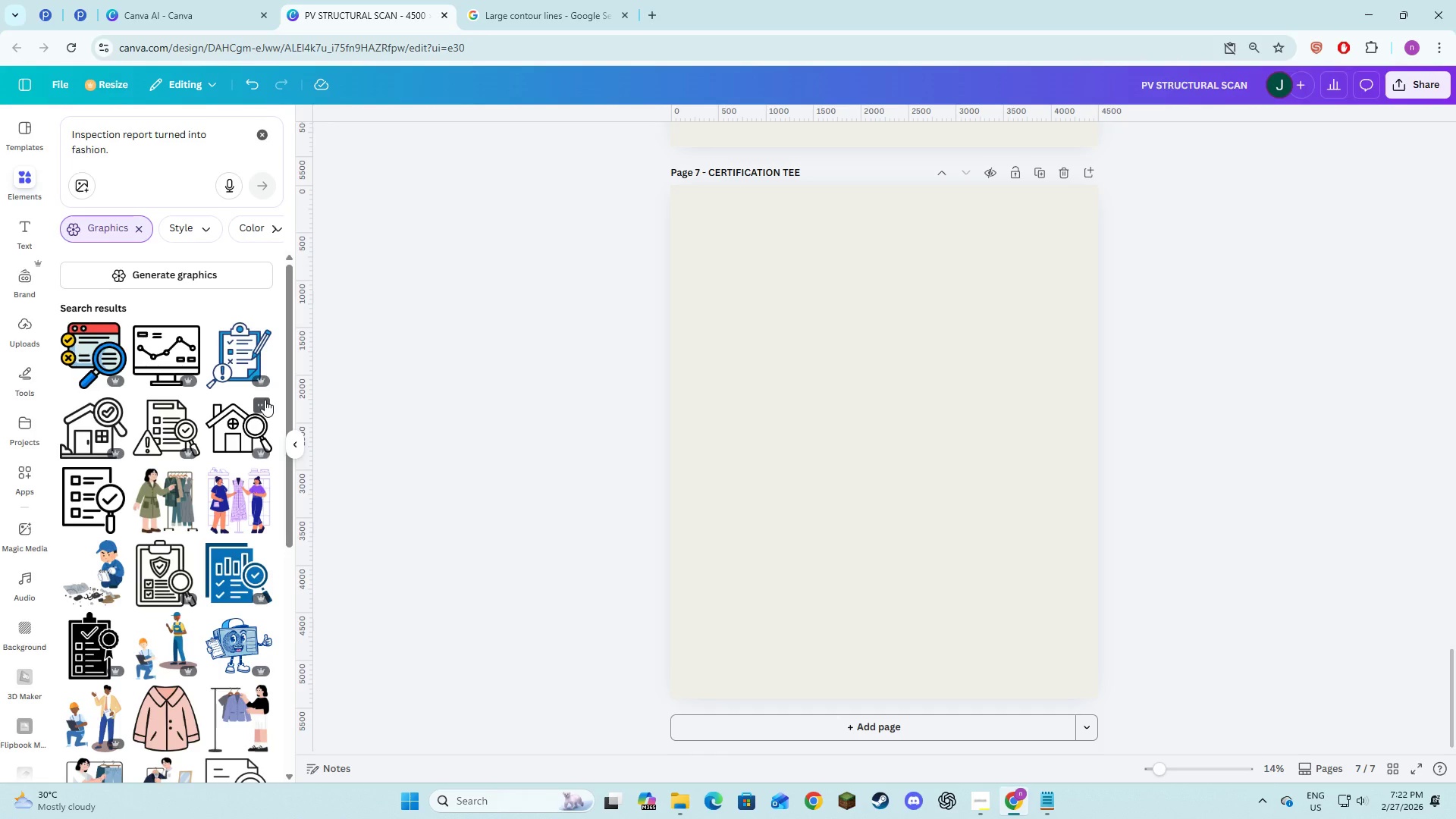 
mouse_move([156, 560])
 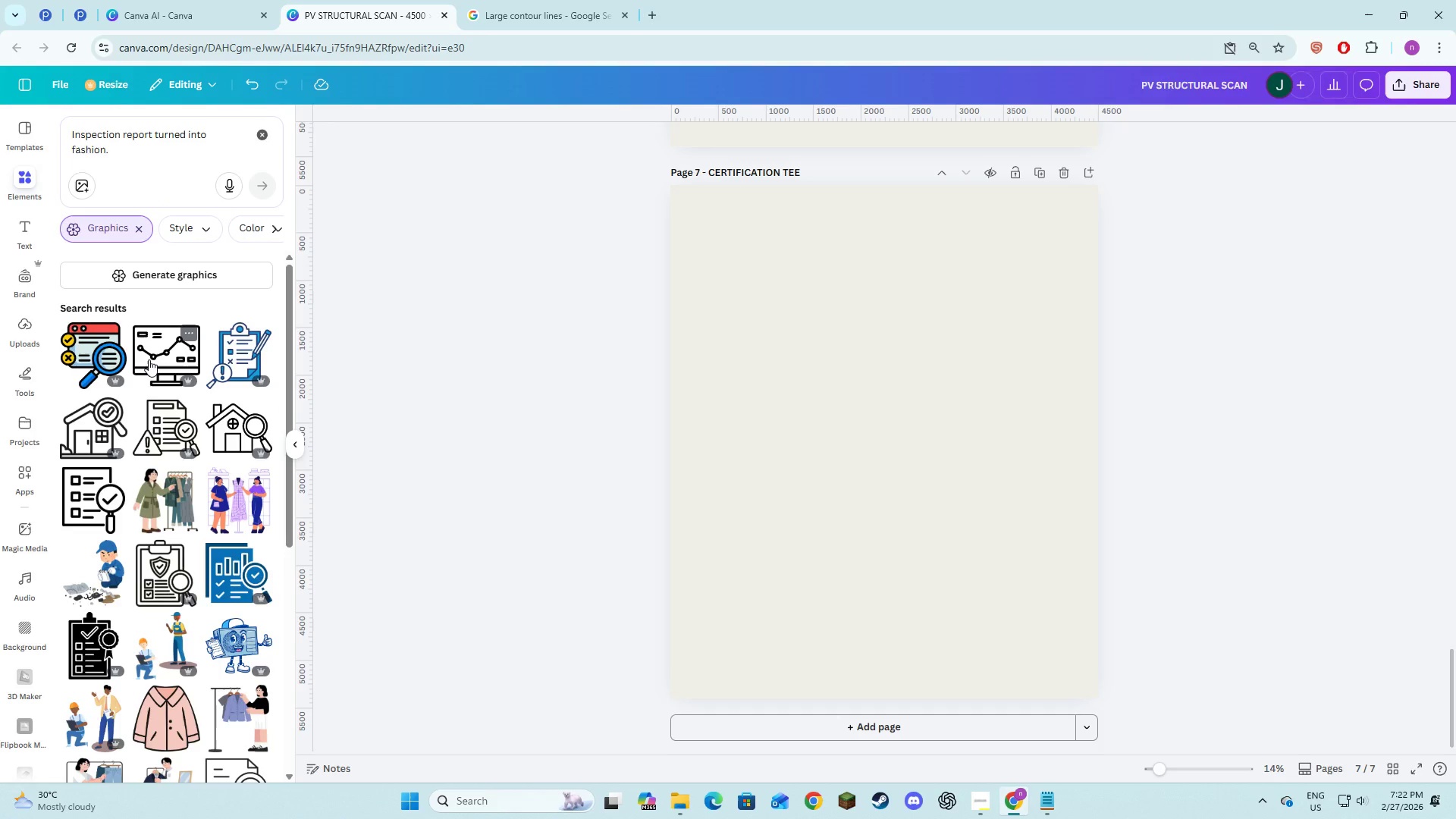 
scroll: coordinate [156, 428], scroll_direction: down, amount: 3.0
 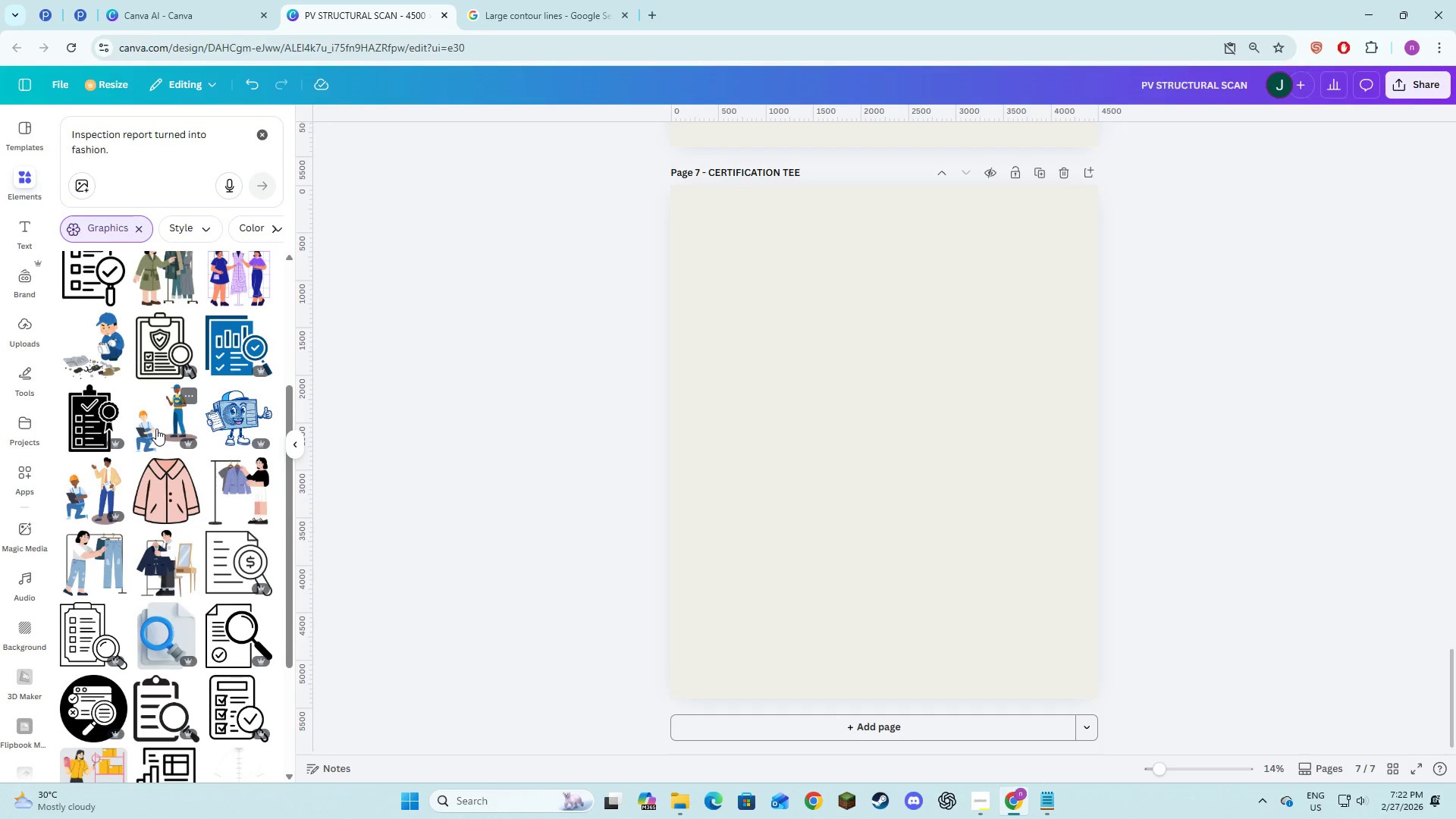 
scroll: coordinate [156, 428], scroll_direction: up, amount: 3.0
 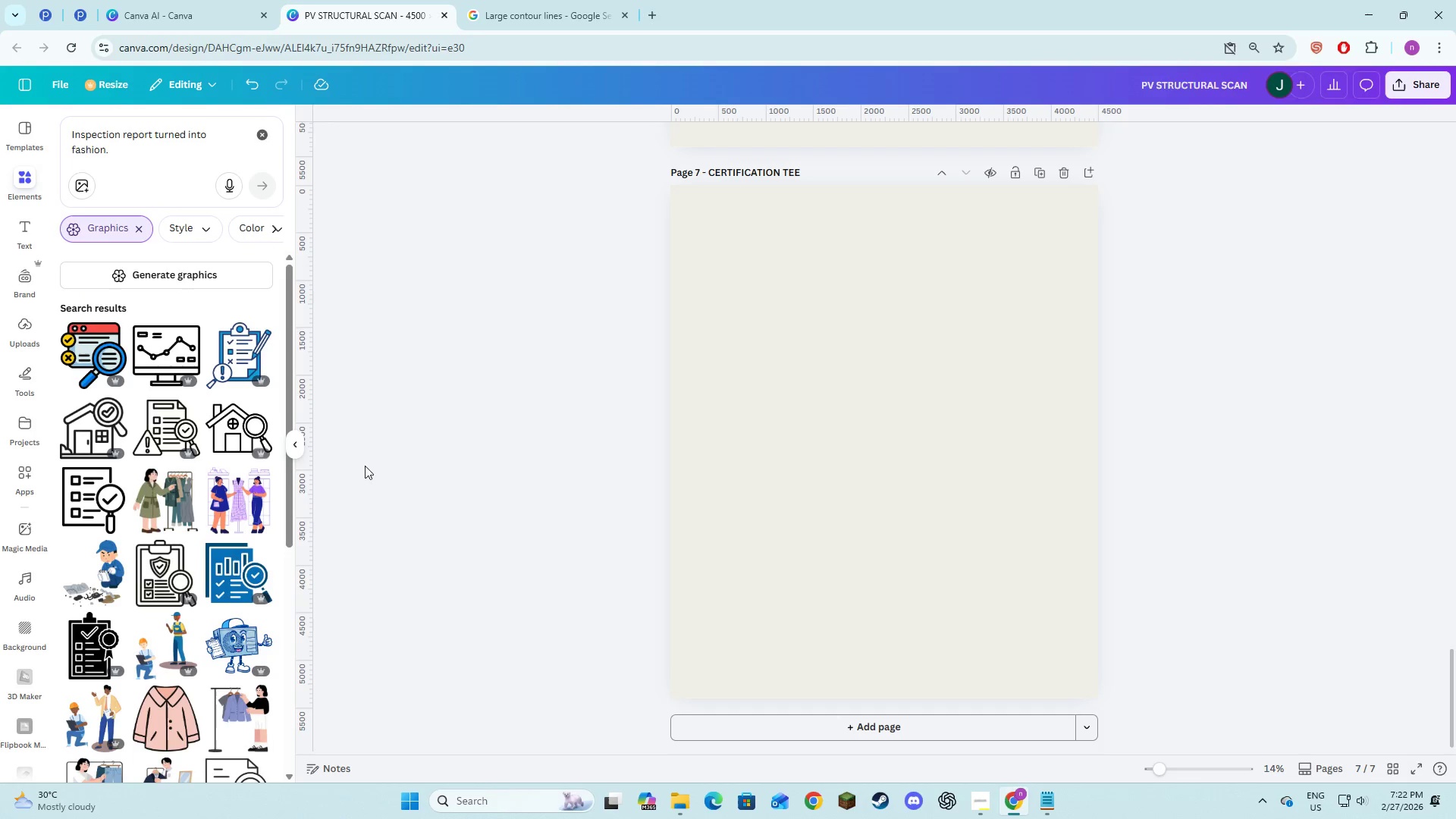 
left_click([462, 469])
 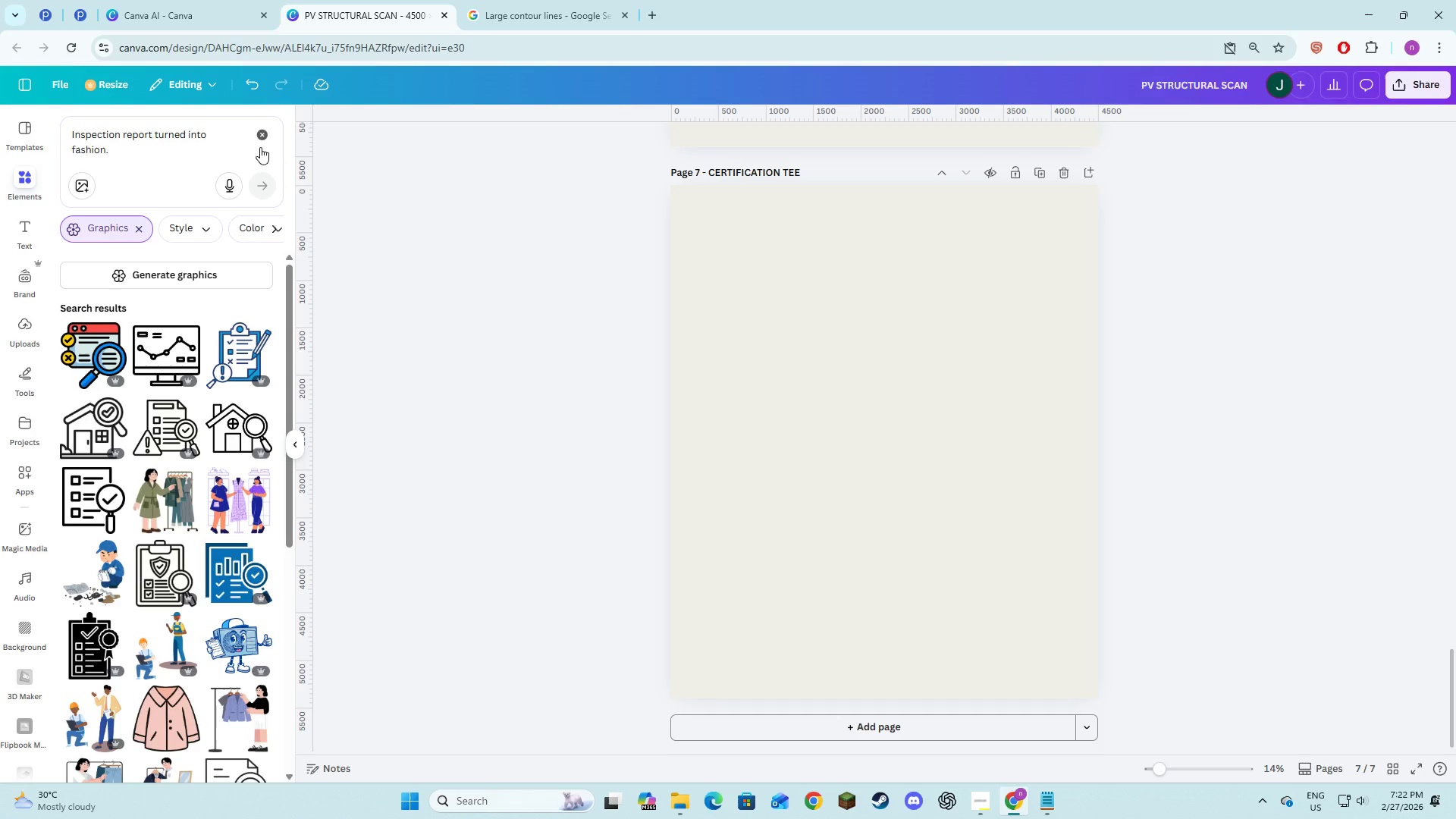 
left_click([268, 144])
 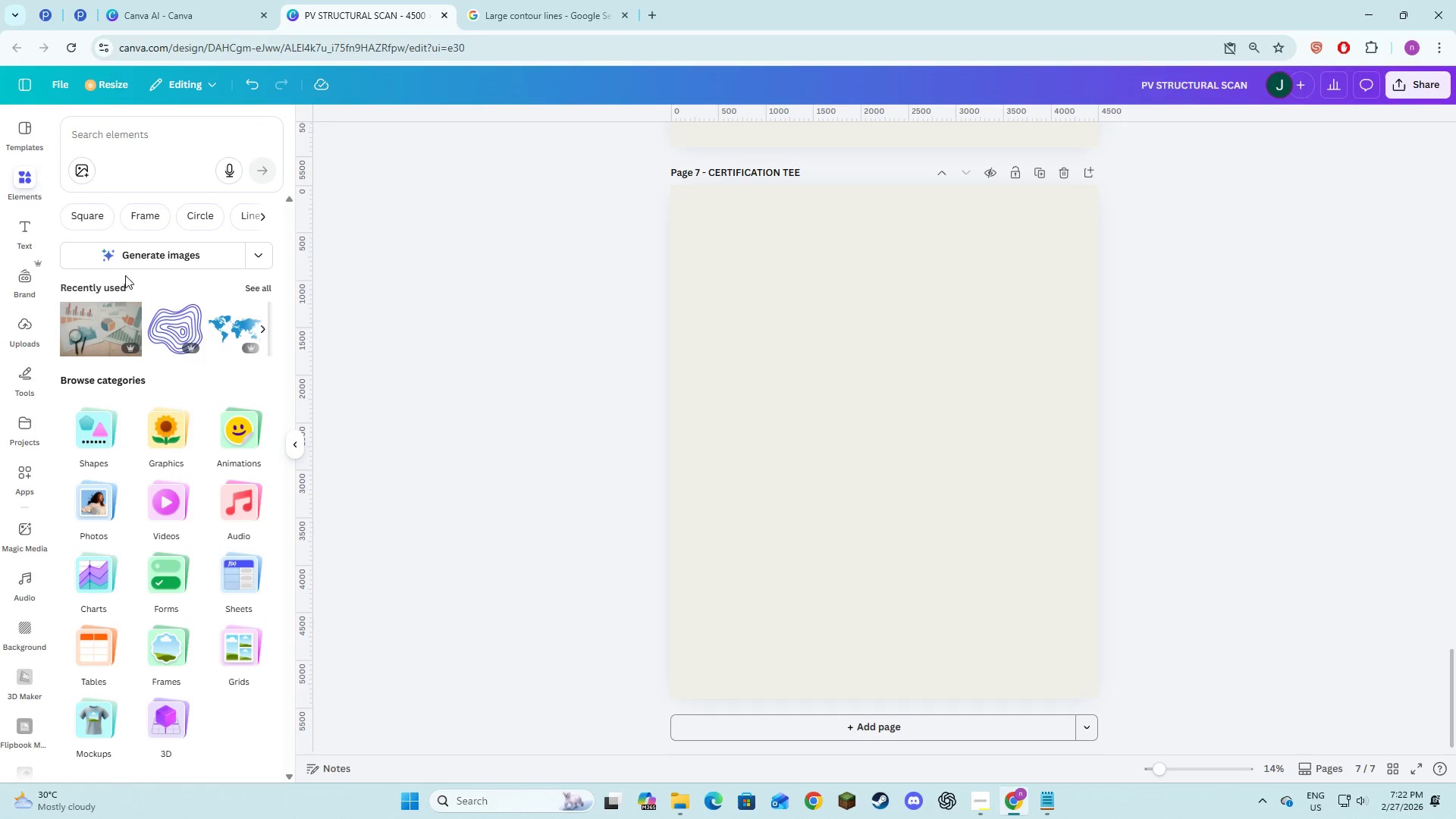 
left_click([101, 216])
 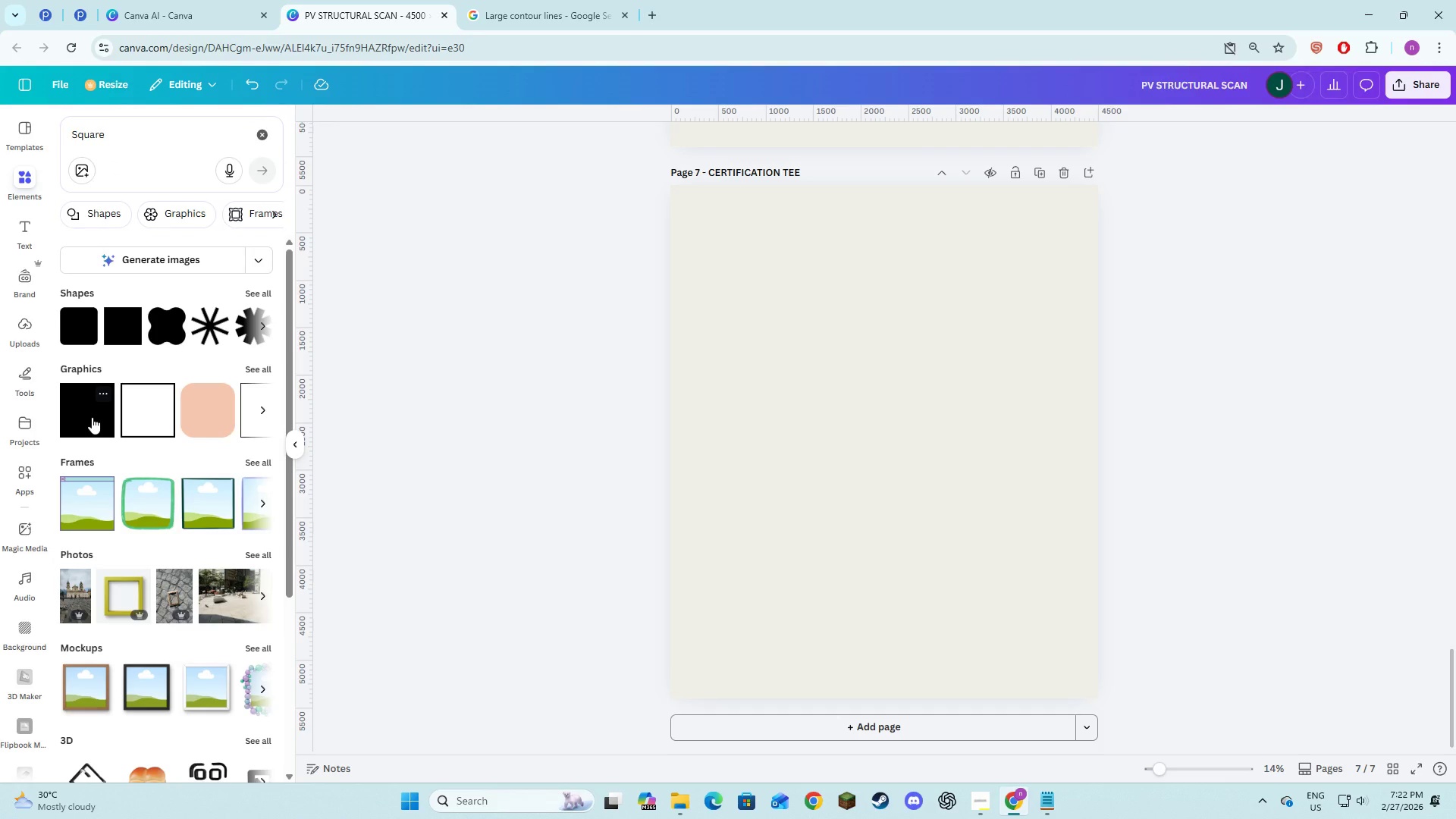 
left_click([92, 417])
 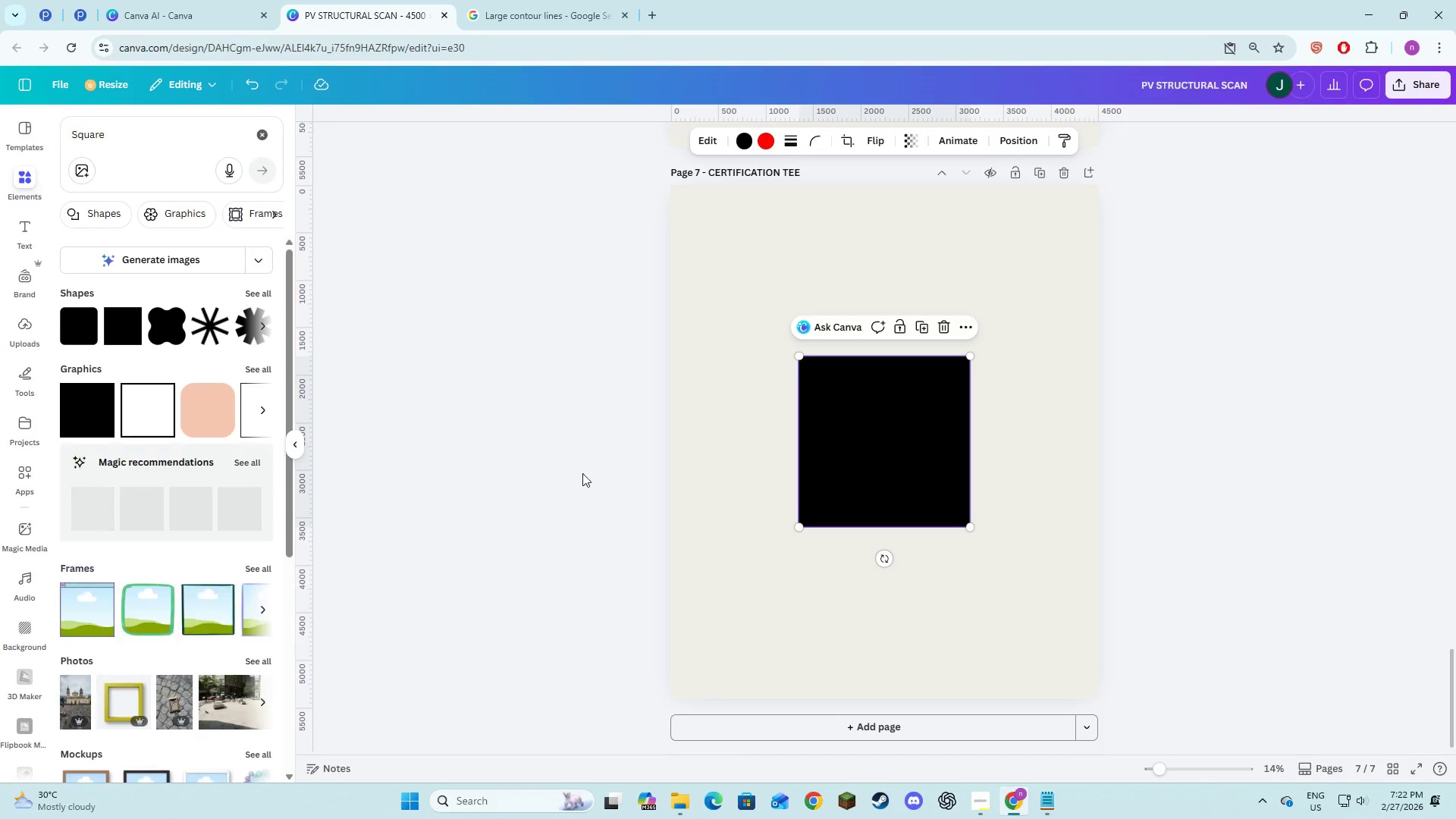 
left_click([582, 473])
 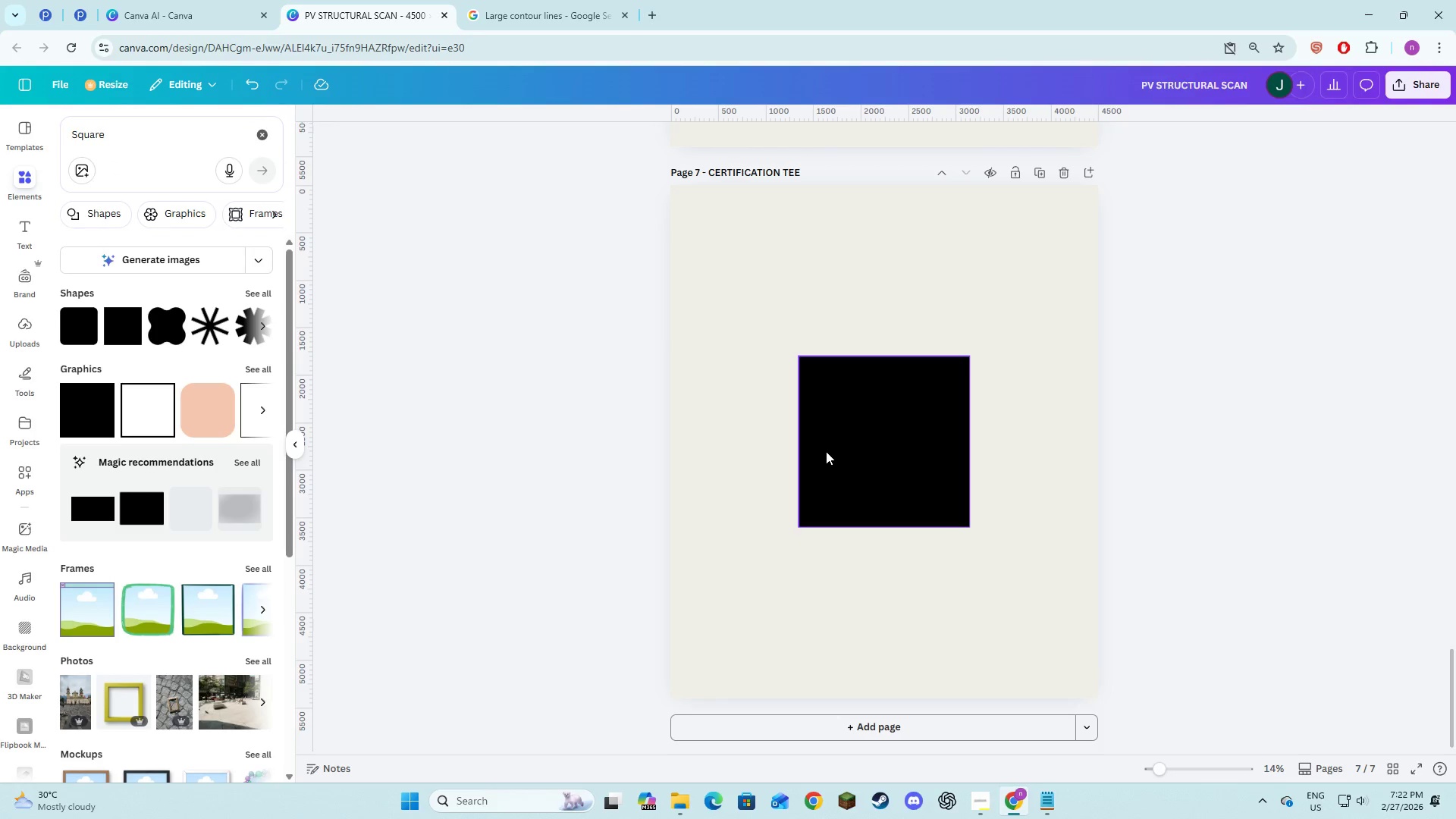 
left_click([827, 451])
 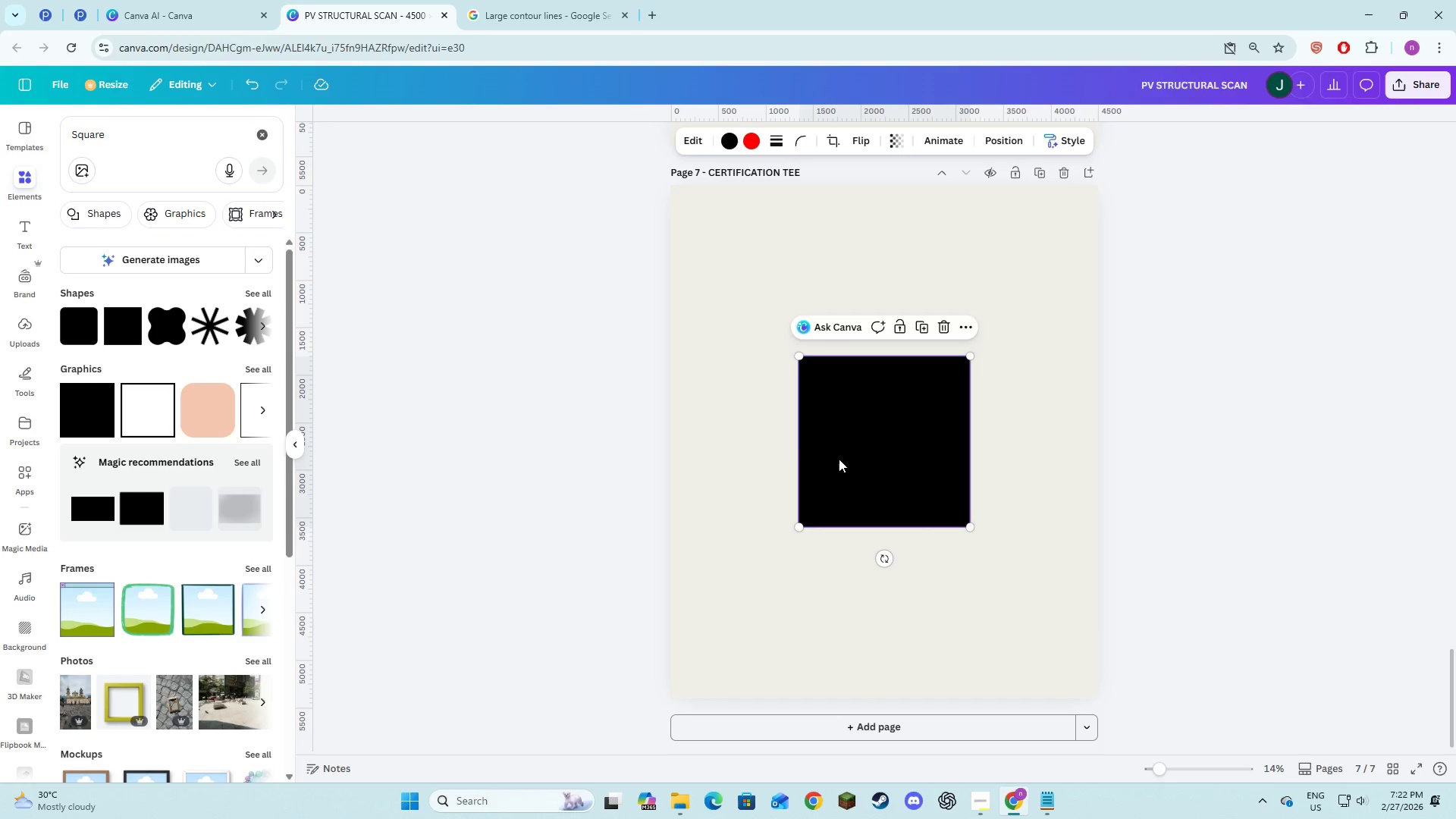 
left_click_drag(start_coordinate=[839, 459], to_coordinate=[731, 433])
 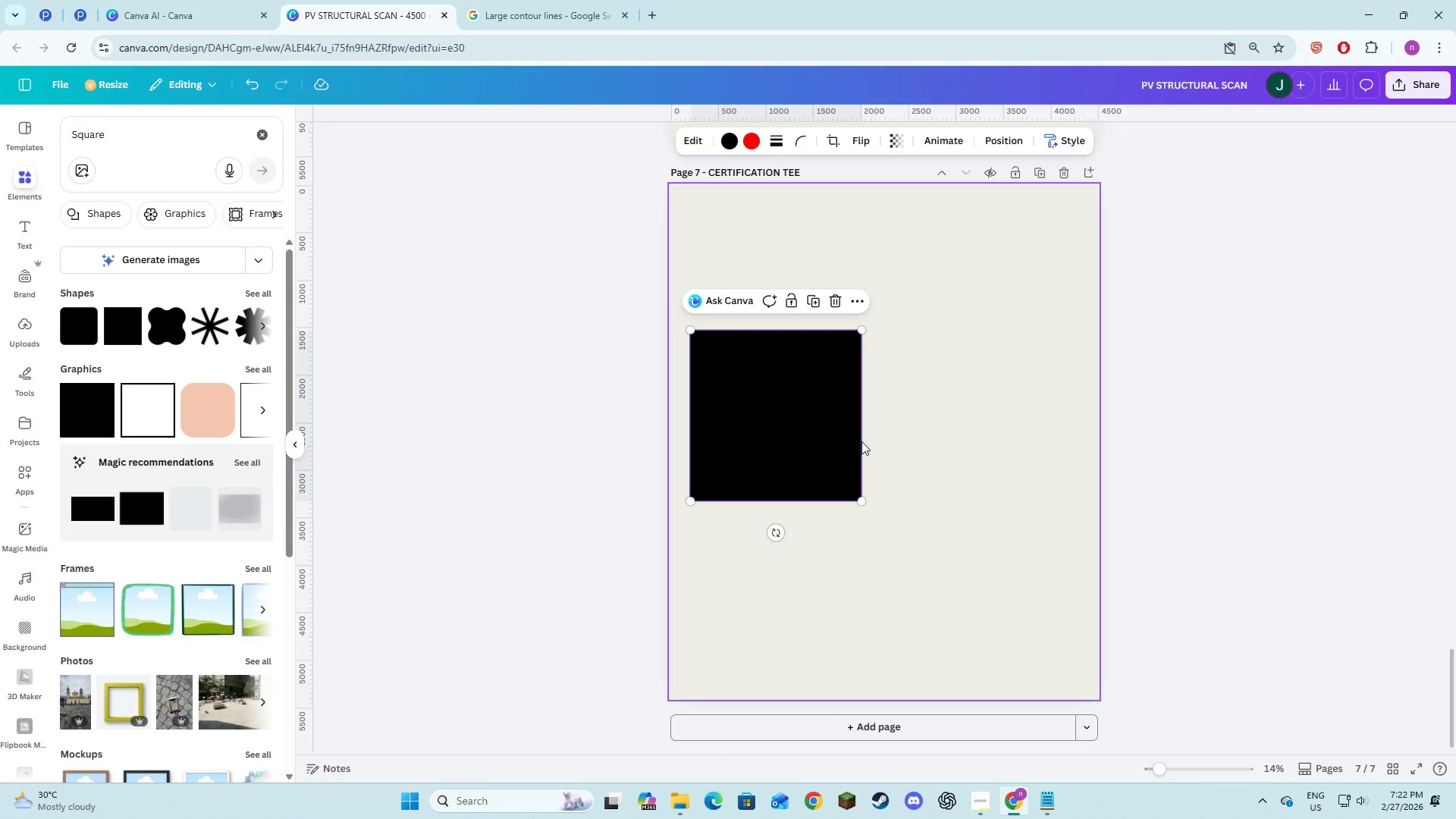 
left_click([854, 450])
 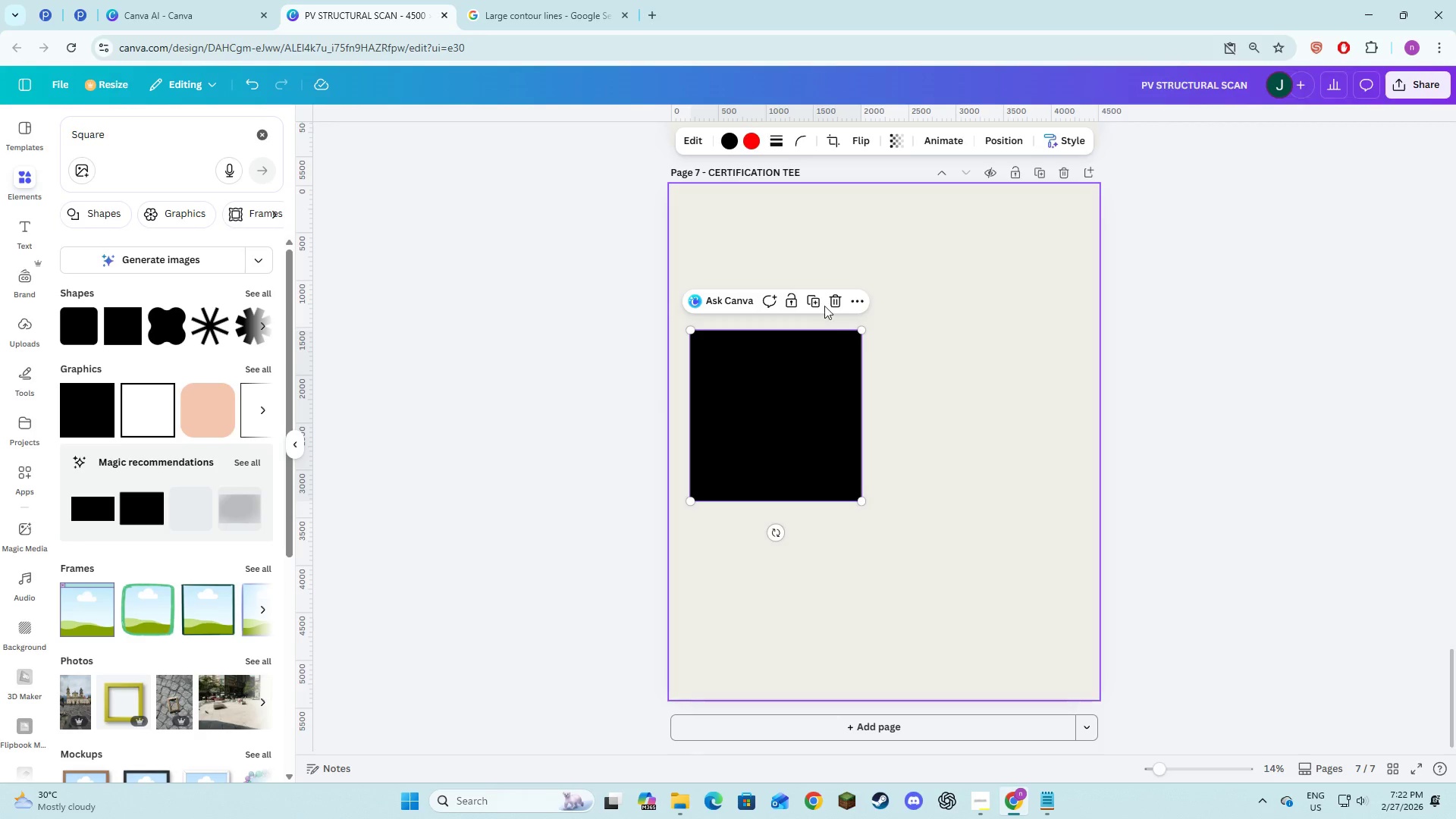 
left_click([833, 298])
 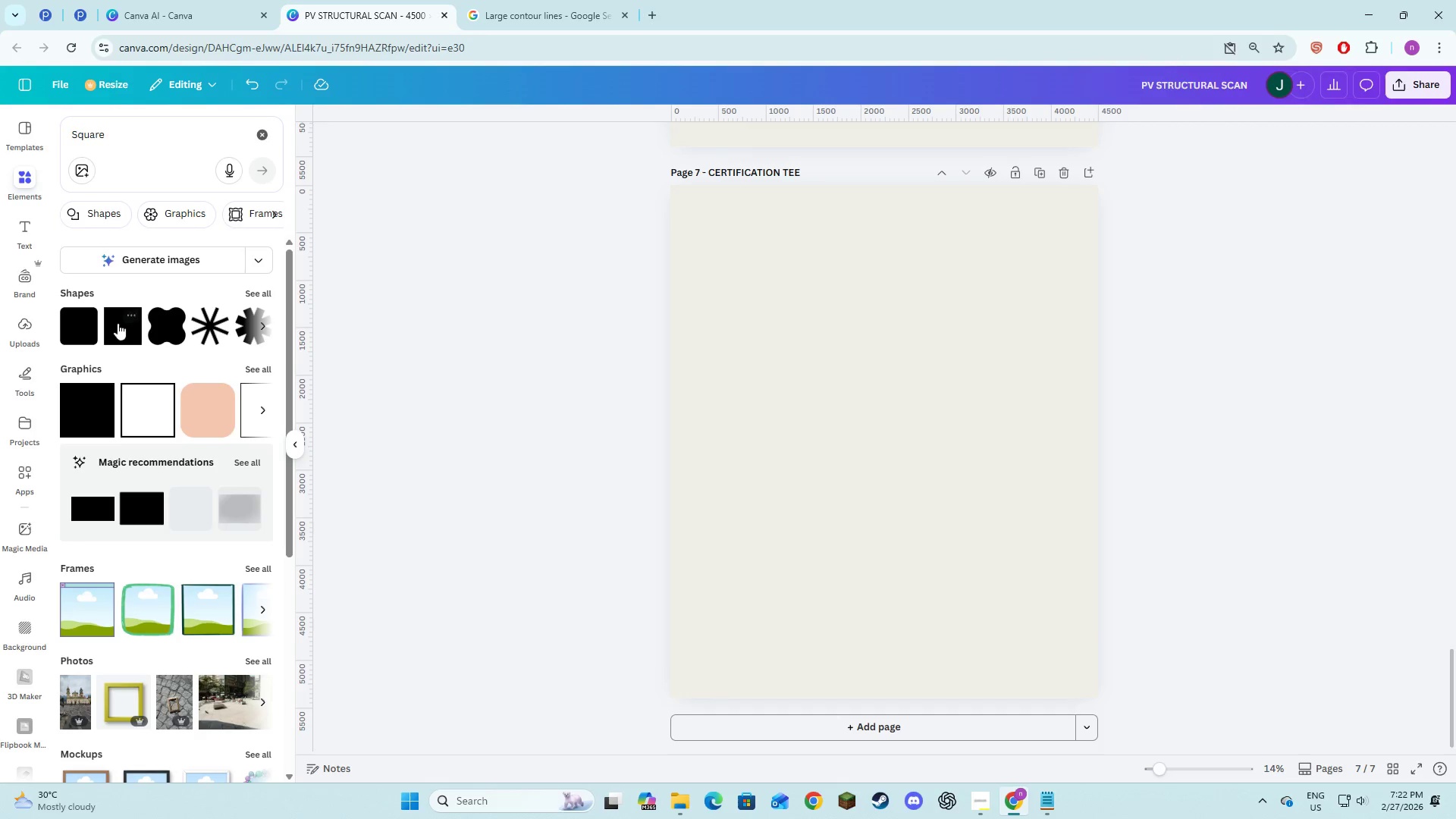 
left_click([118, 325])
 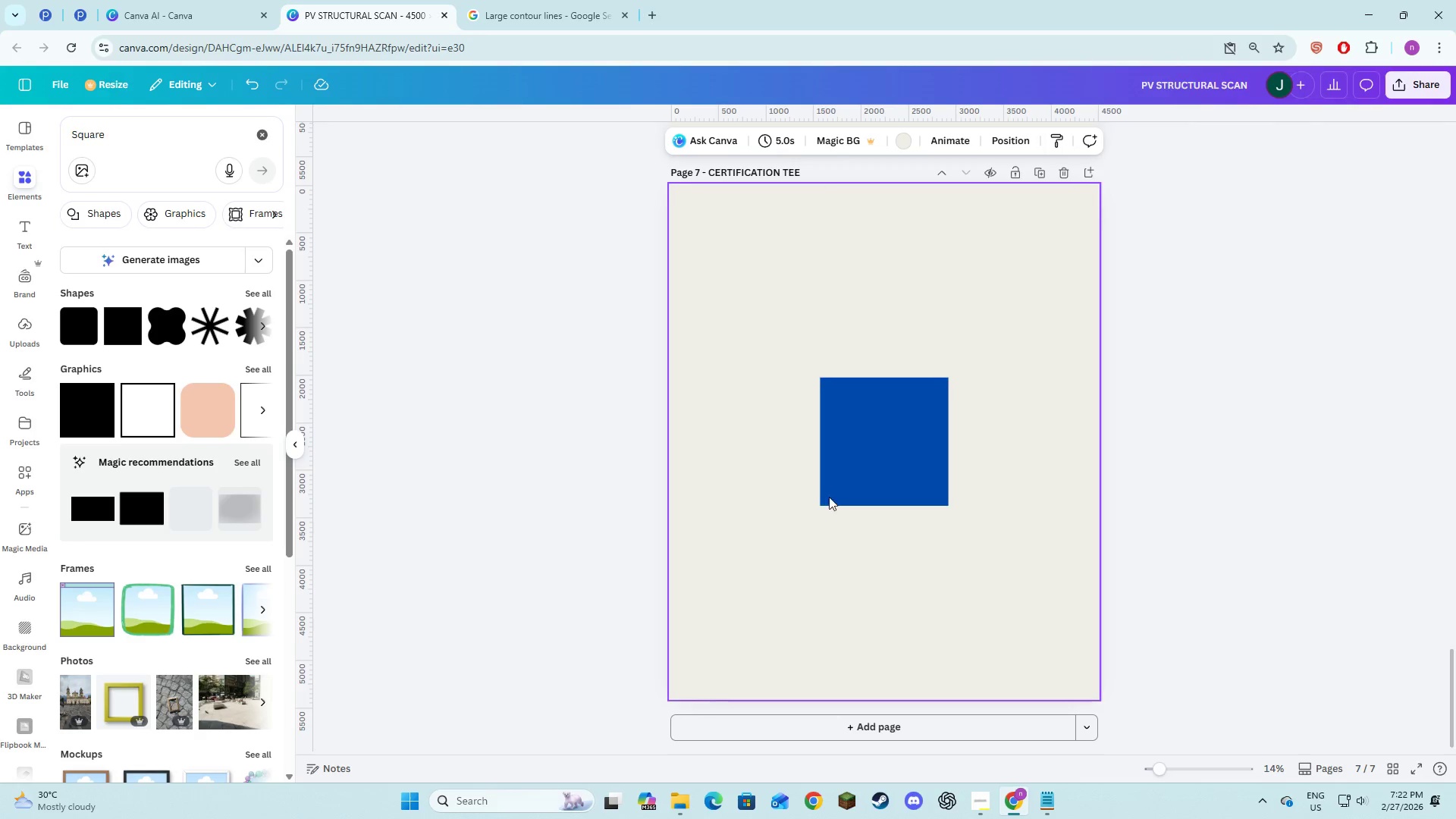 
double_click([843, 487])
 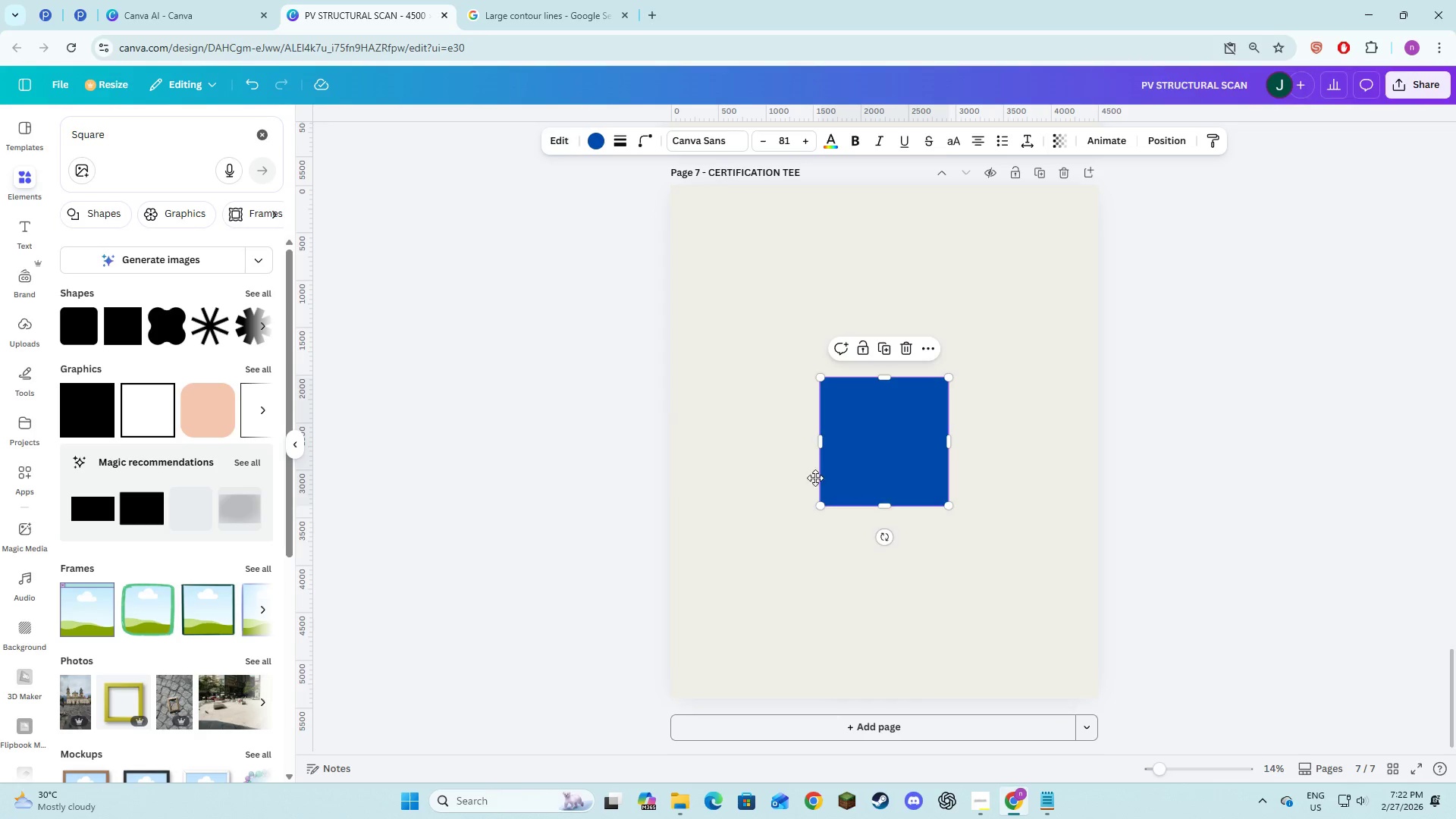 
left_click_drag(start_coordinate=[849, 479], to_coordinate=[714, 405])
 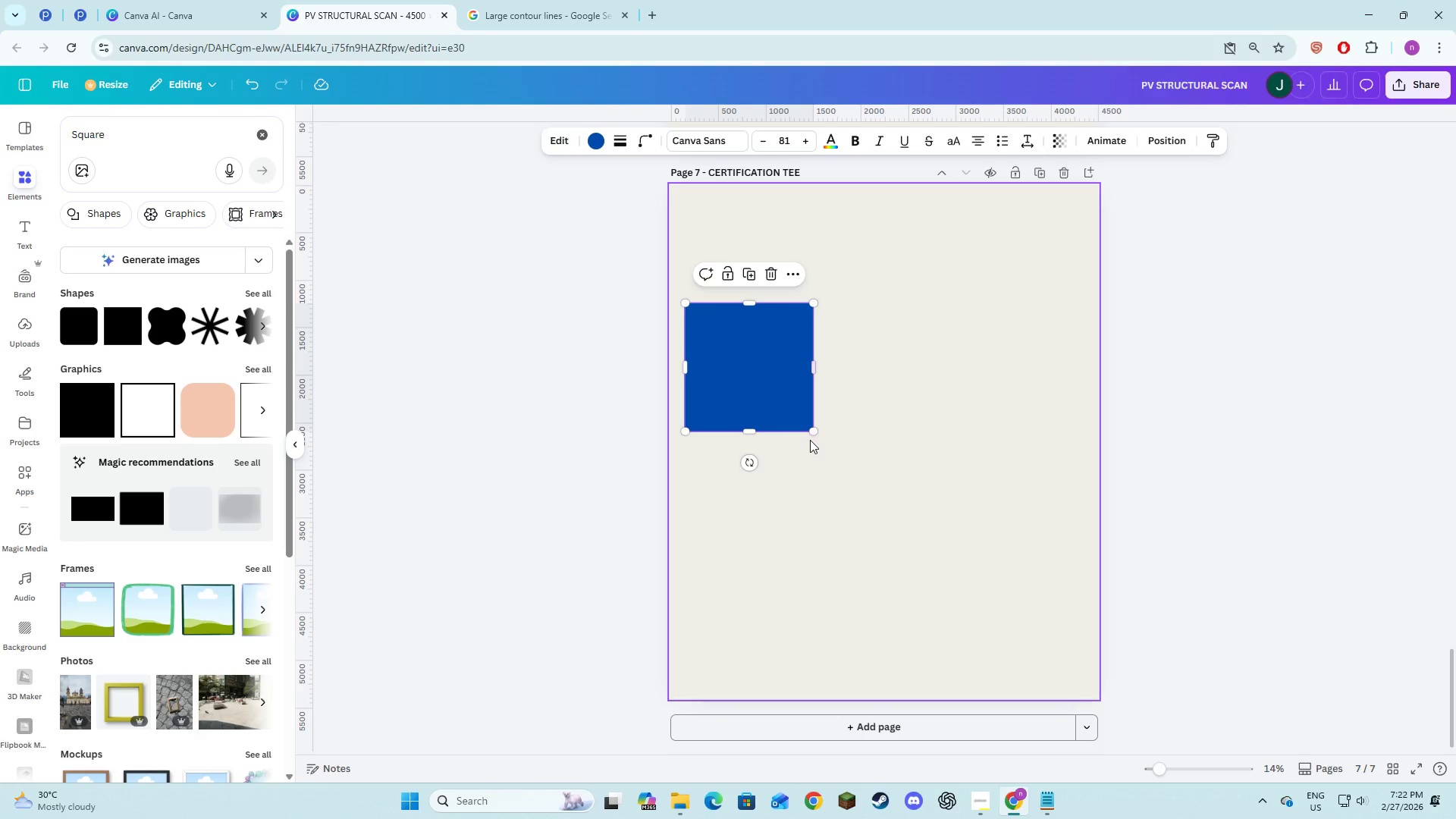 
left_click_drag(start_coordinate=[811, 430], to_coordinate=[1084, 482])
 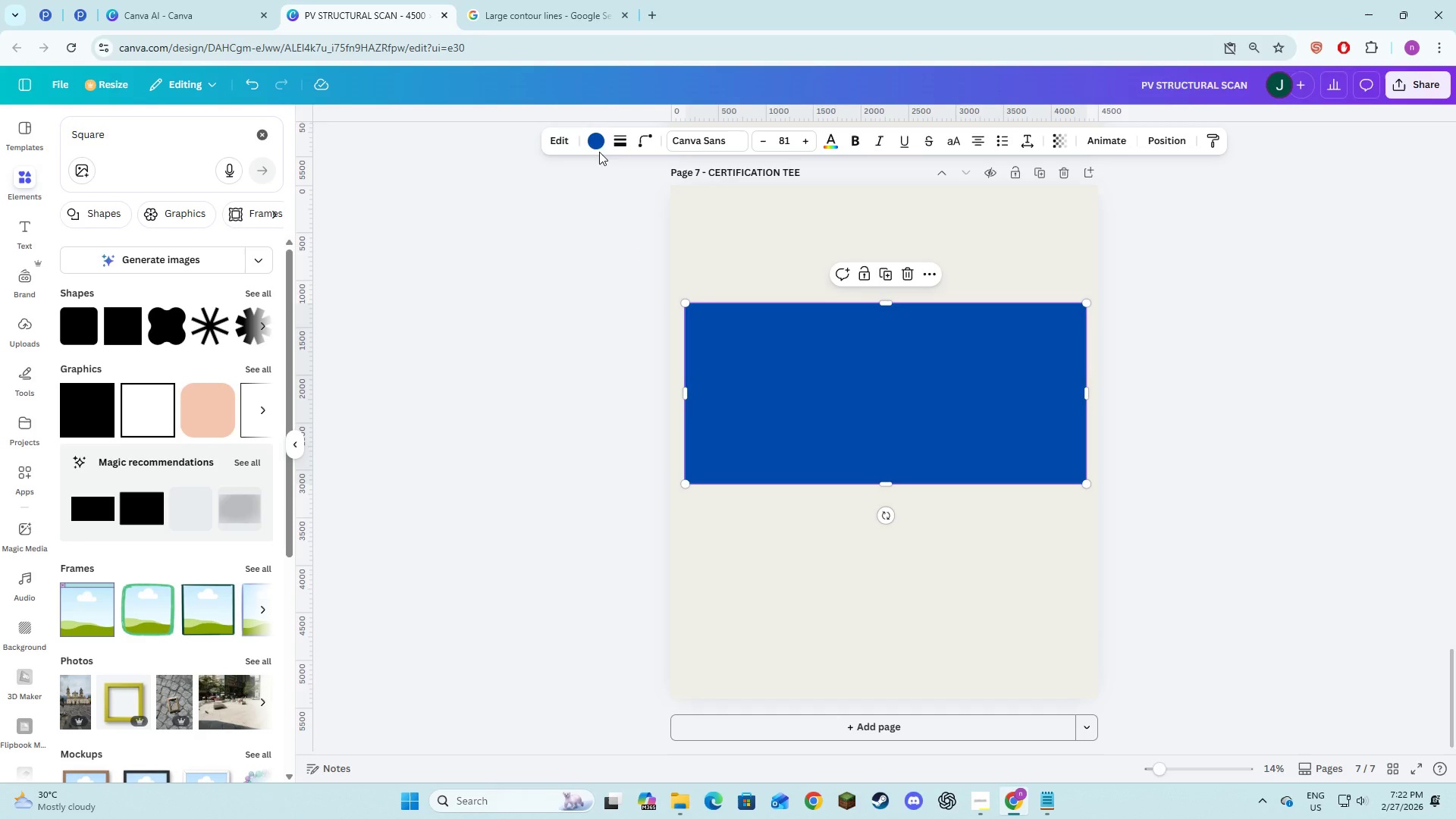 
left_click([597, 149])
 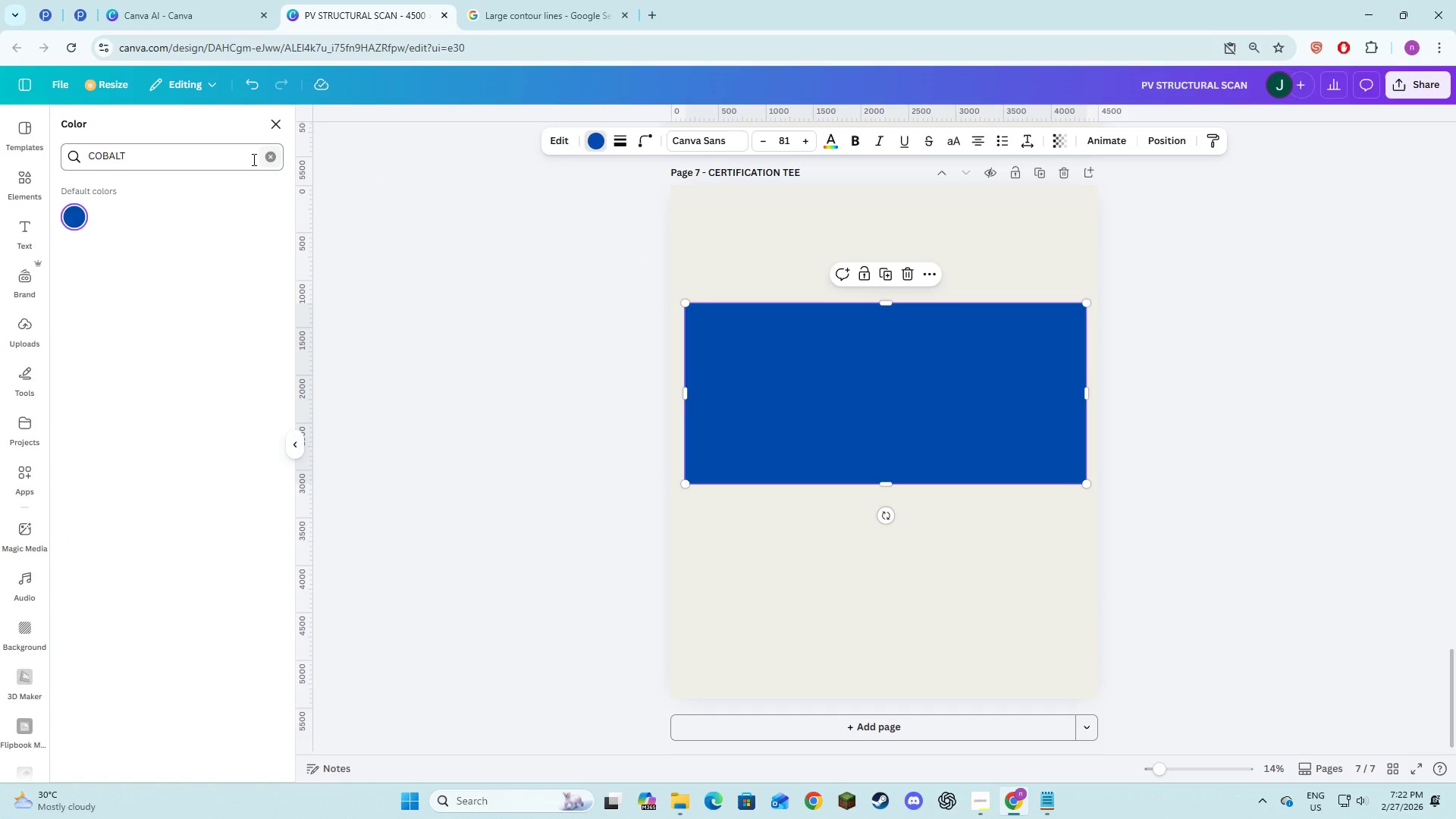 
left_click([268, 155])
 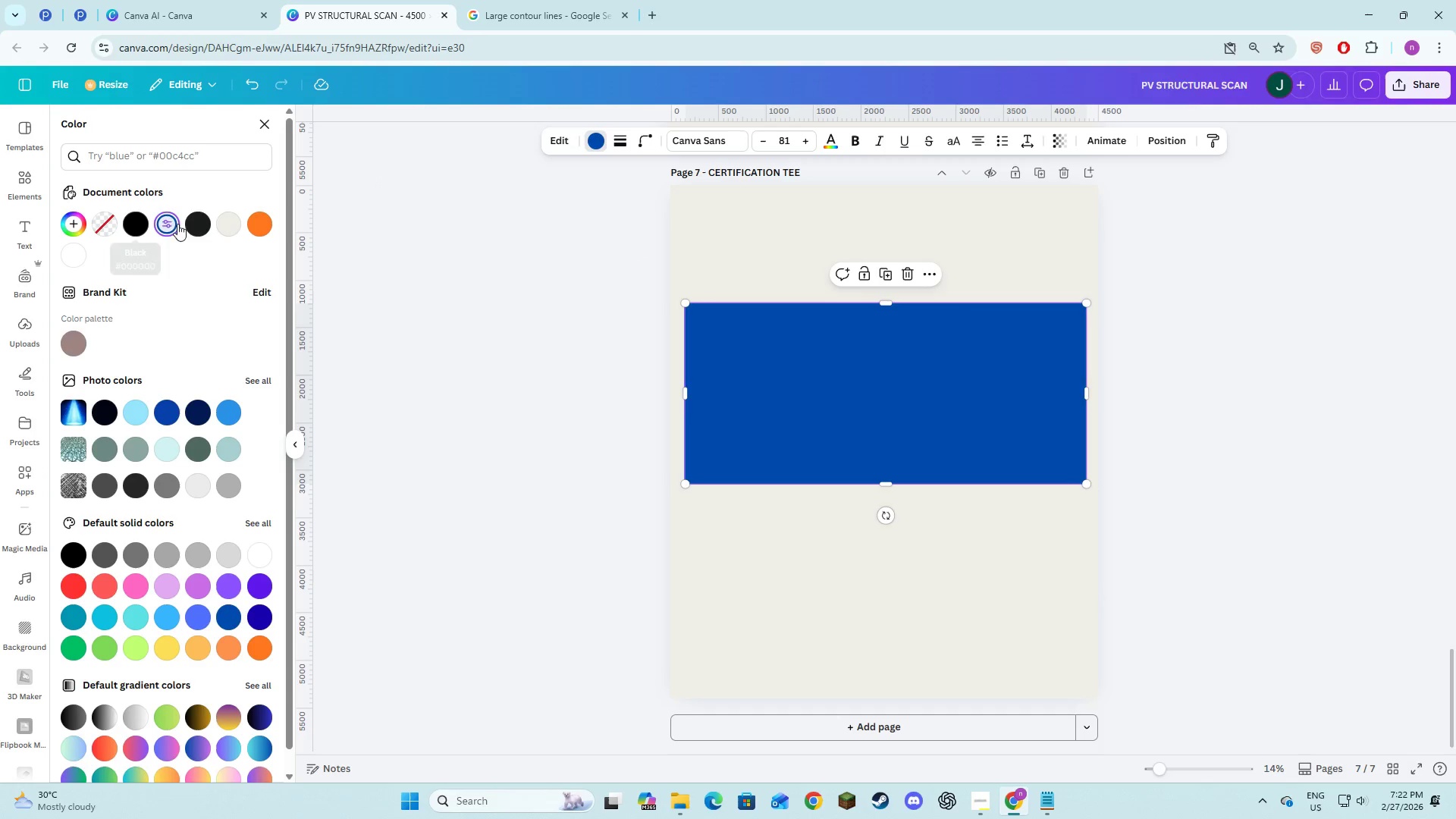 
left_click([195, 227])
 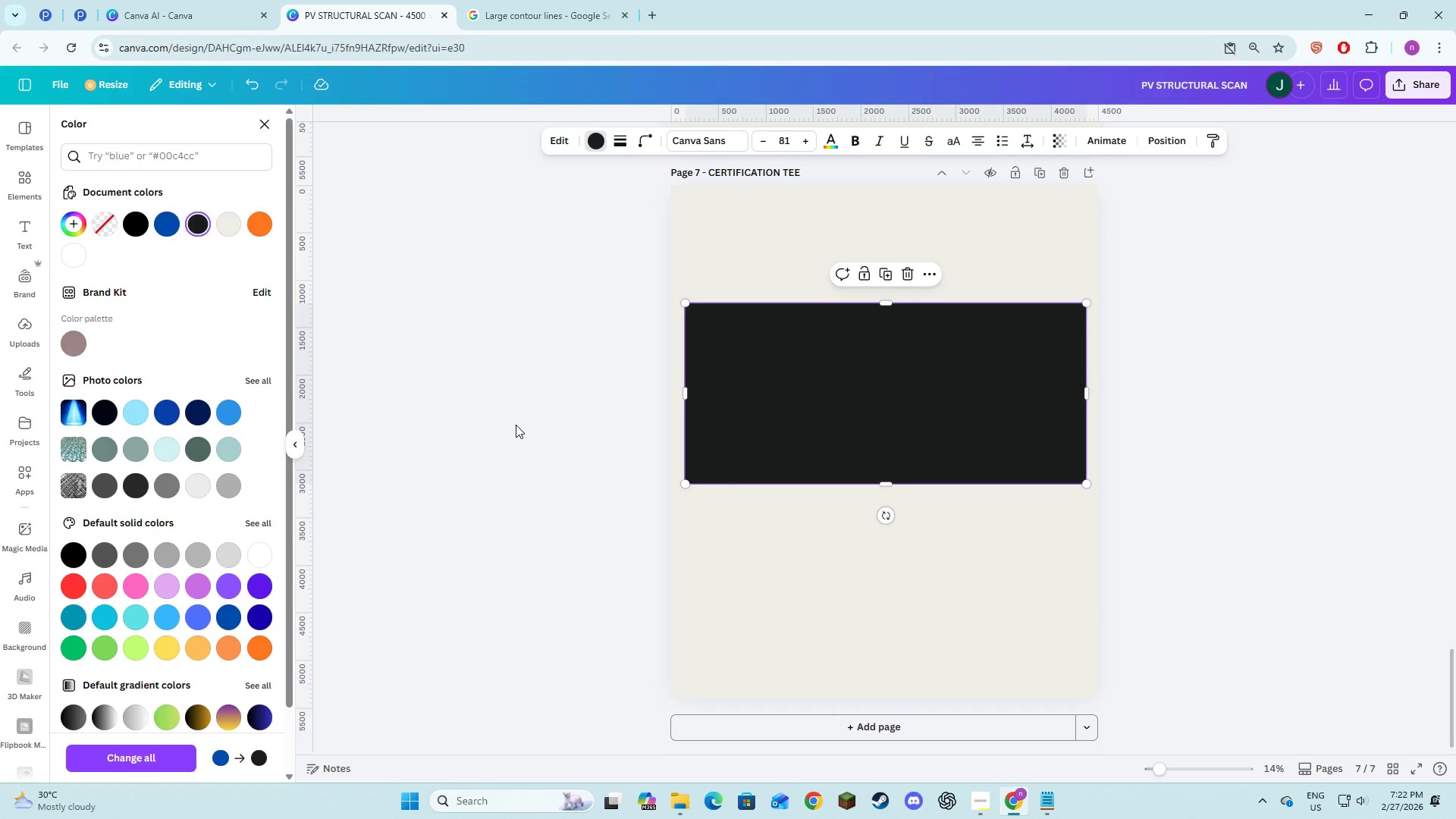 
double_click([516, 425])
 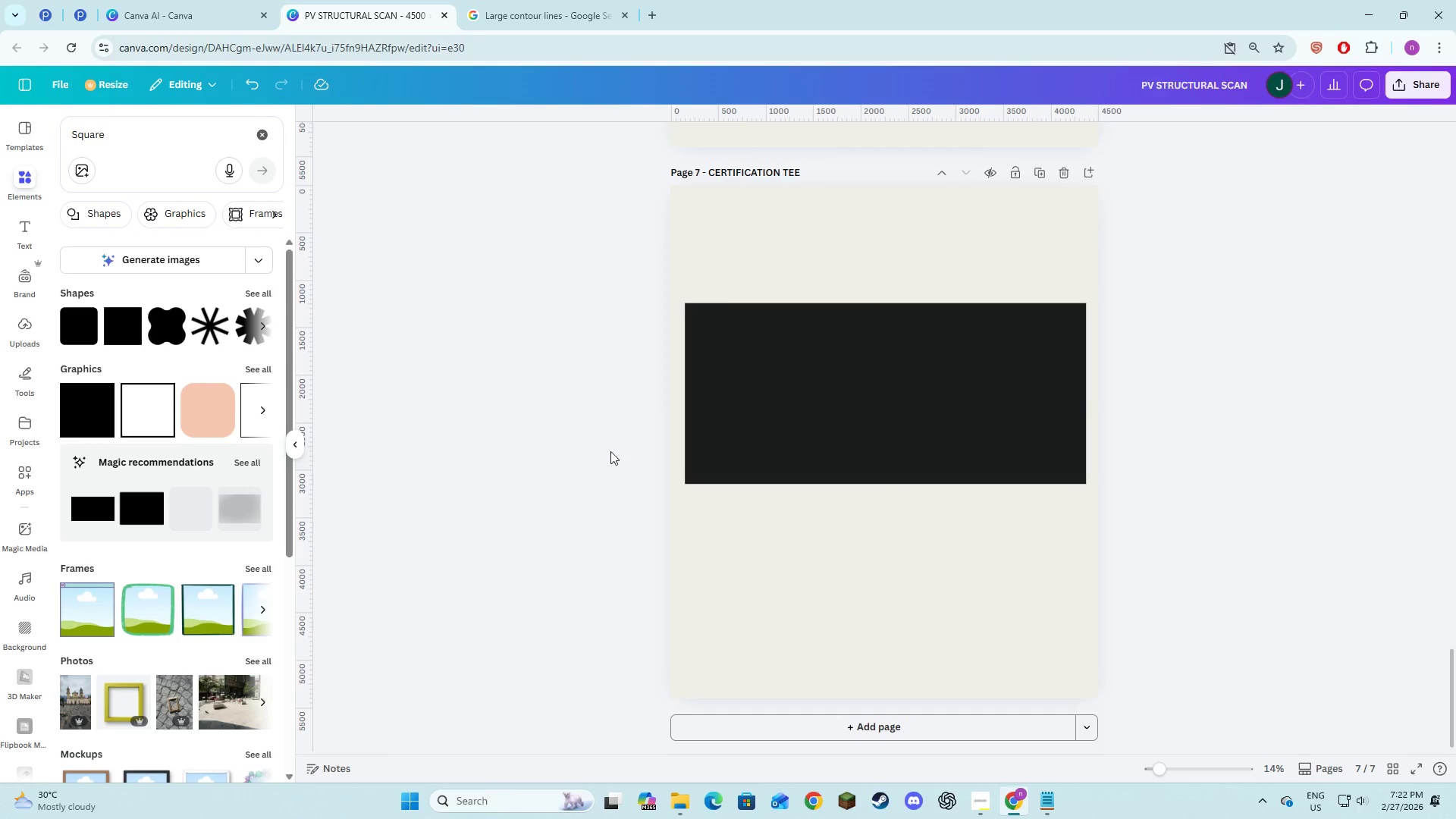 
left_click([831, 441])
 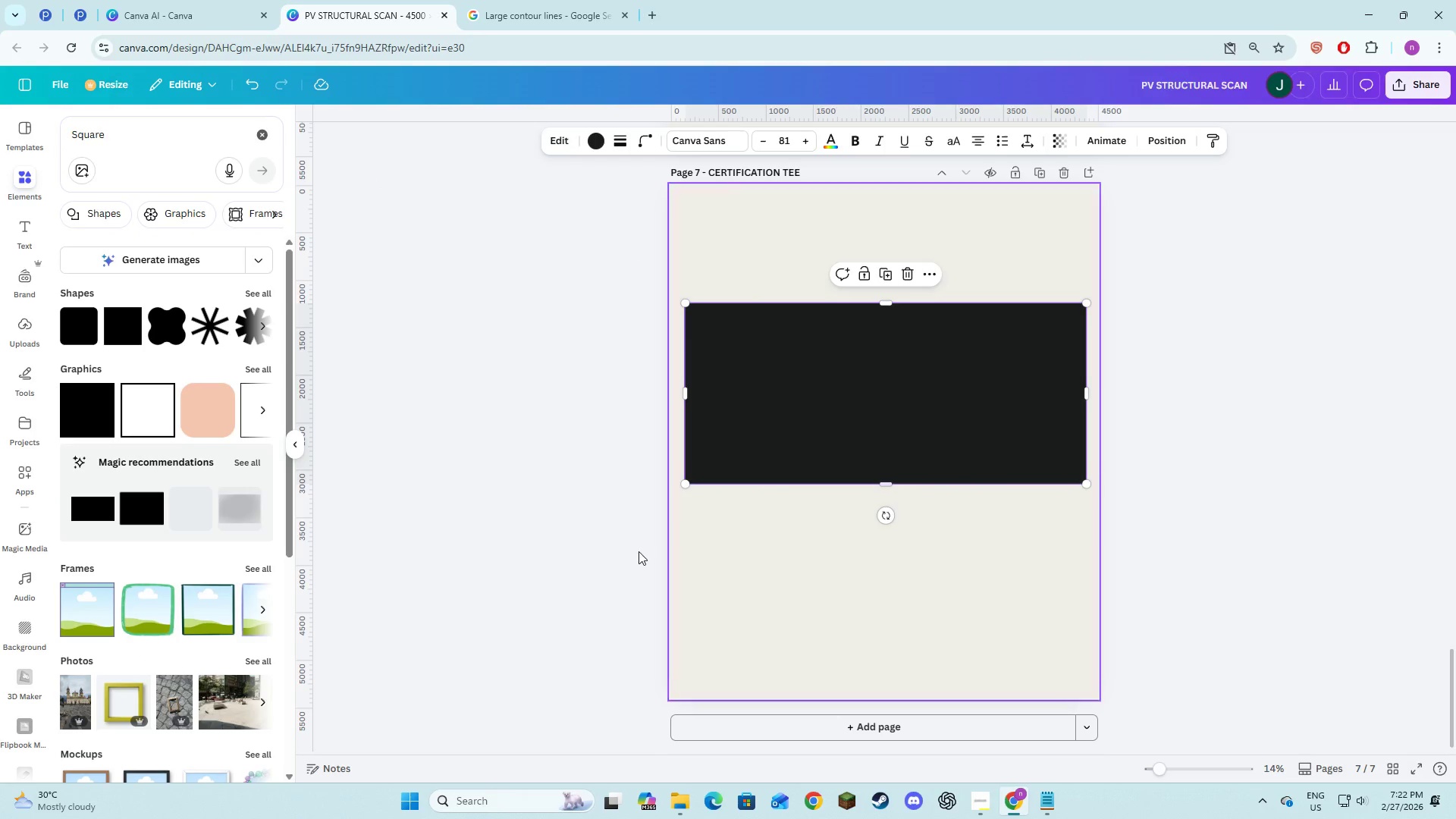 
left_click([636, 554])
 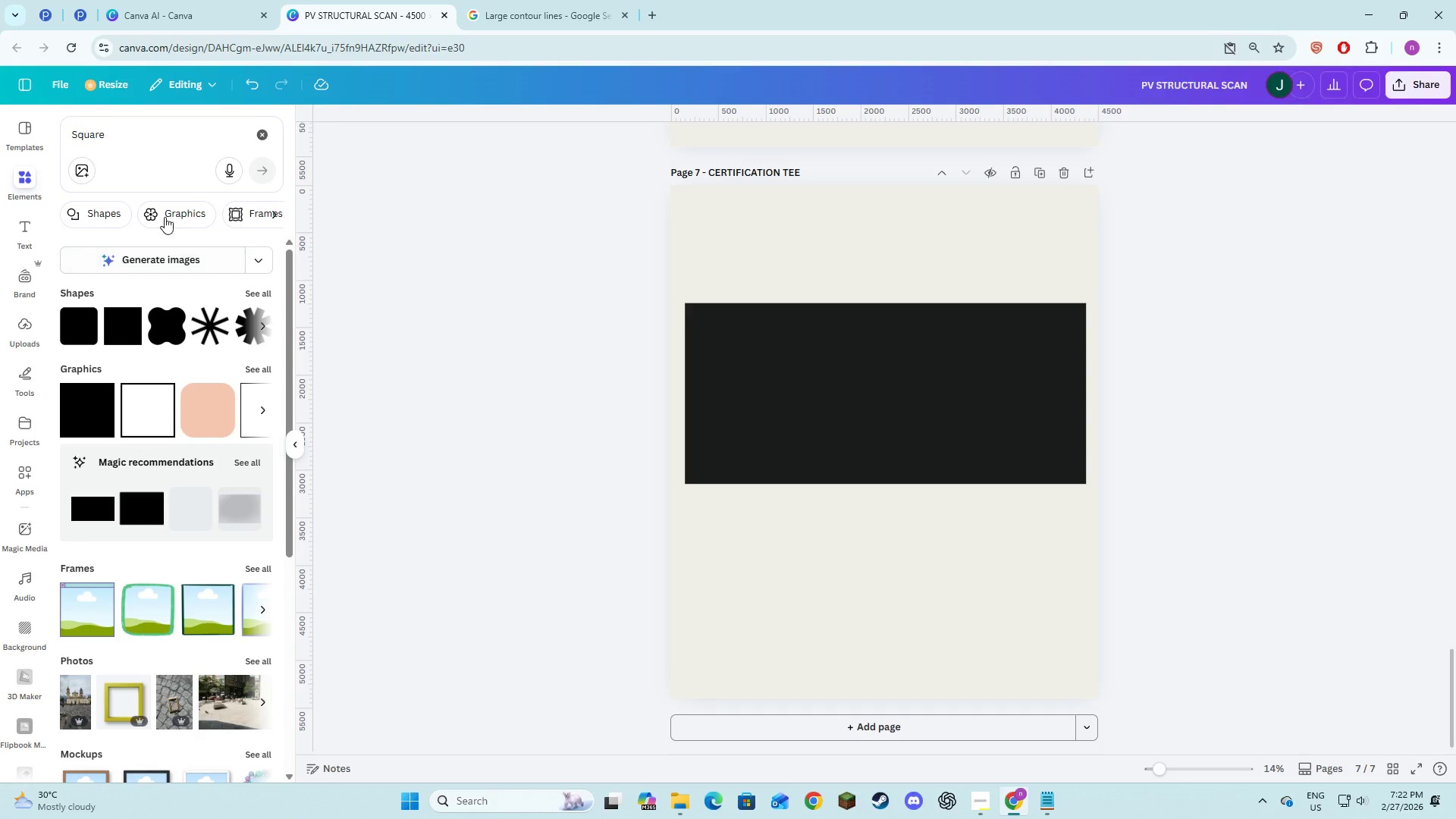 
left_click([116, 222])
 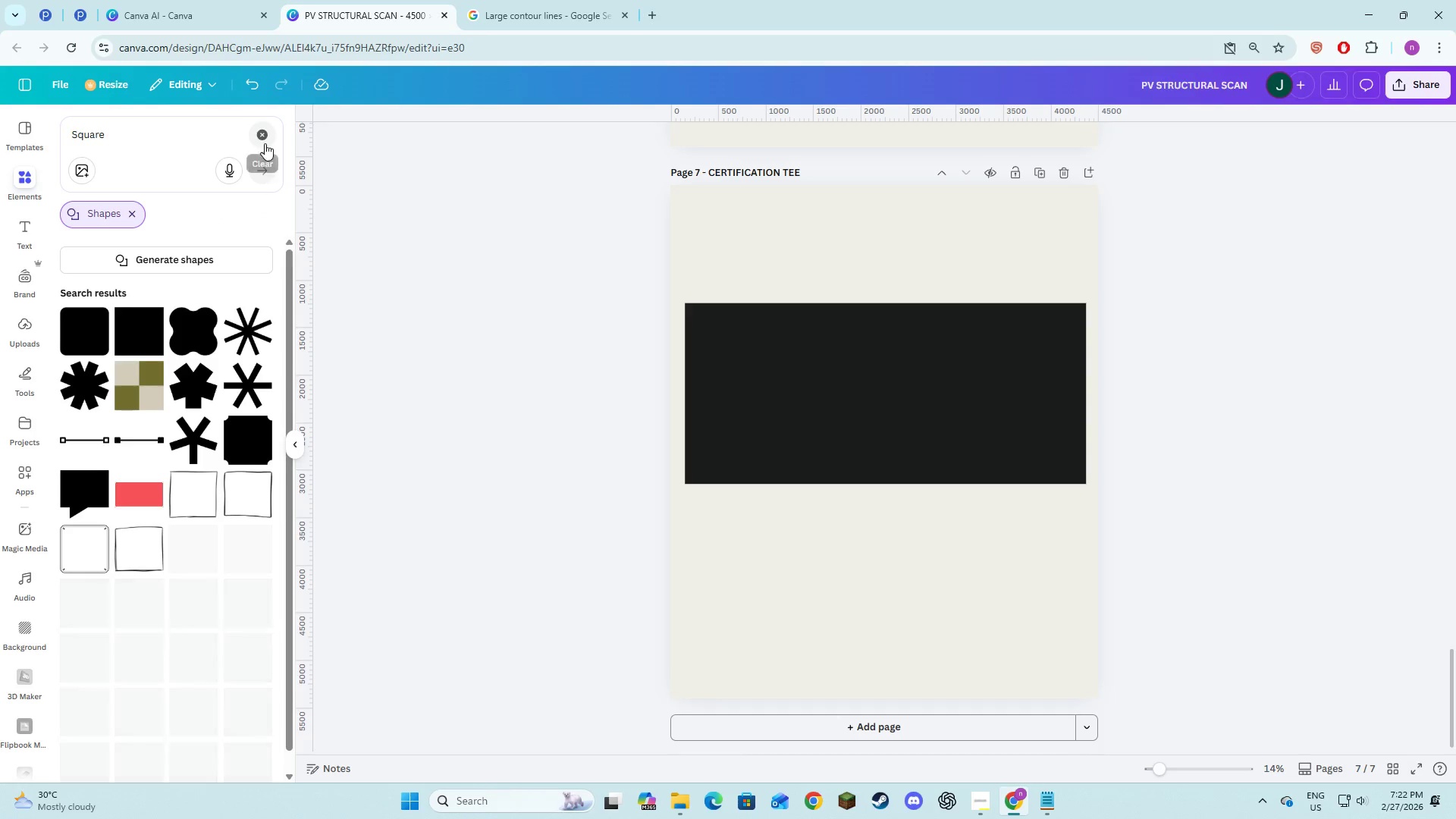 
left_click([263, 140])
 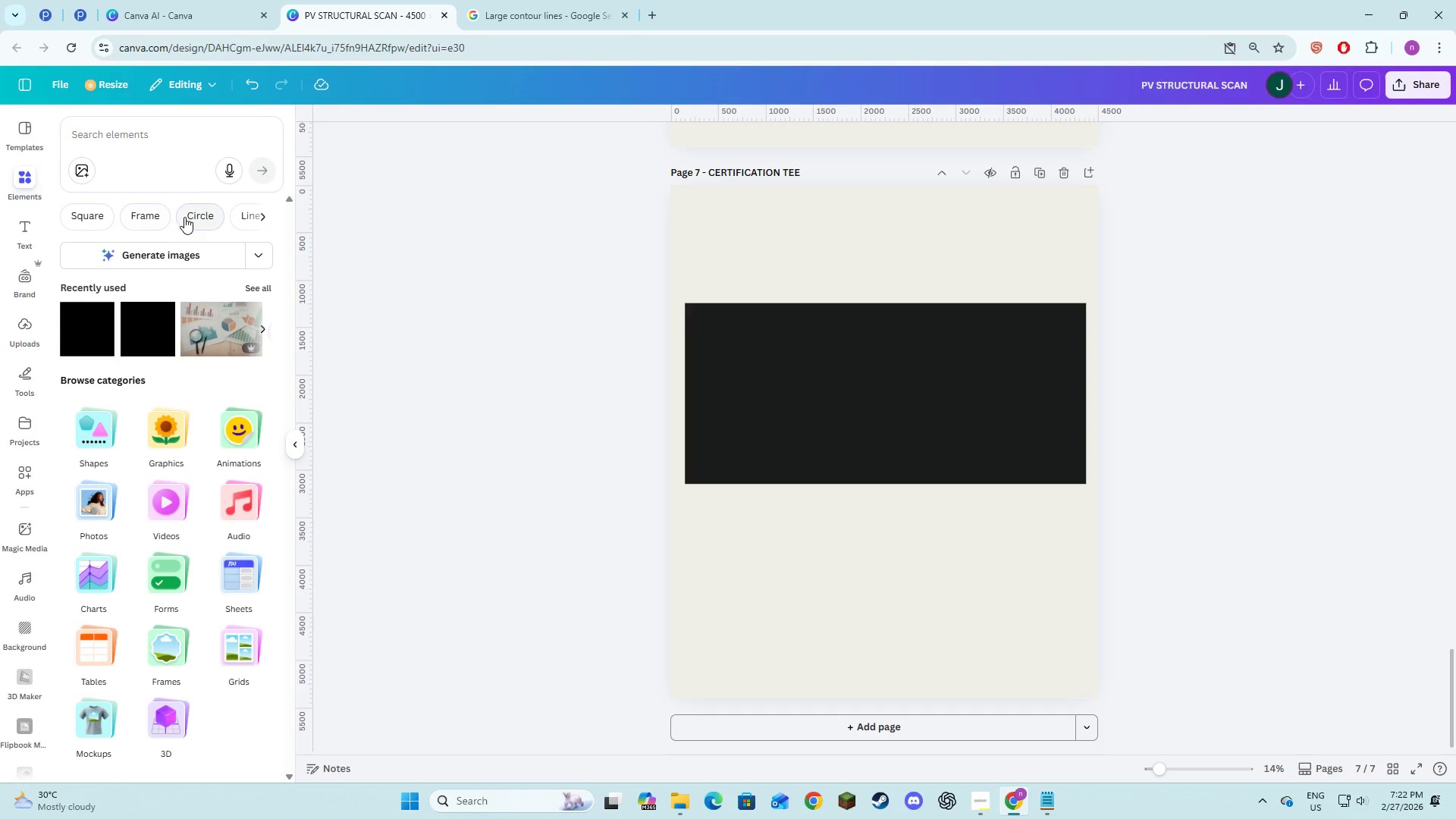 
left_click([263, 213])
 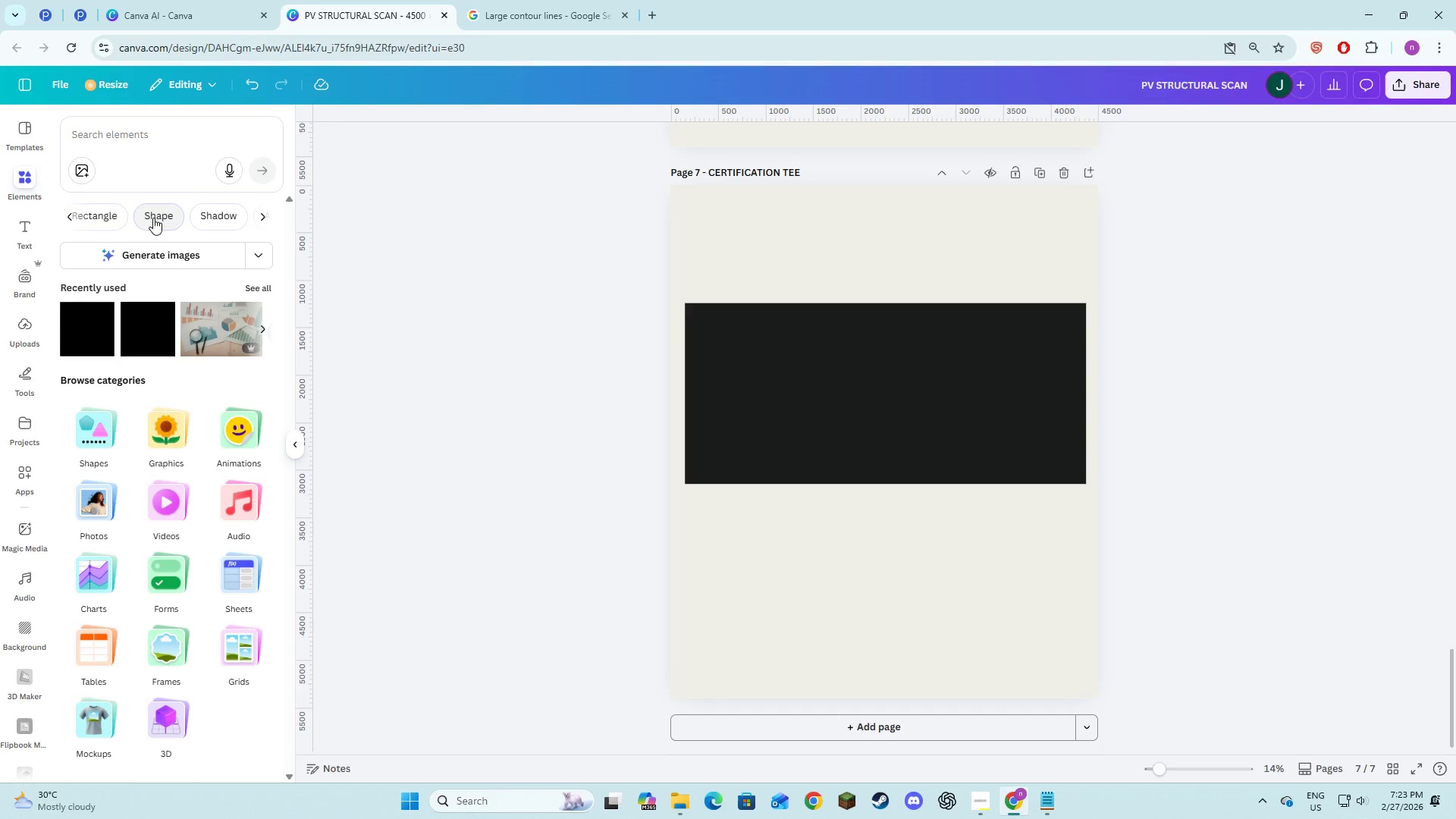 
left_click([152, 218])
 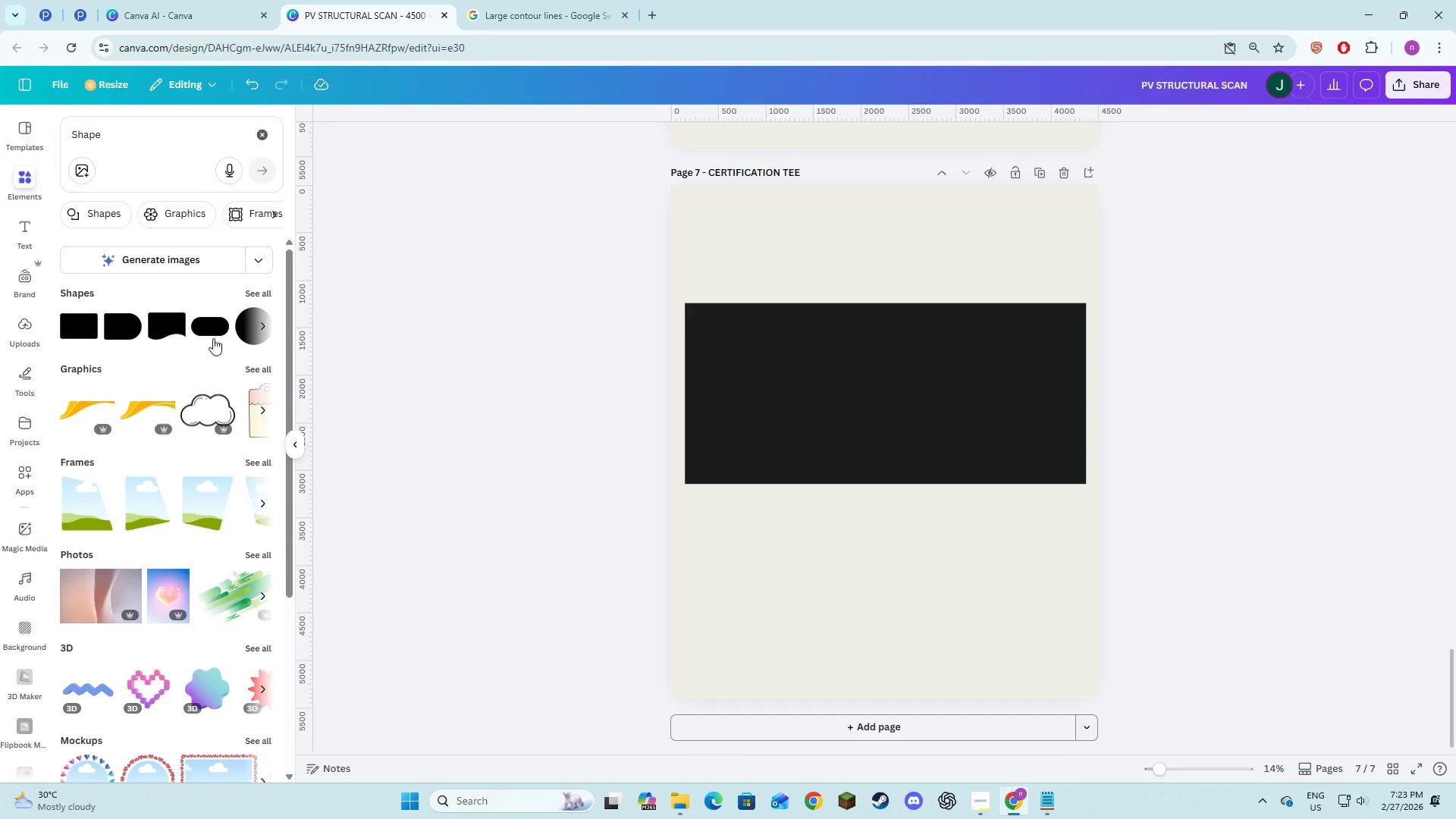 
left_click([259, 295])
 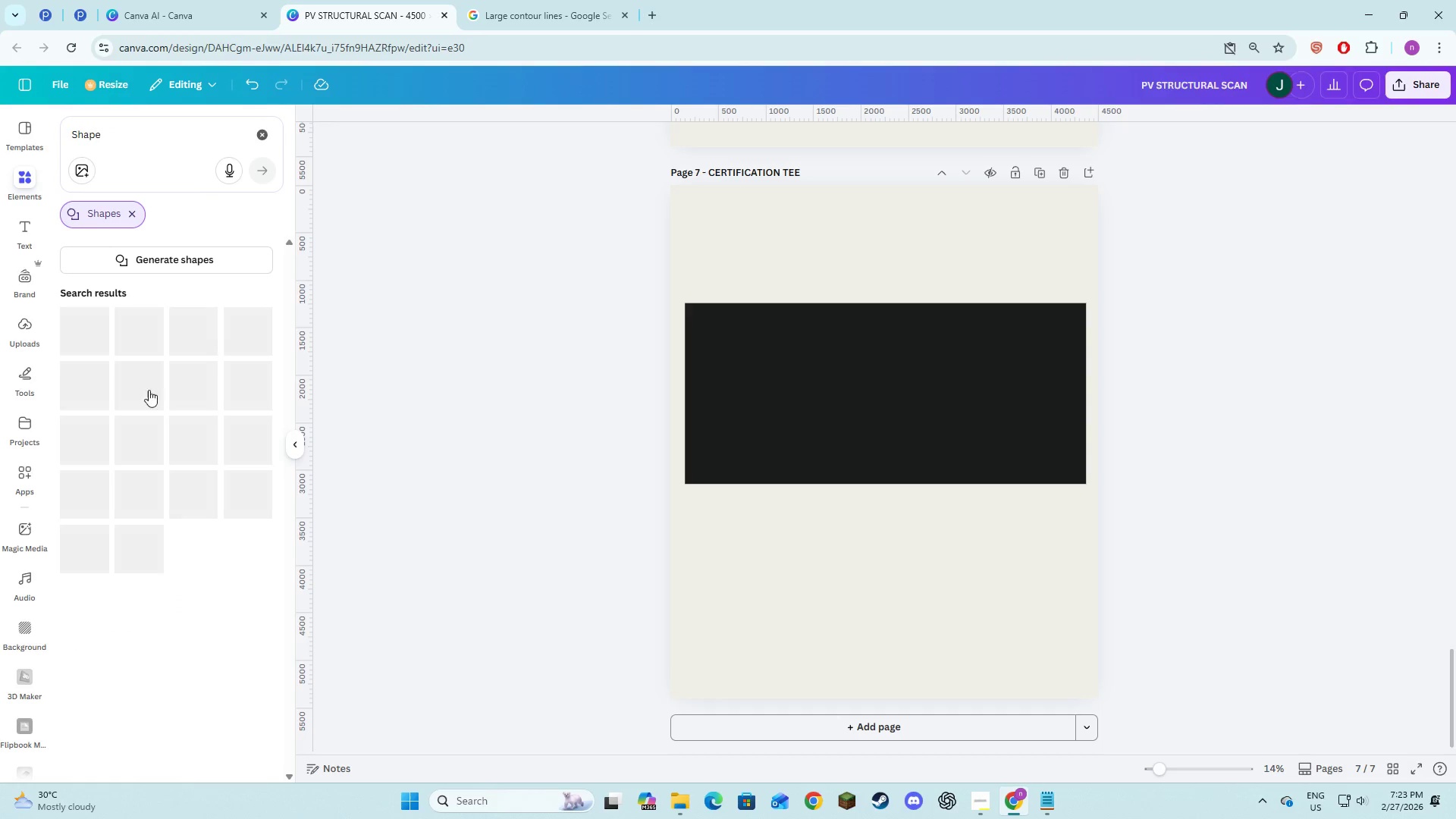 
mouse_move([173, 475])
 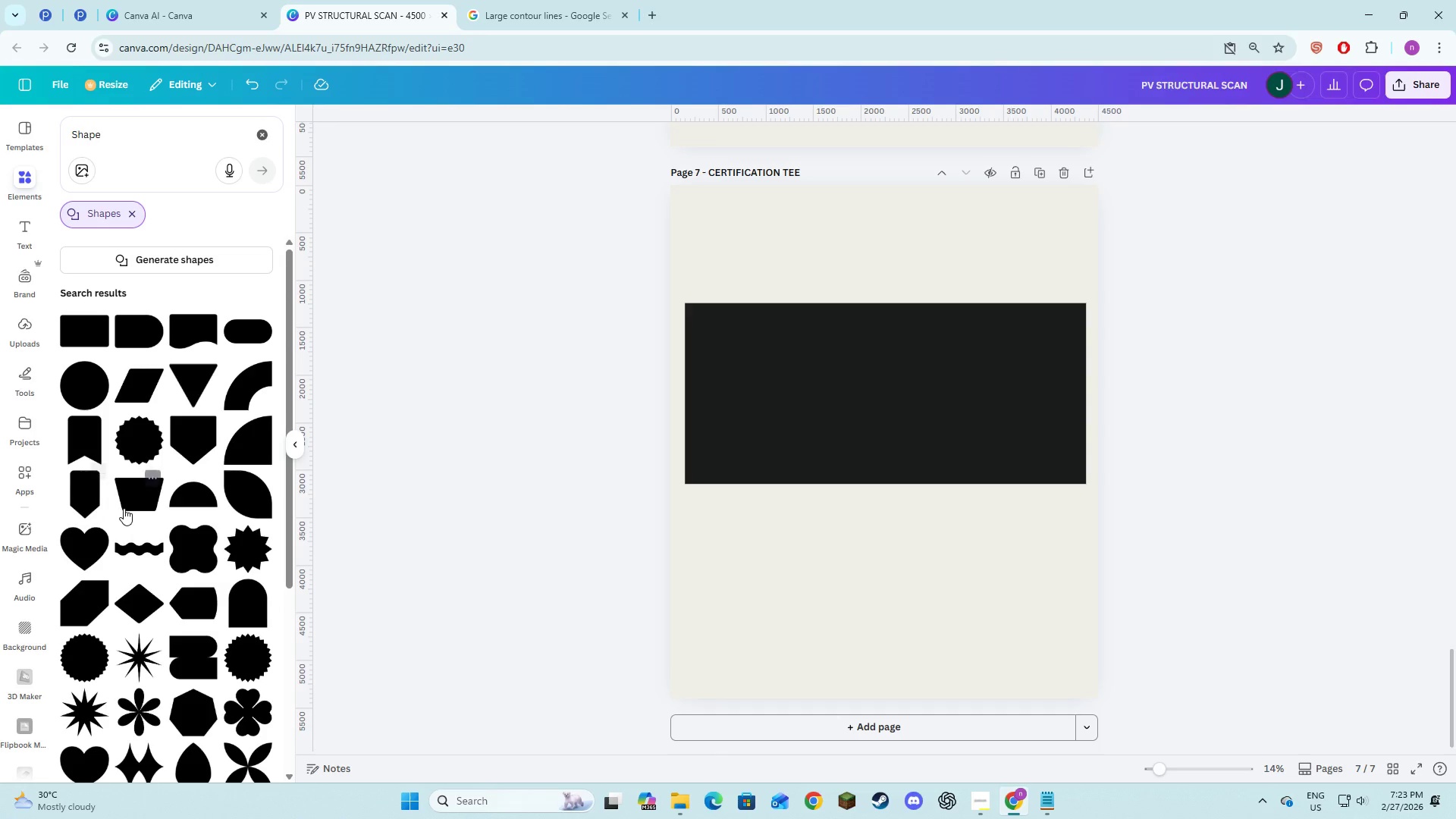 
left_click([124, 506])
 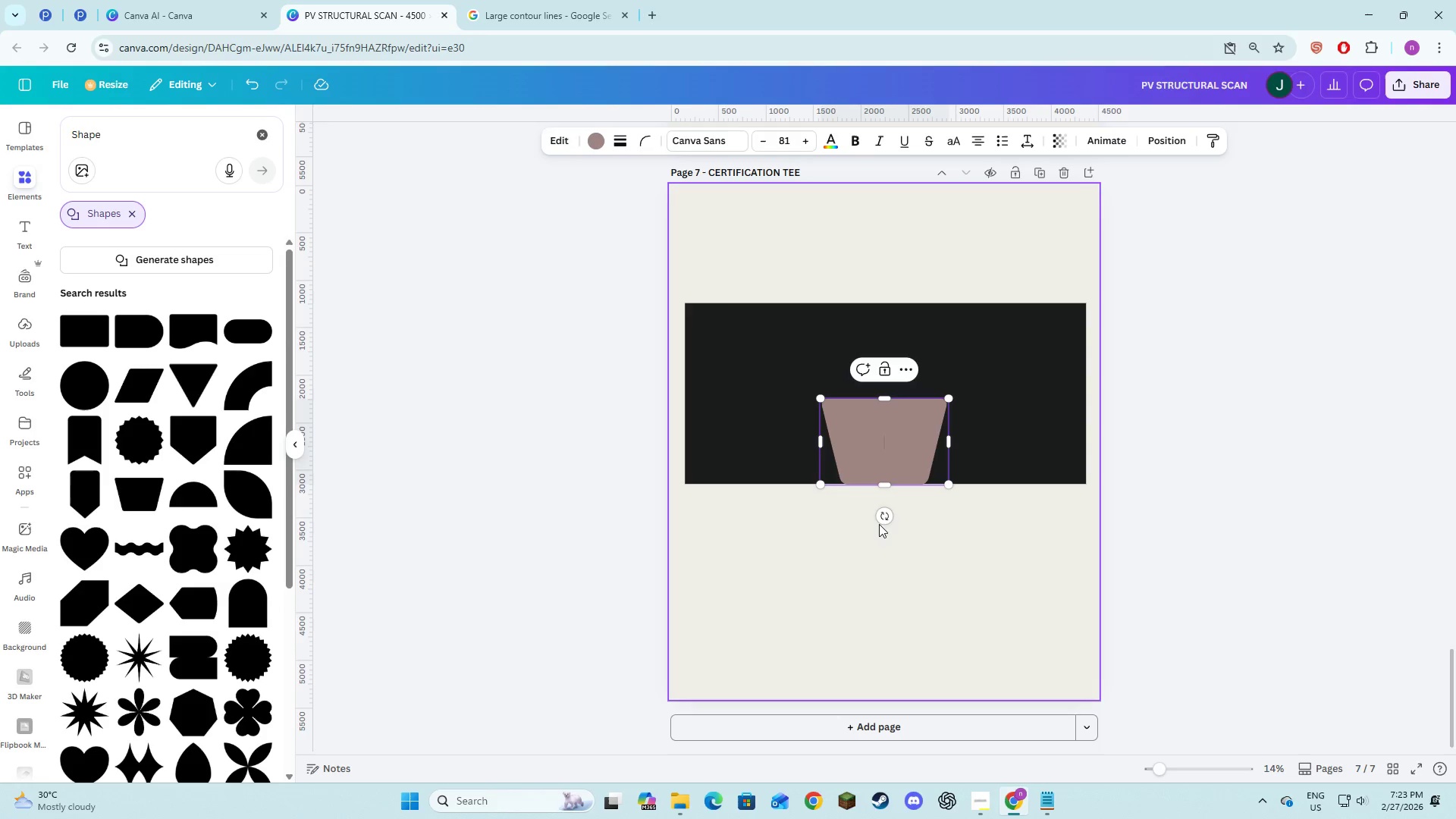 
left_click_drag(start_coordinate=[880, 517], to_coordinate=[889, 391])
 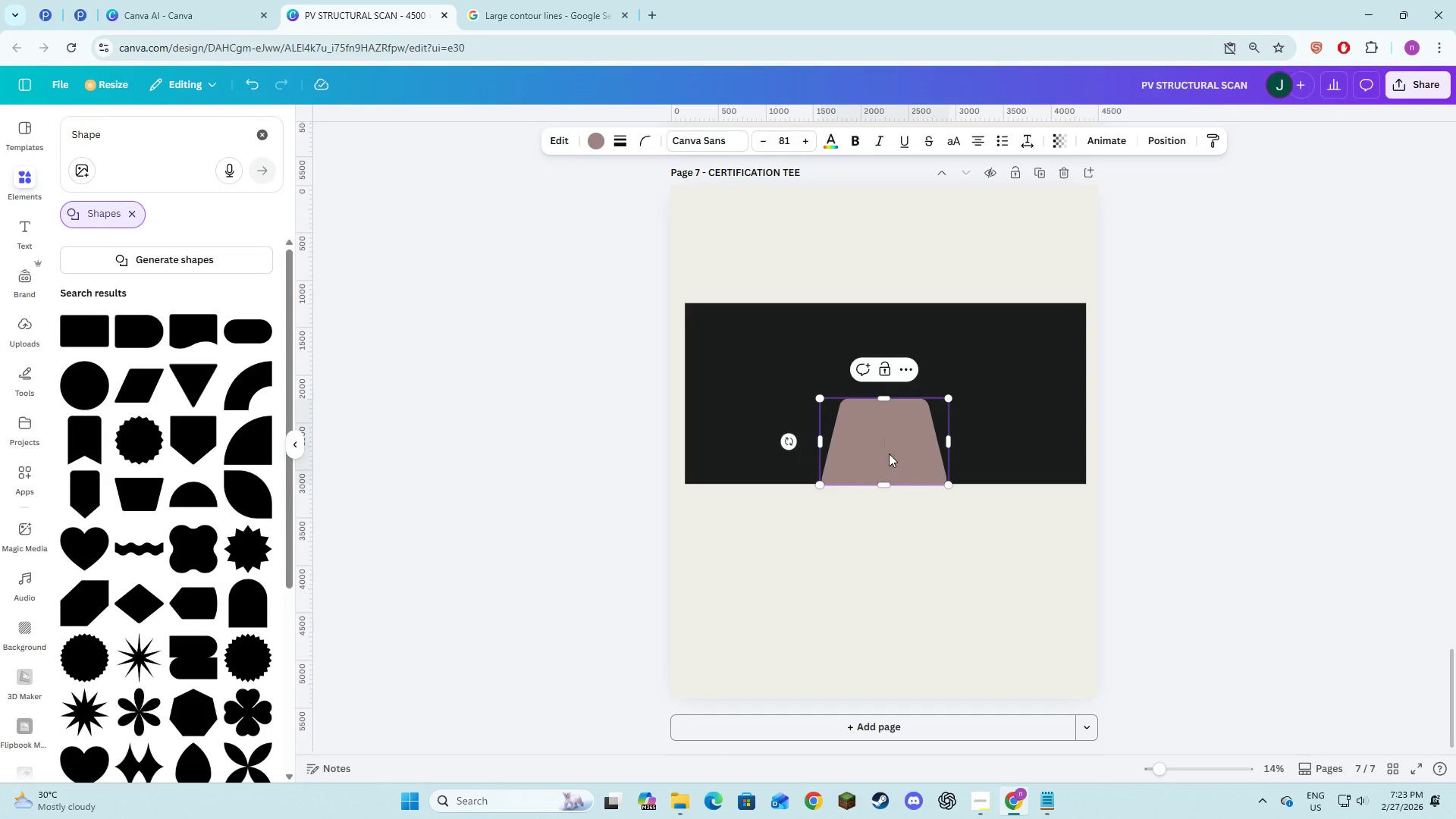 
left_click_drag(start_coordinate=[889, 452], to_coordinate=[886, 535])
 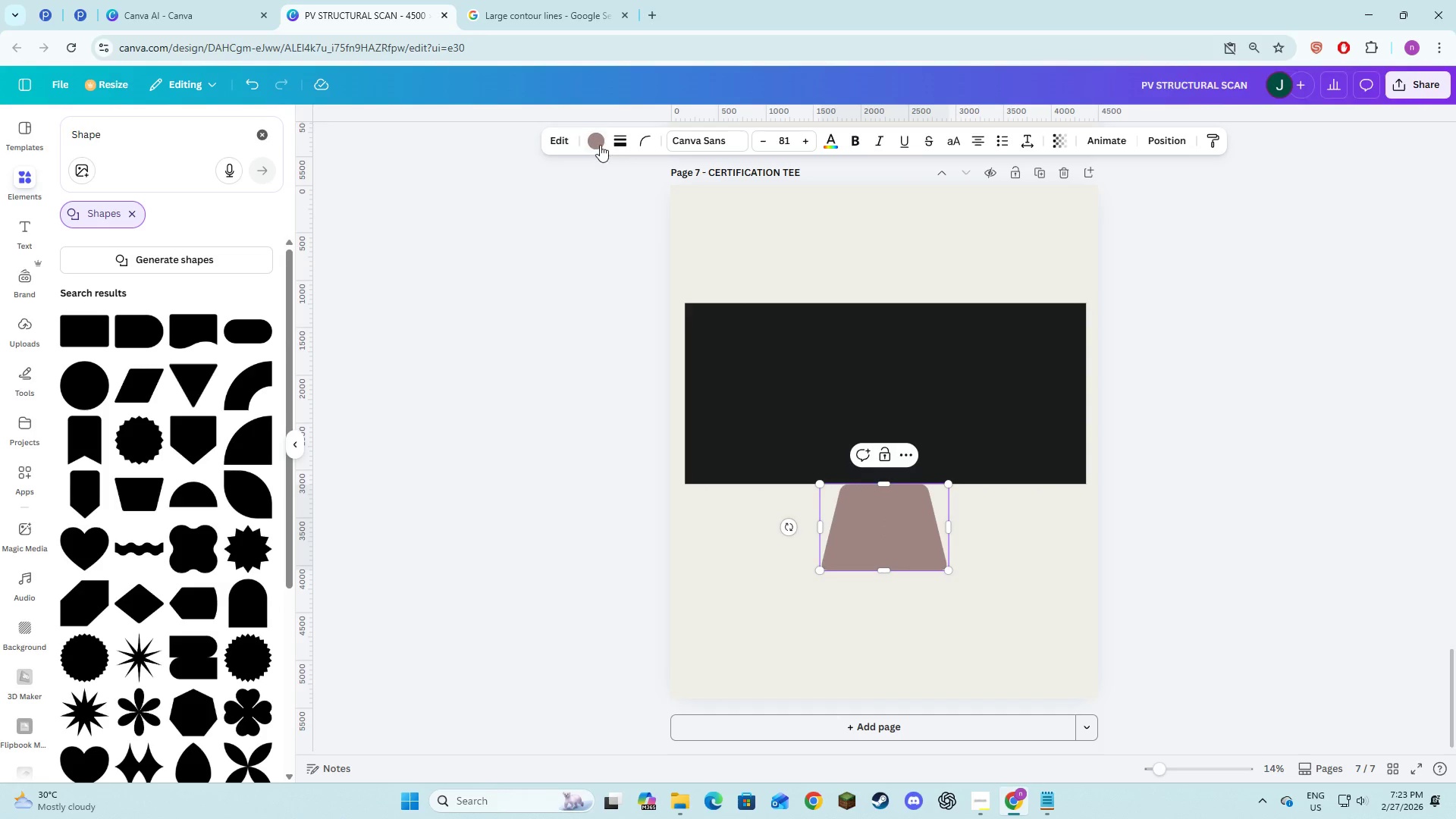 
left_click([600, 145])
 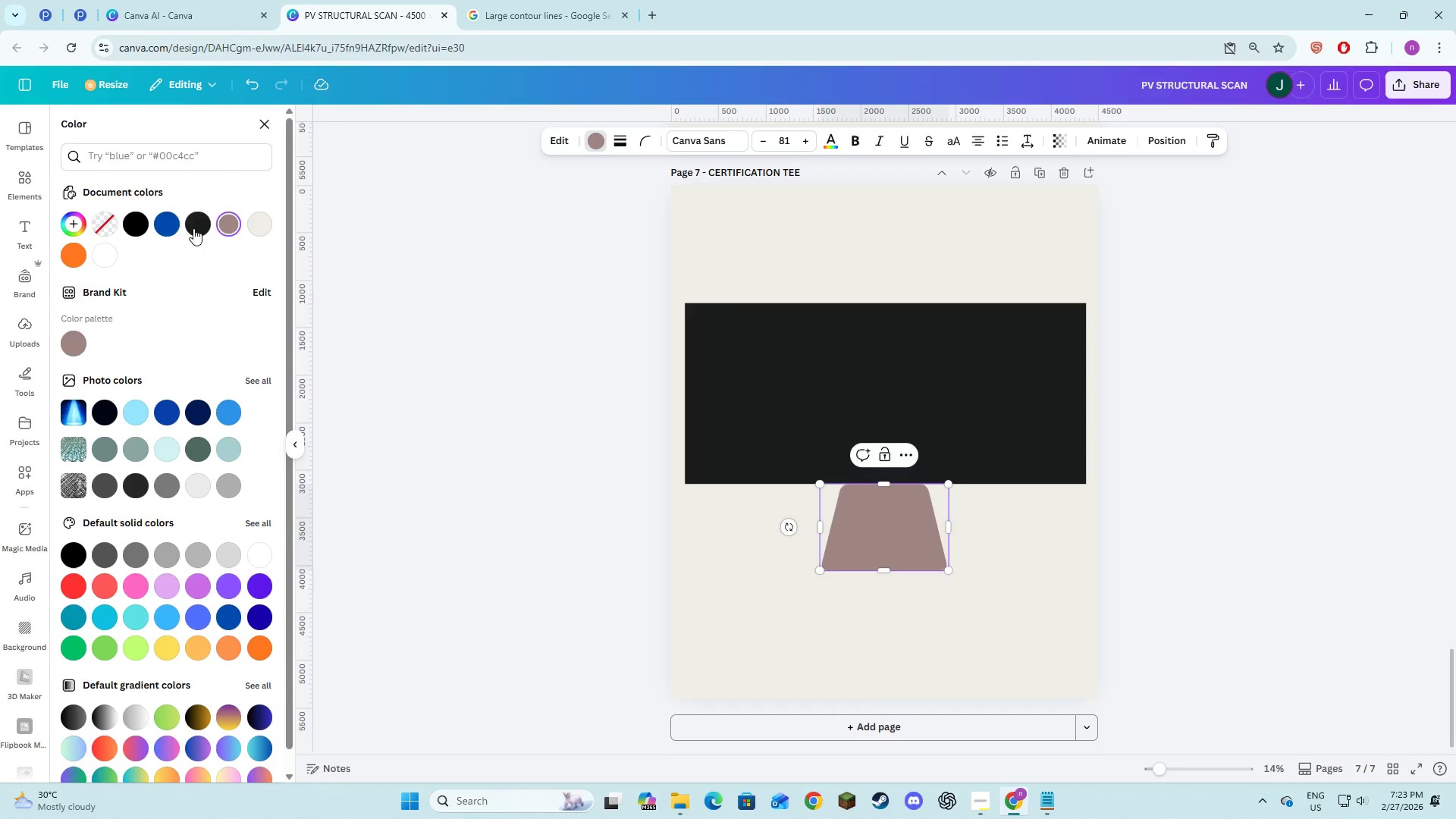 
left_click([197, 228])
 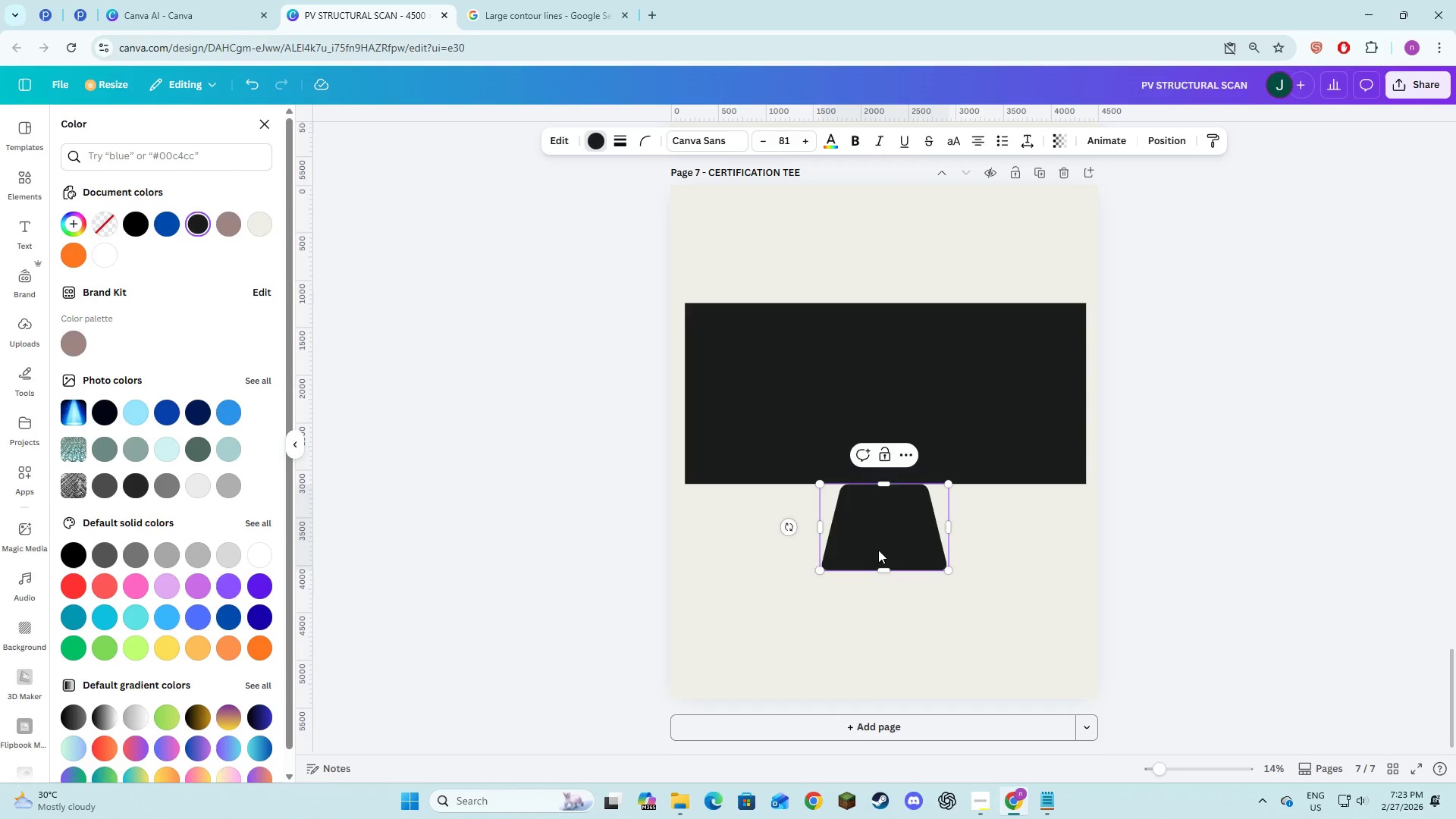 
left_click_drag(start_coordinate=[889, 537], to_coordinate=[889, 532])
 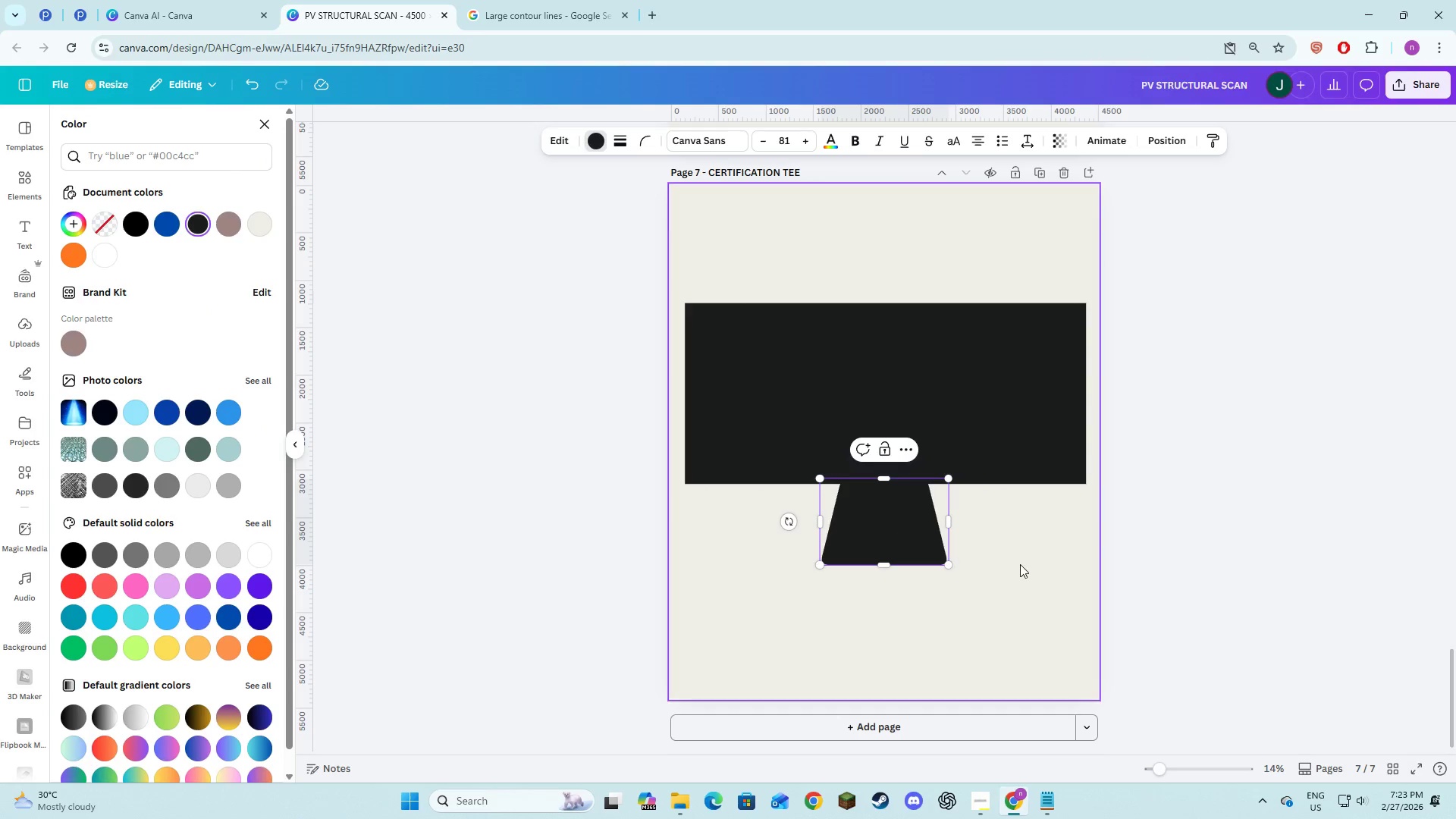 
left_click([1020, 564])
 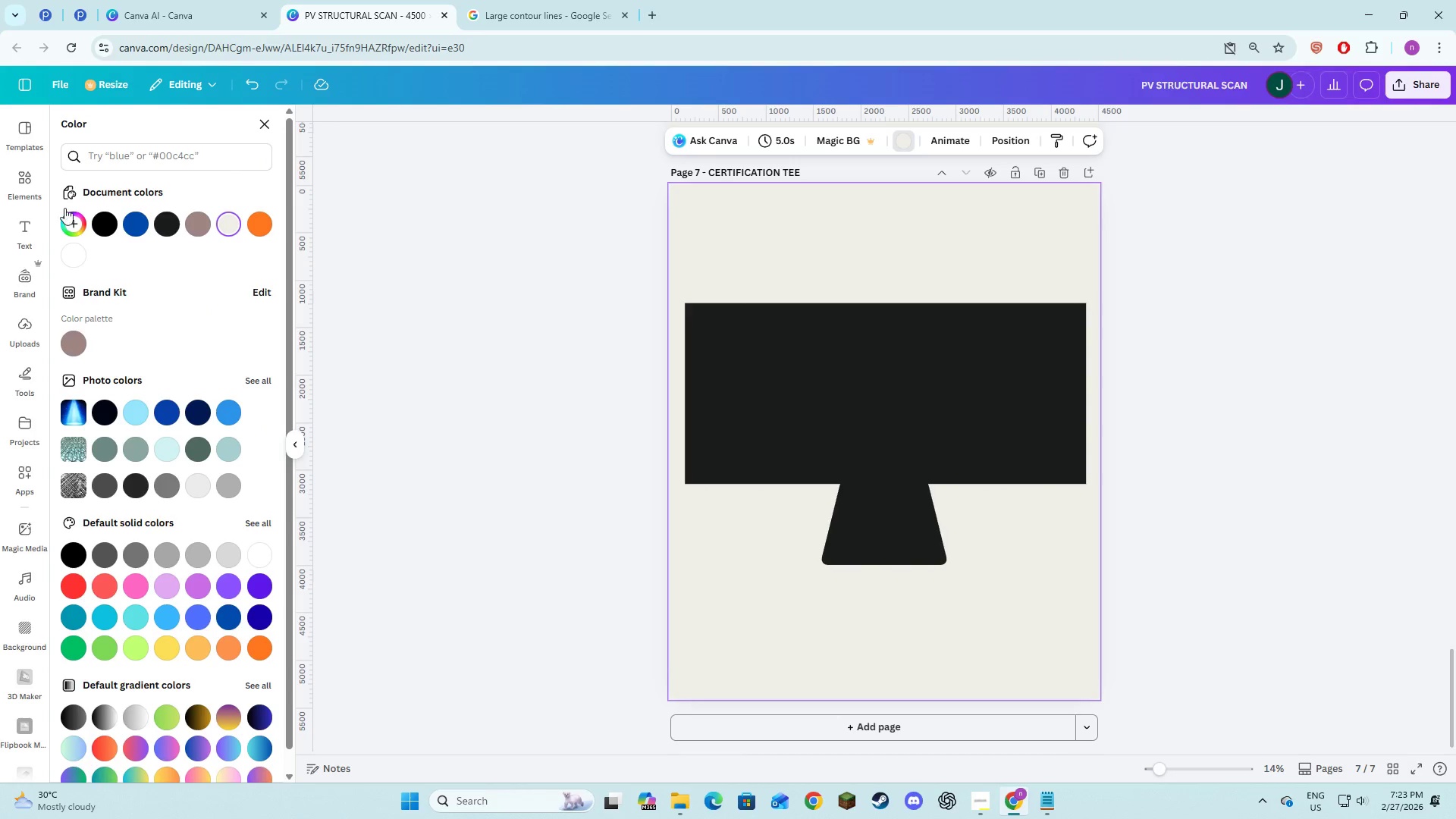 
left_click([24, 189])
 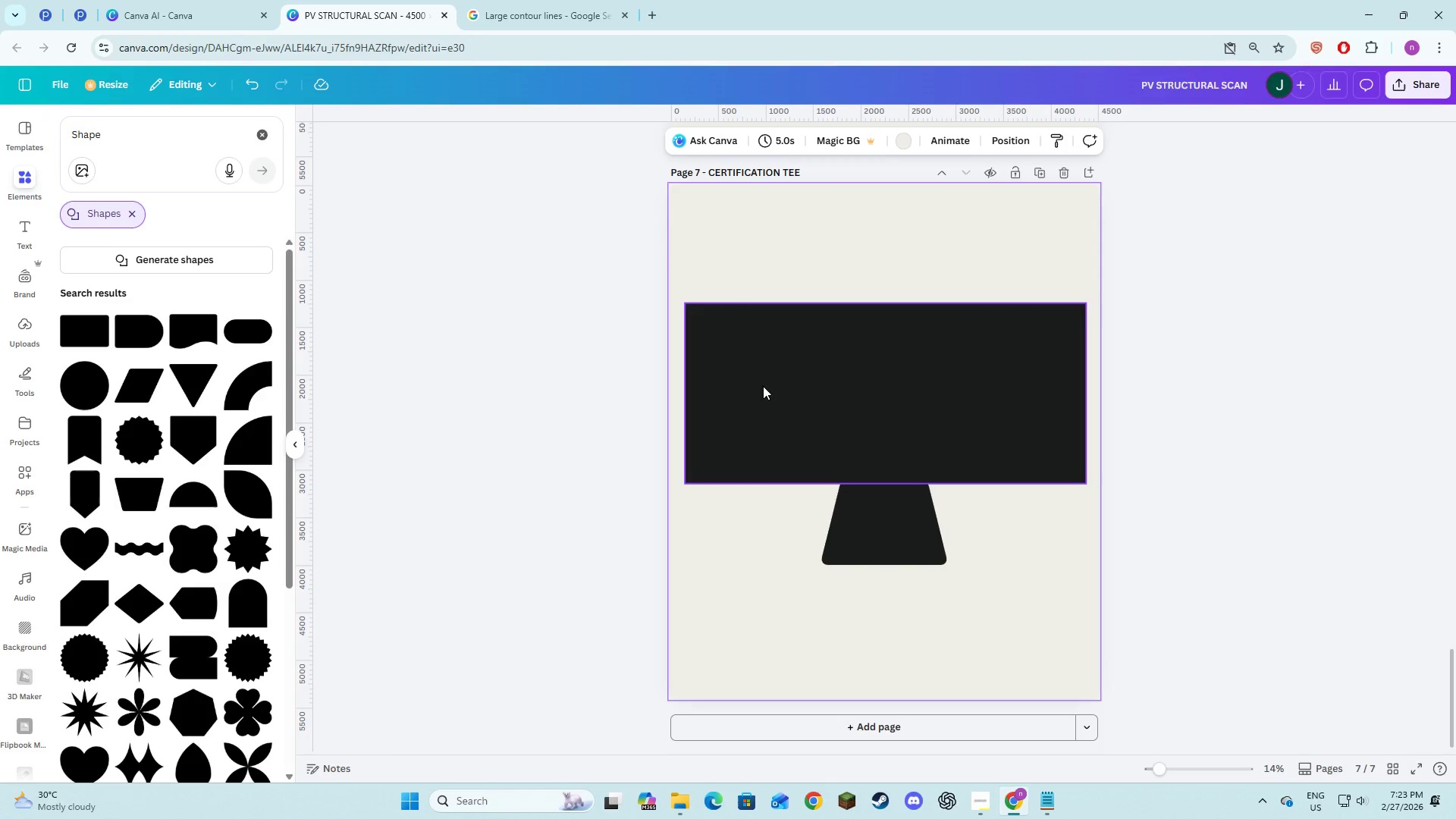 
left_click([813, 401])
 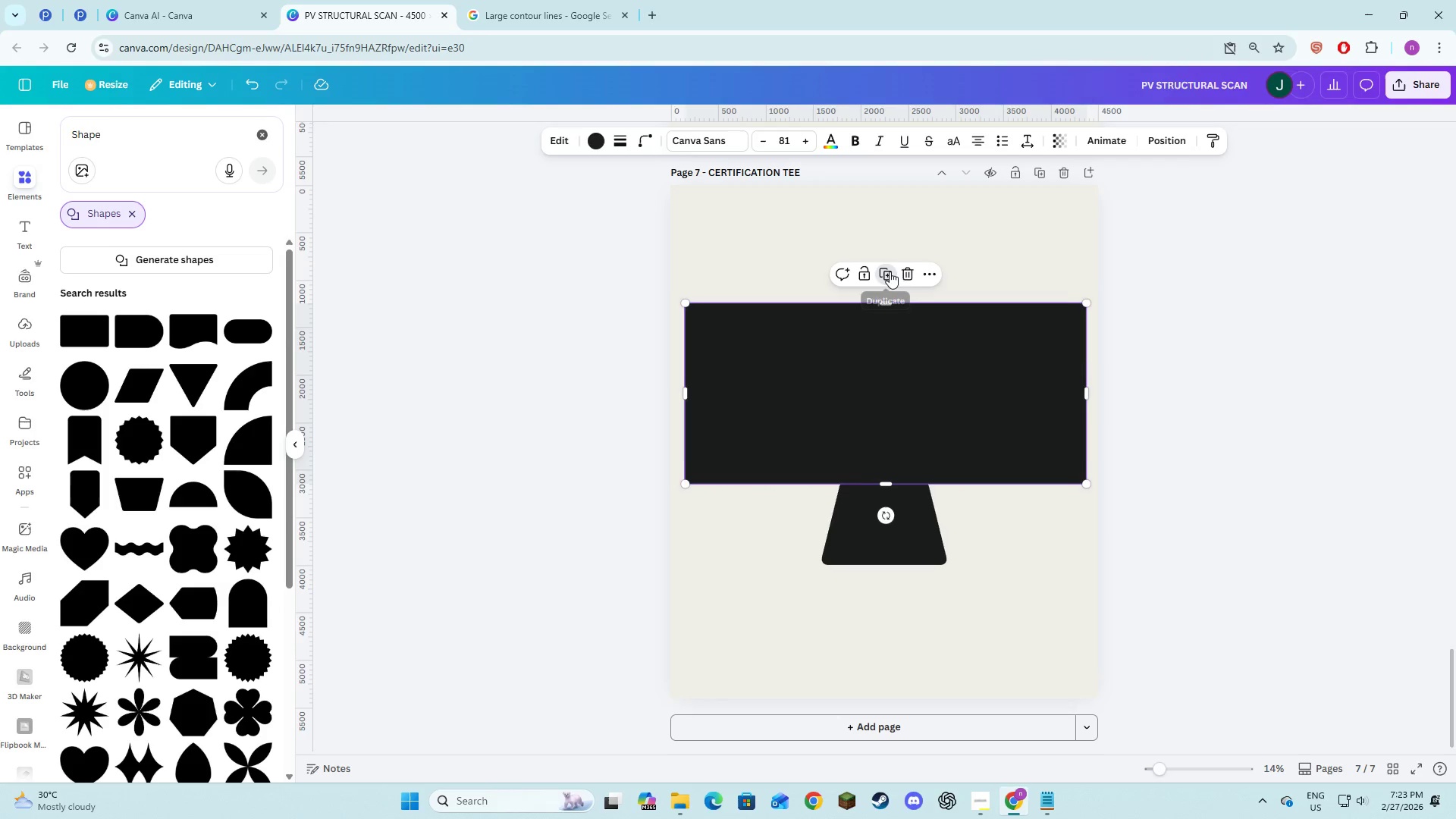 
left_click_drag(start_coordinate=[870, 364], to_coordinate=[880, 370])
 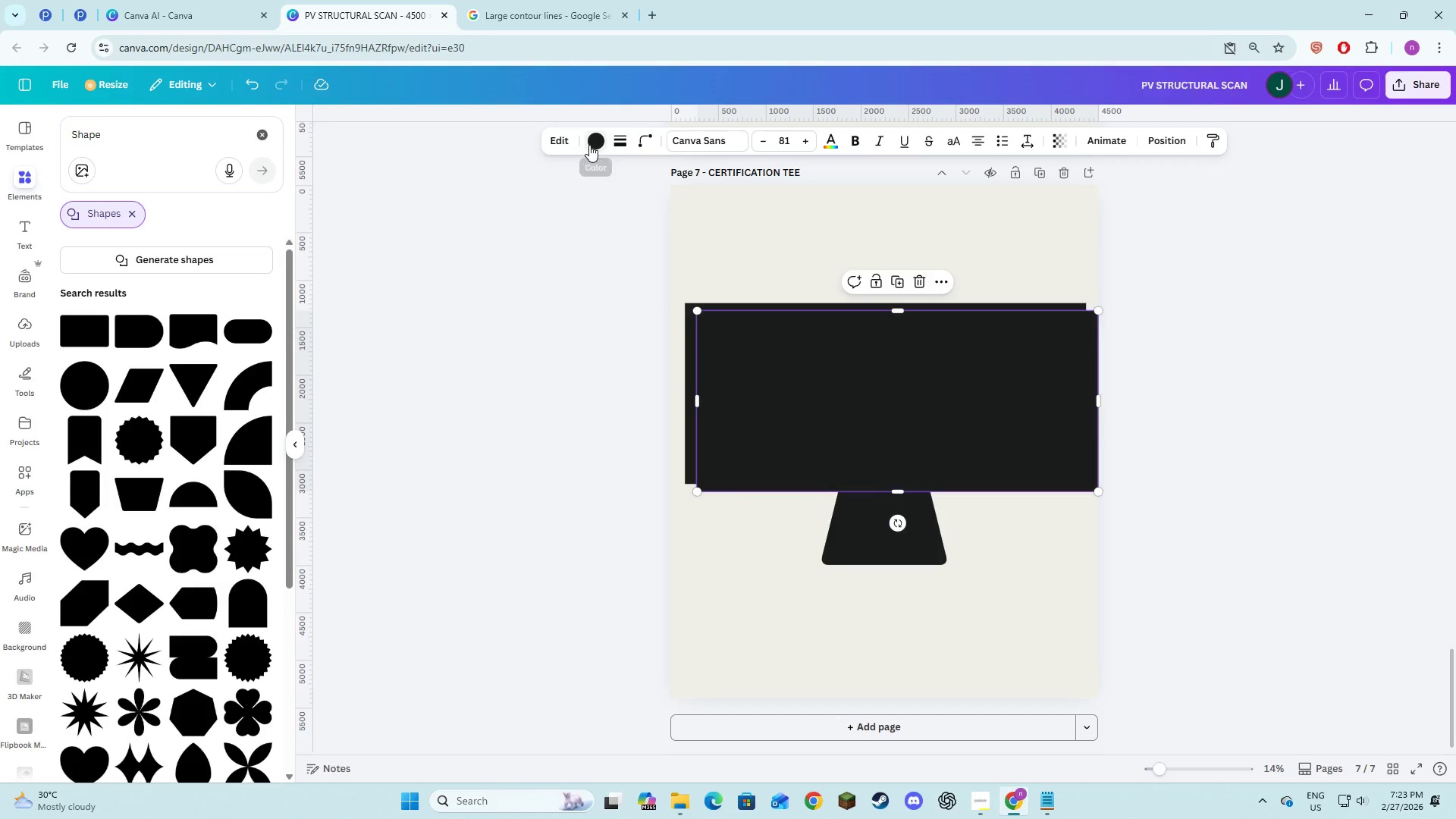 
left_click([589, 145])
 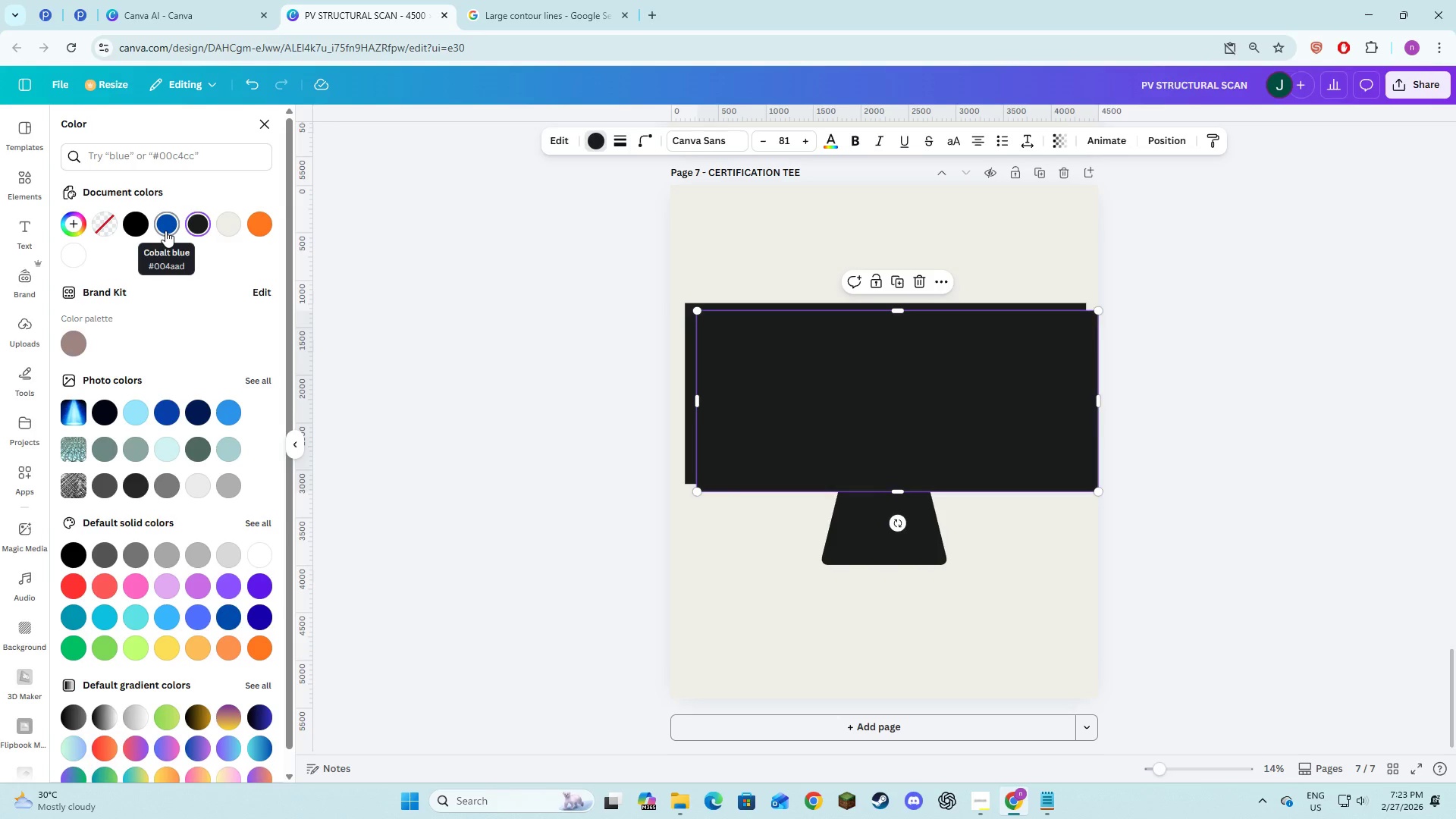 
left_click([165, 228])
 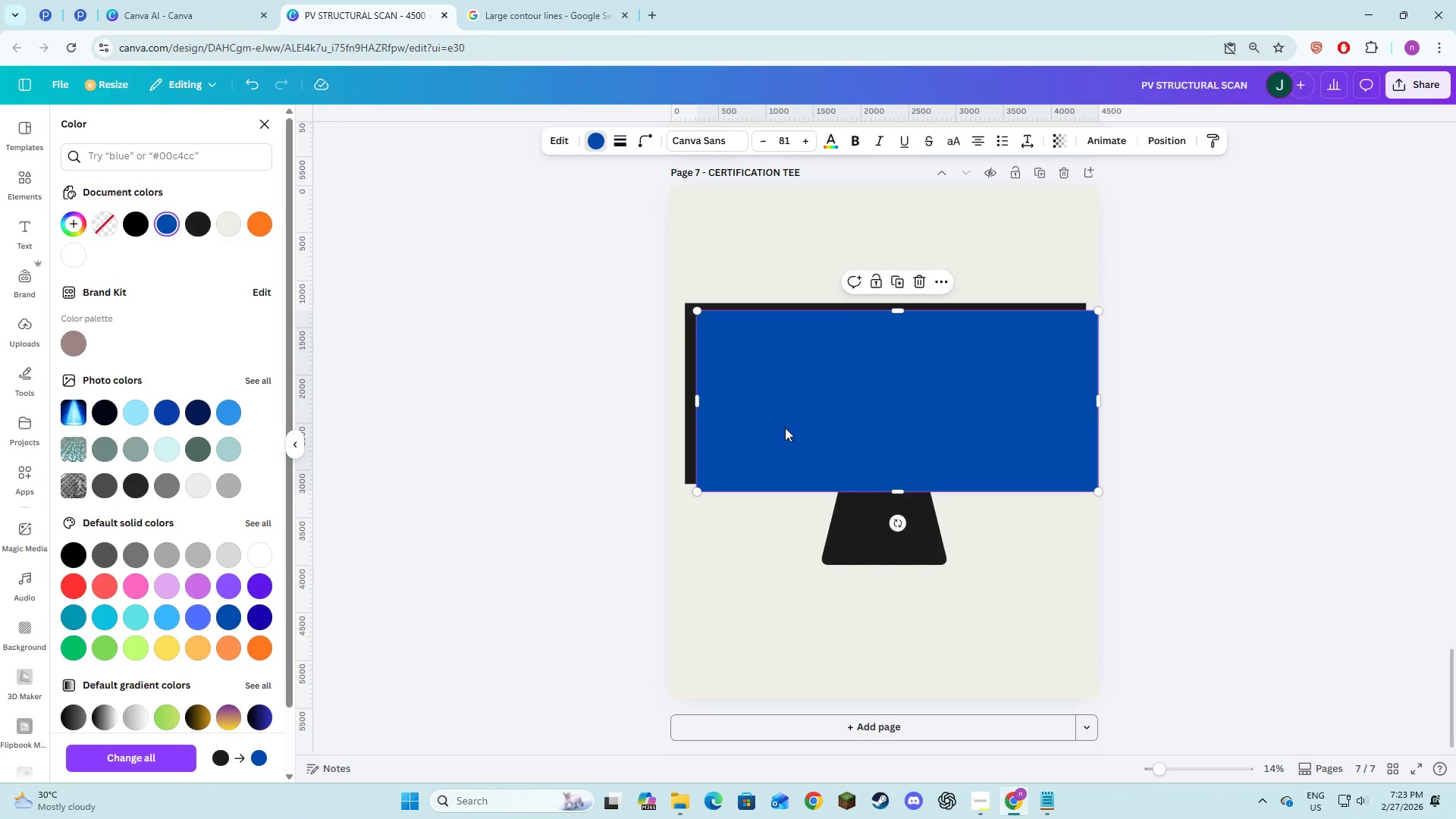 
left_click_drag(start_coordinate=[785, 428], to_coordinate=[779, 425])
 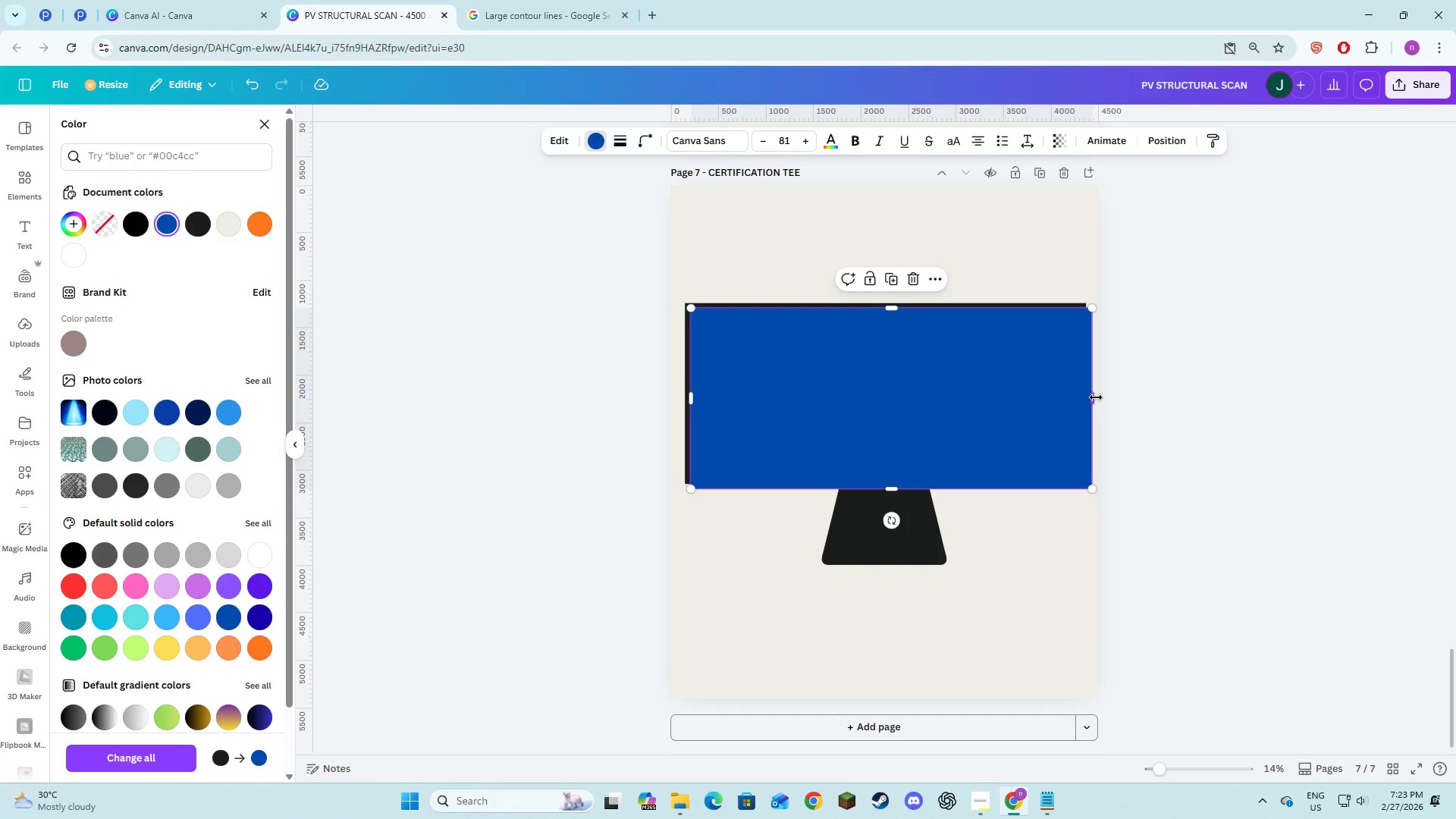 
left_click_drag(start_coordinate=[1096, 397], to_coordinate=[1084, 397])
 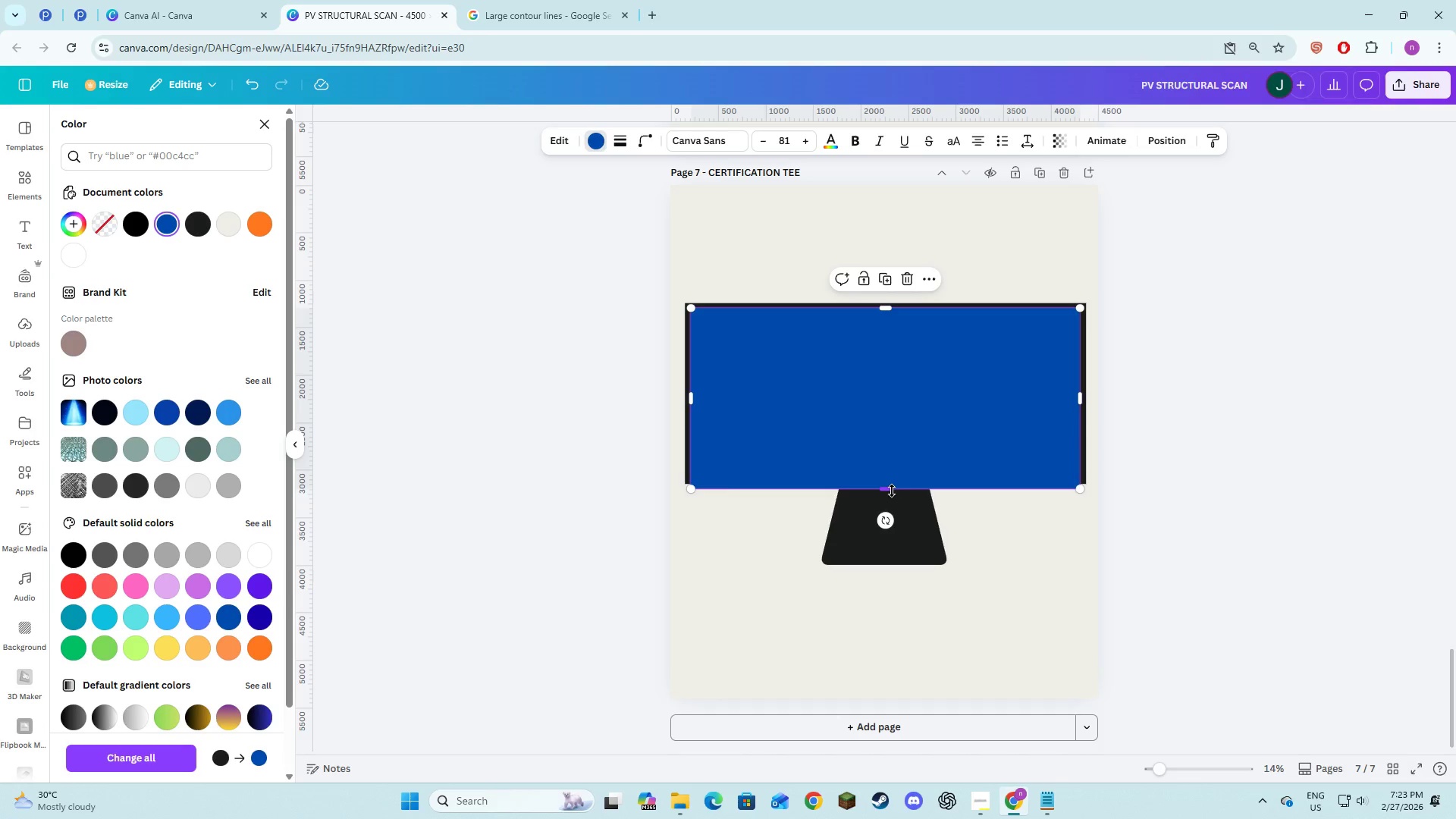 
left_click_drag(start_coordinate=[891, 491], to_coordinate=[893, 477])
 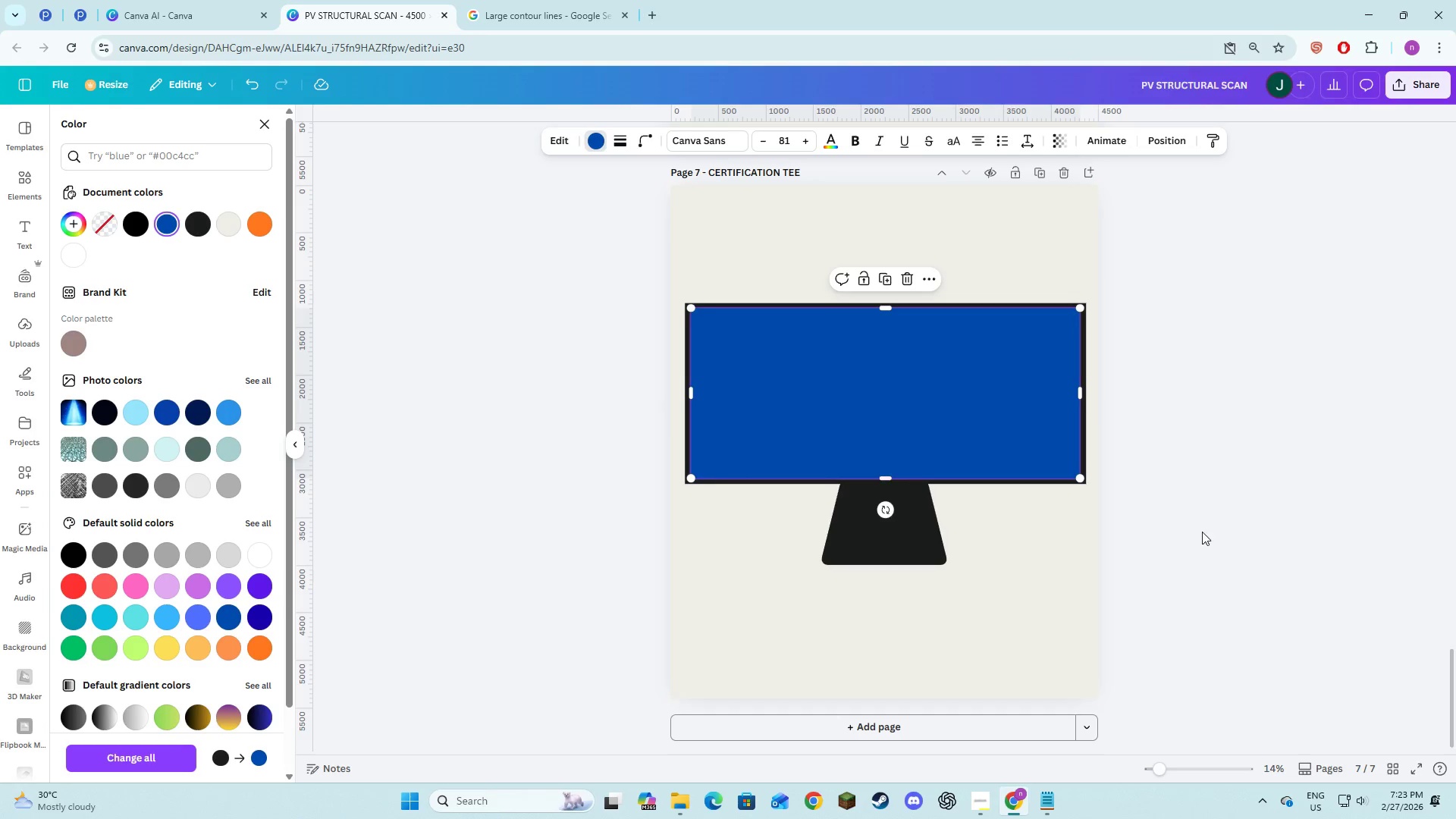 
left_click([1202, 532])
 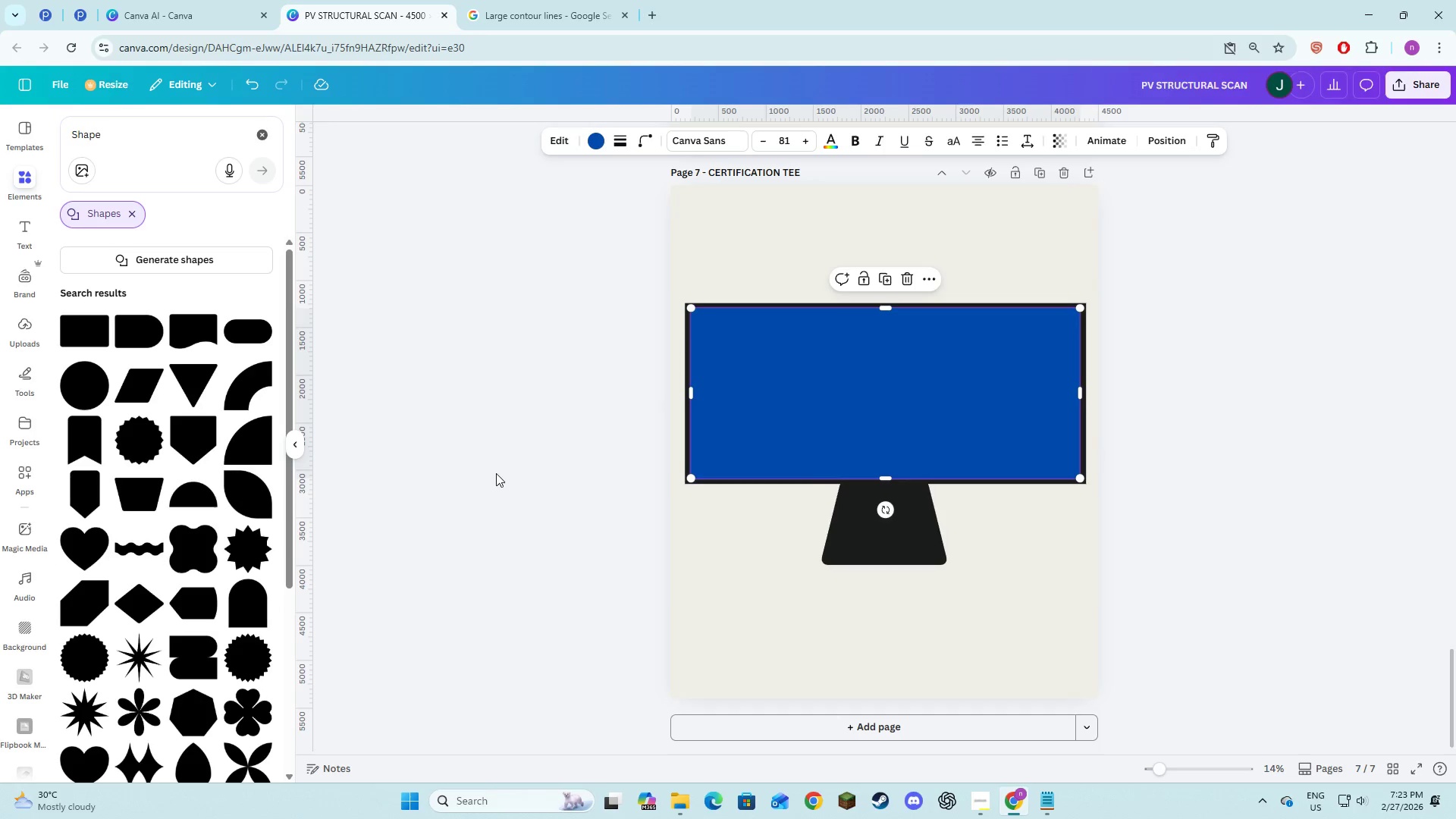 
left_click([496, 473])
 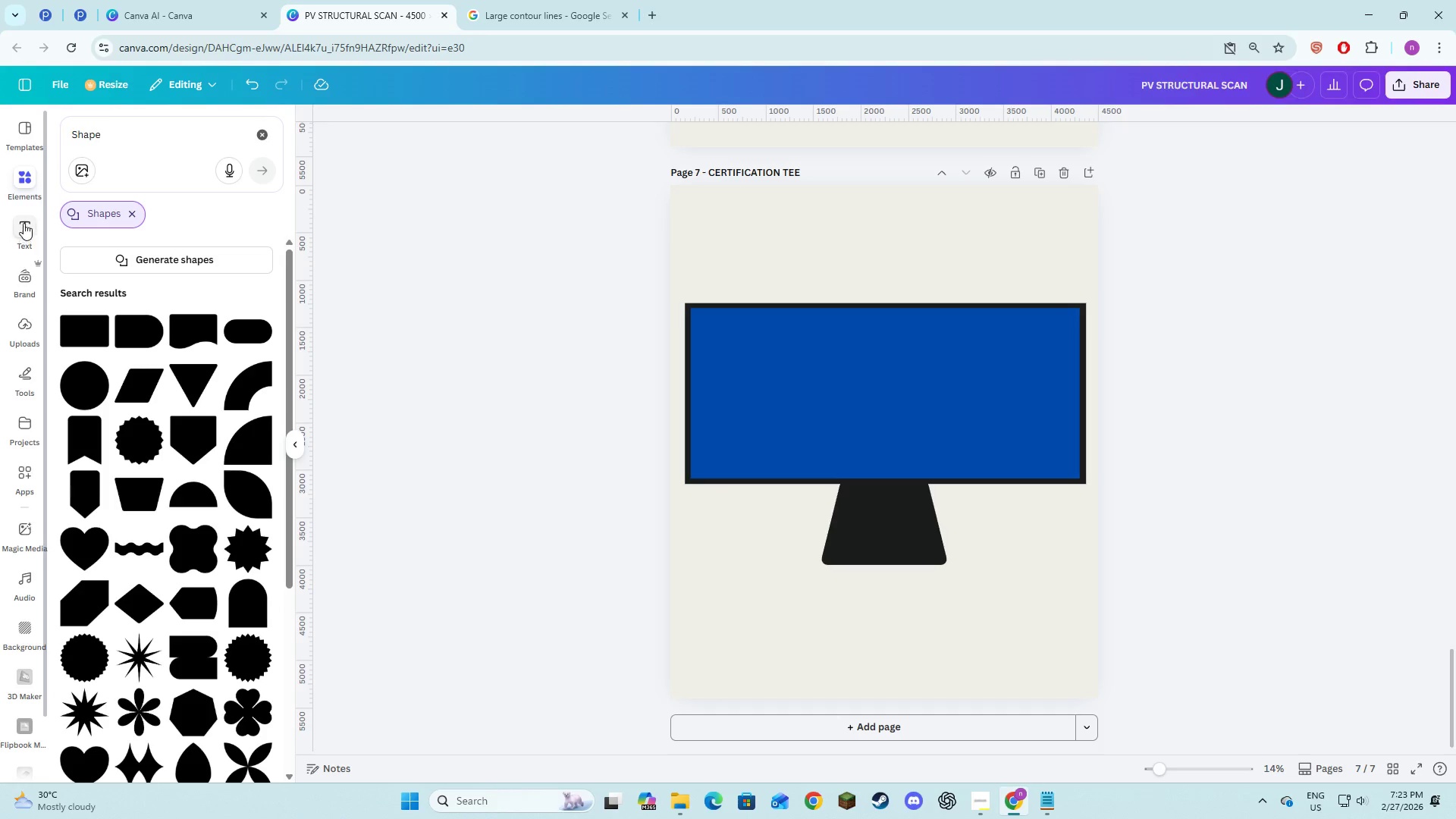 
left_click([256, 137])
 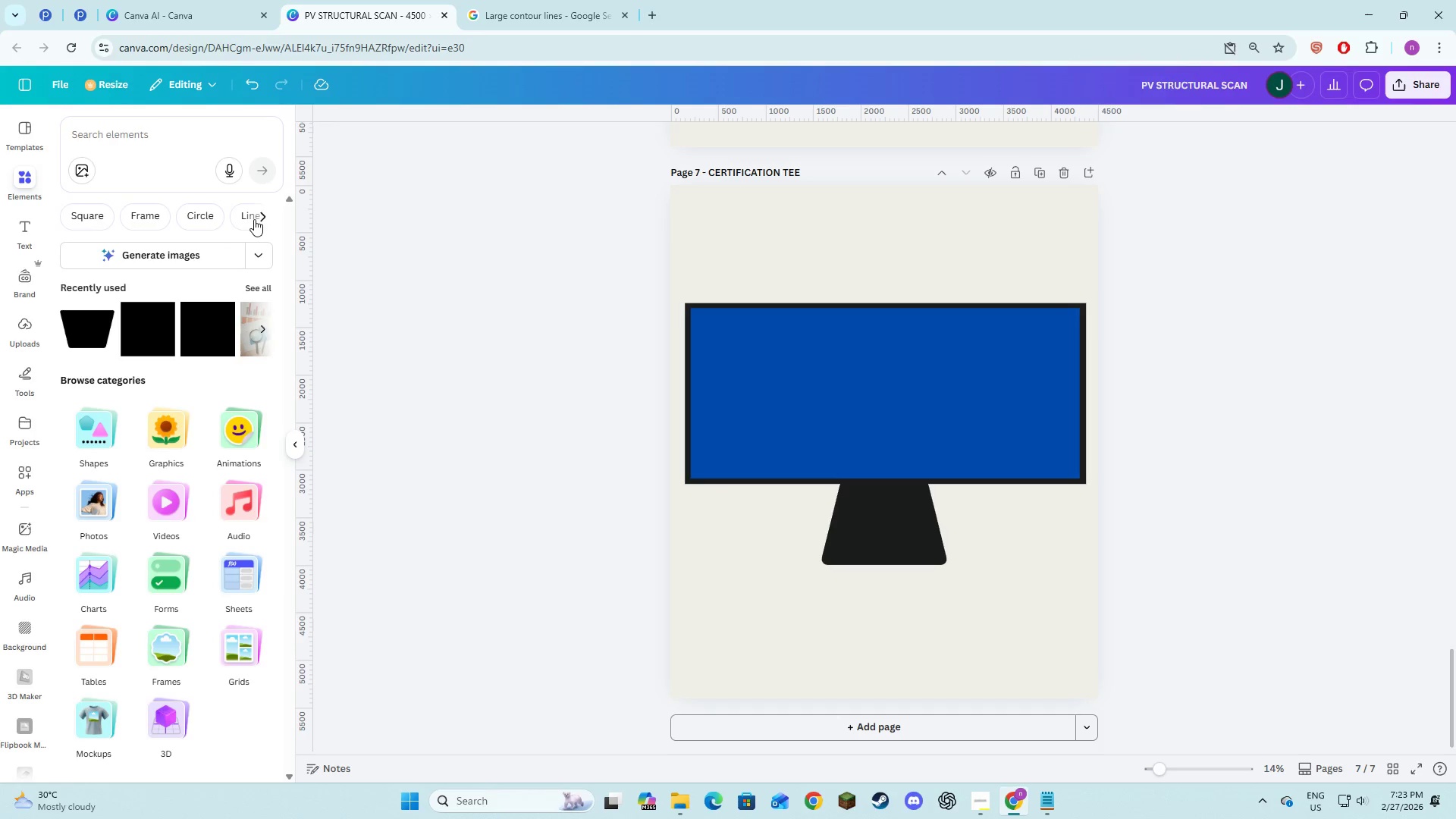 
left_click([240, 212])
 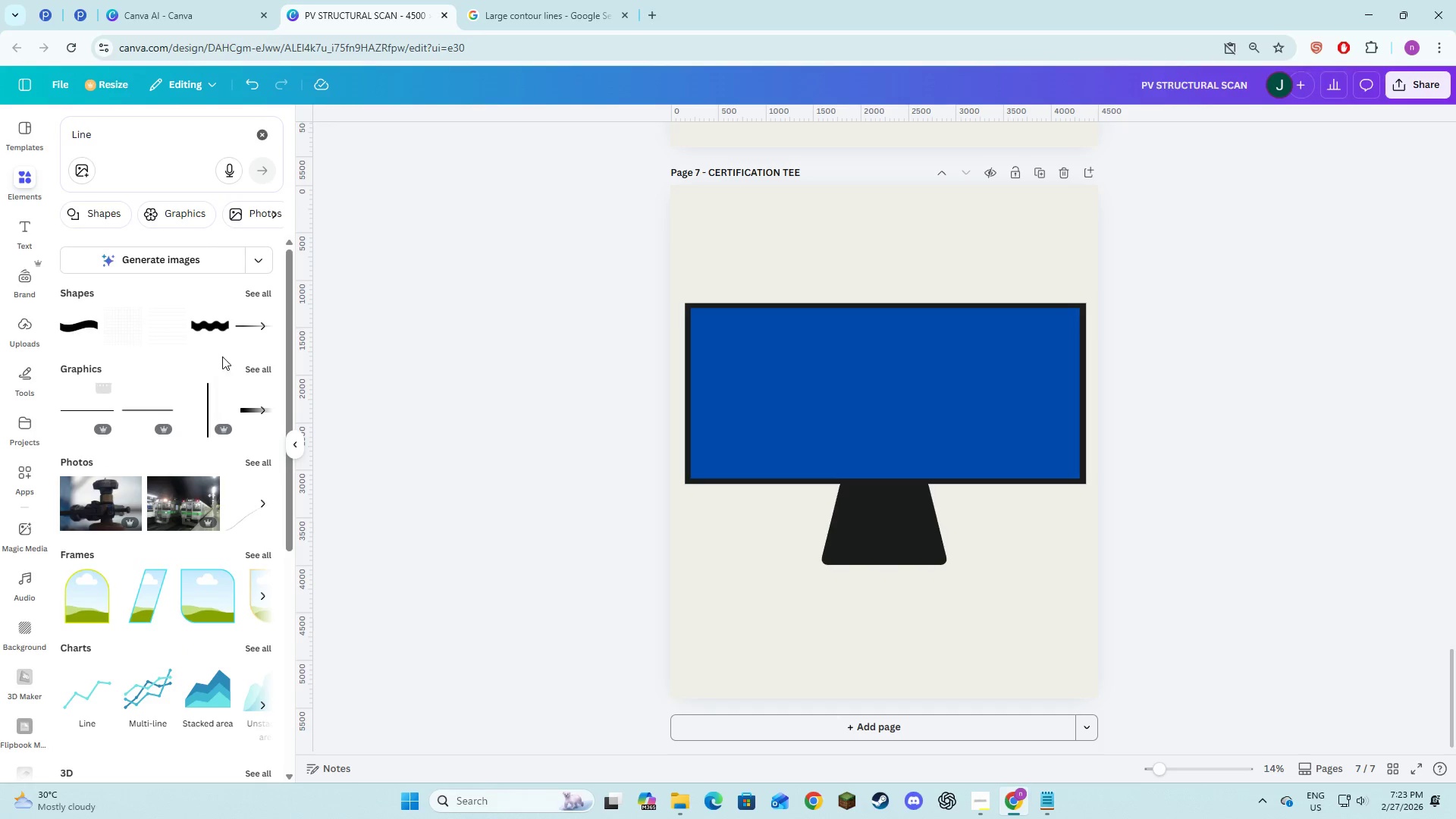 
left_click([265, 320])
 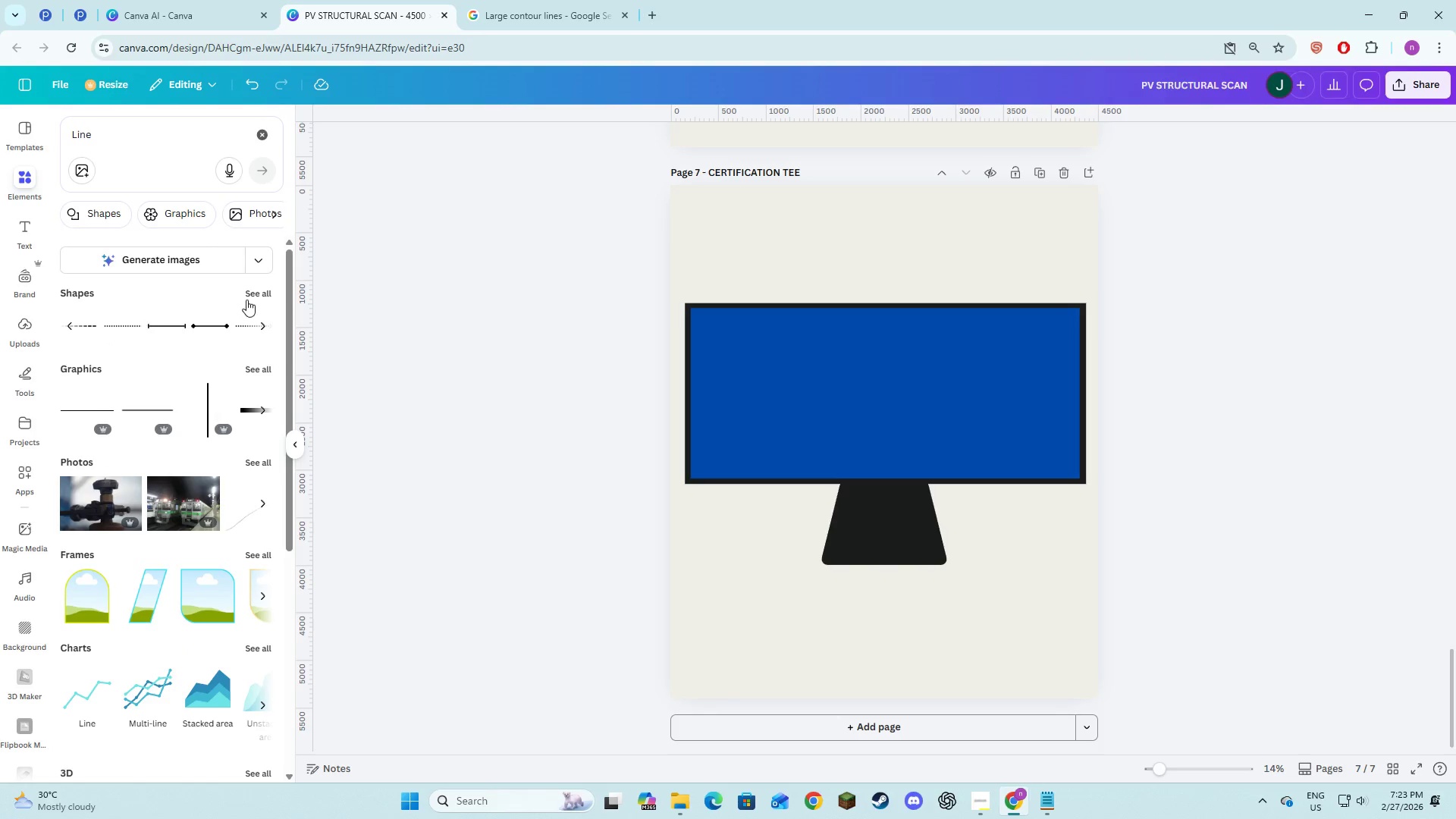 
left_click([249, 296])
 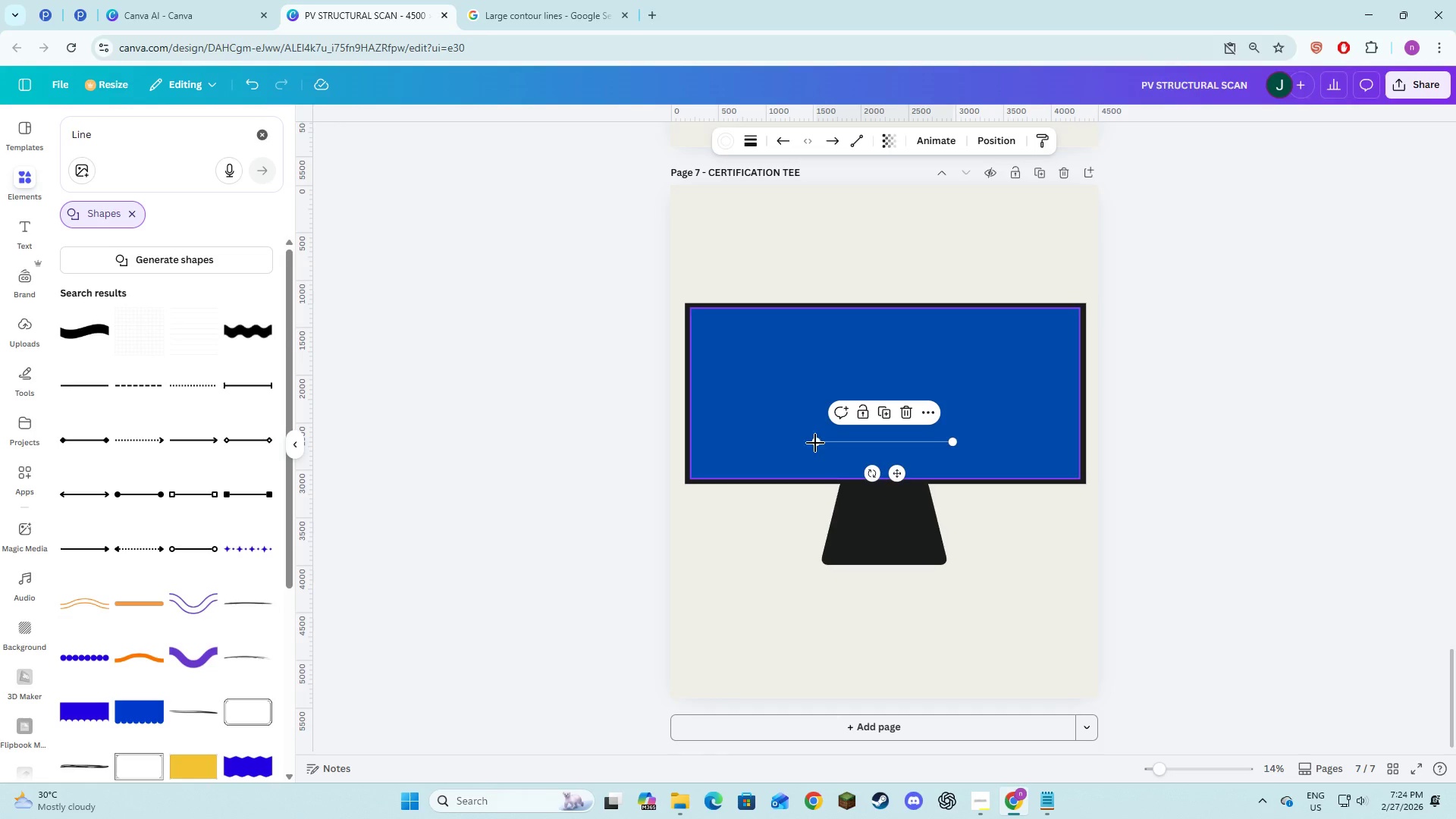 
left_click([730, 145])
 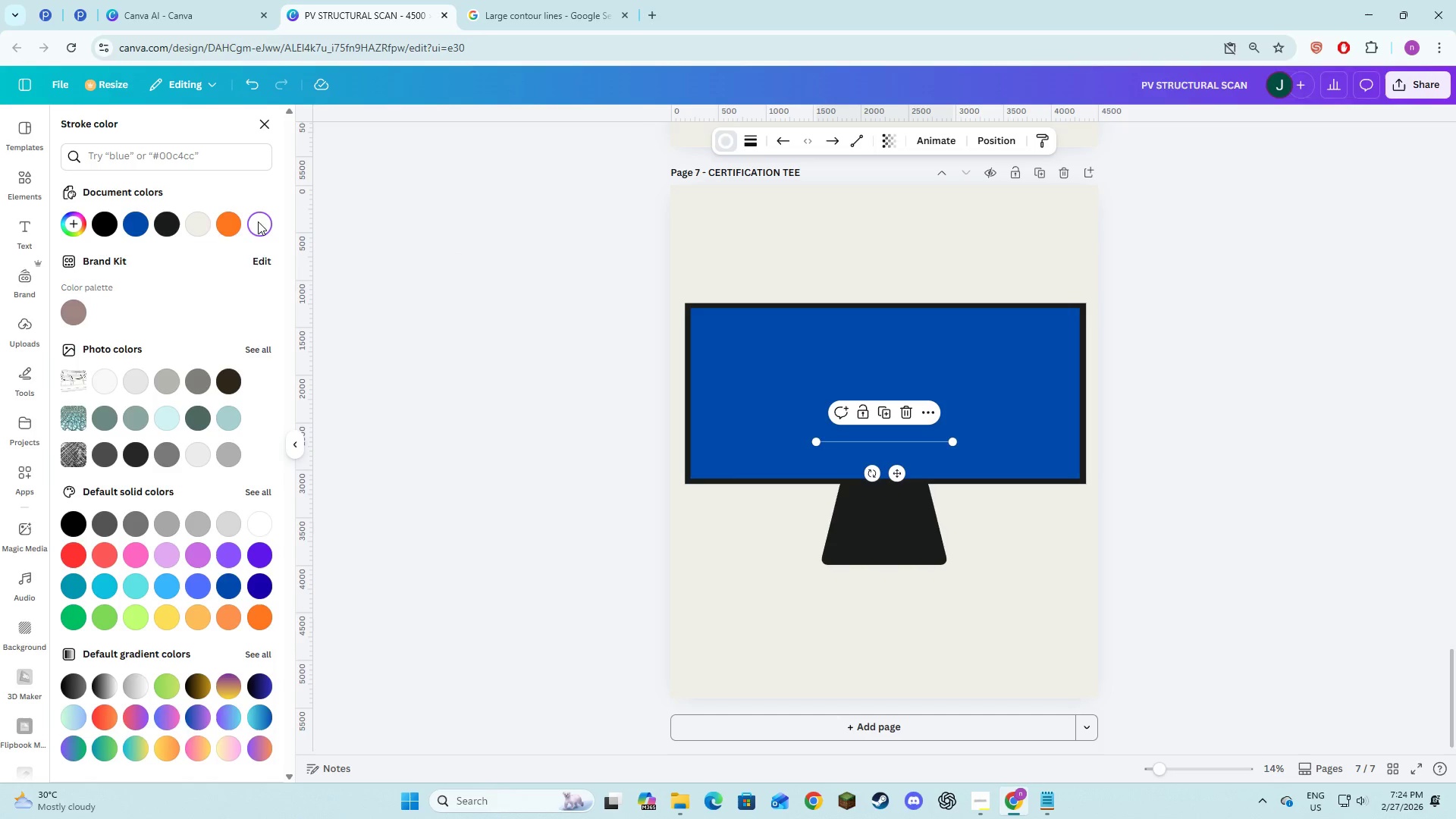 
left_click([189, 224])
 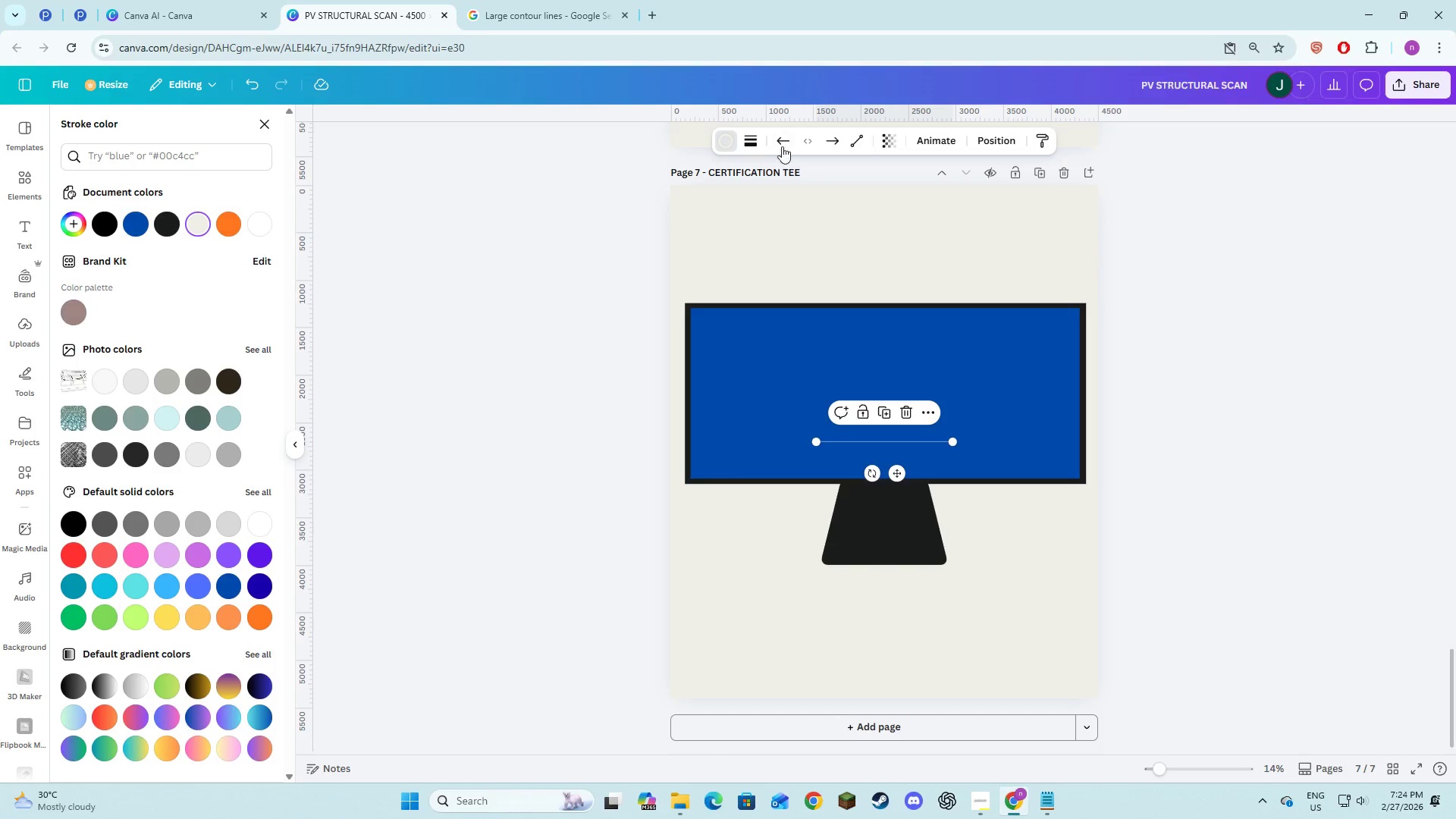 
left_click([752, 143])
 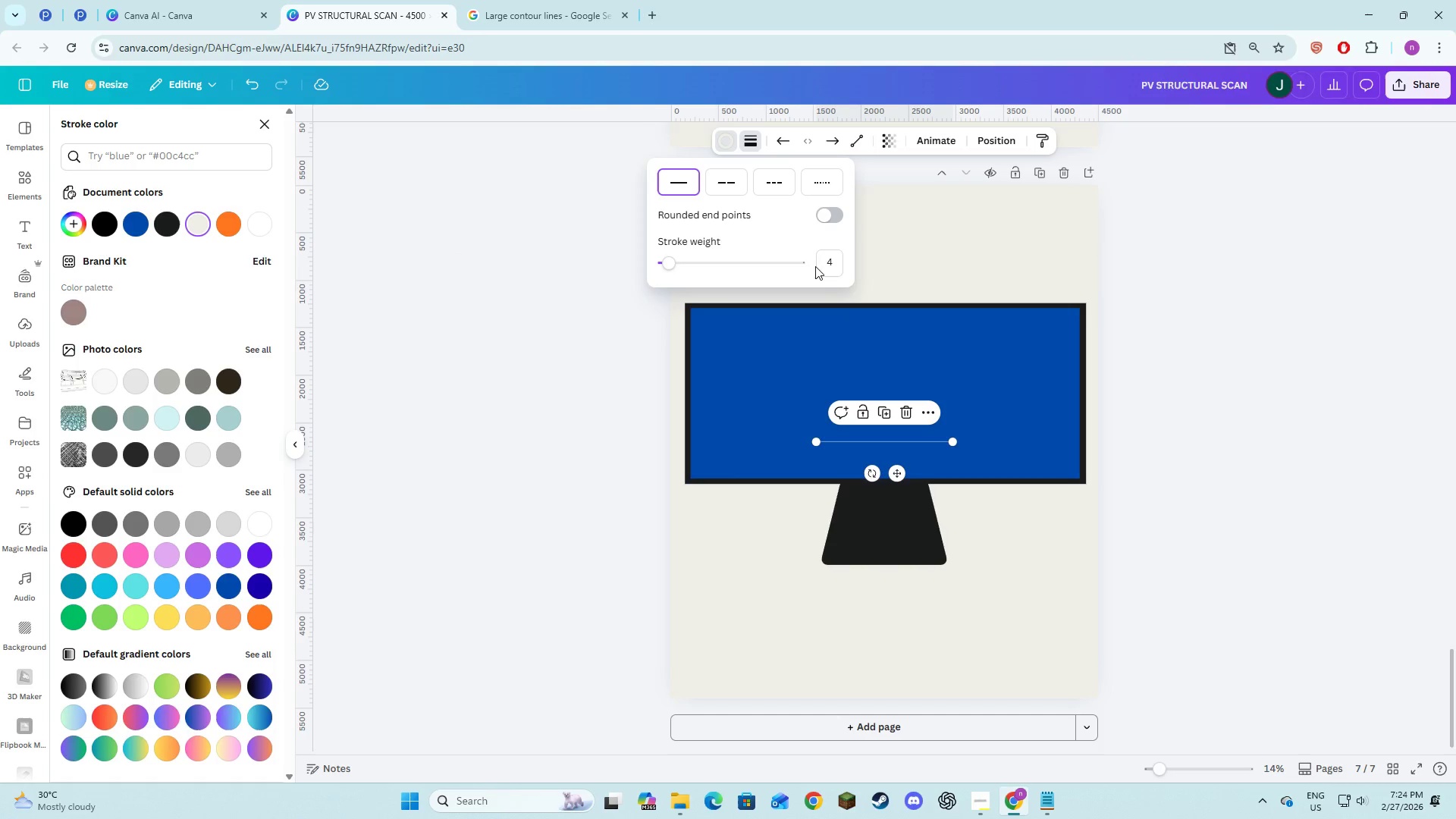 
left_click([826, 264])
 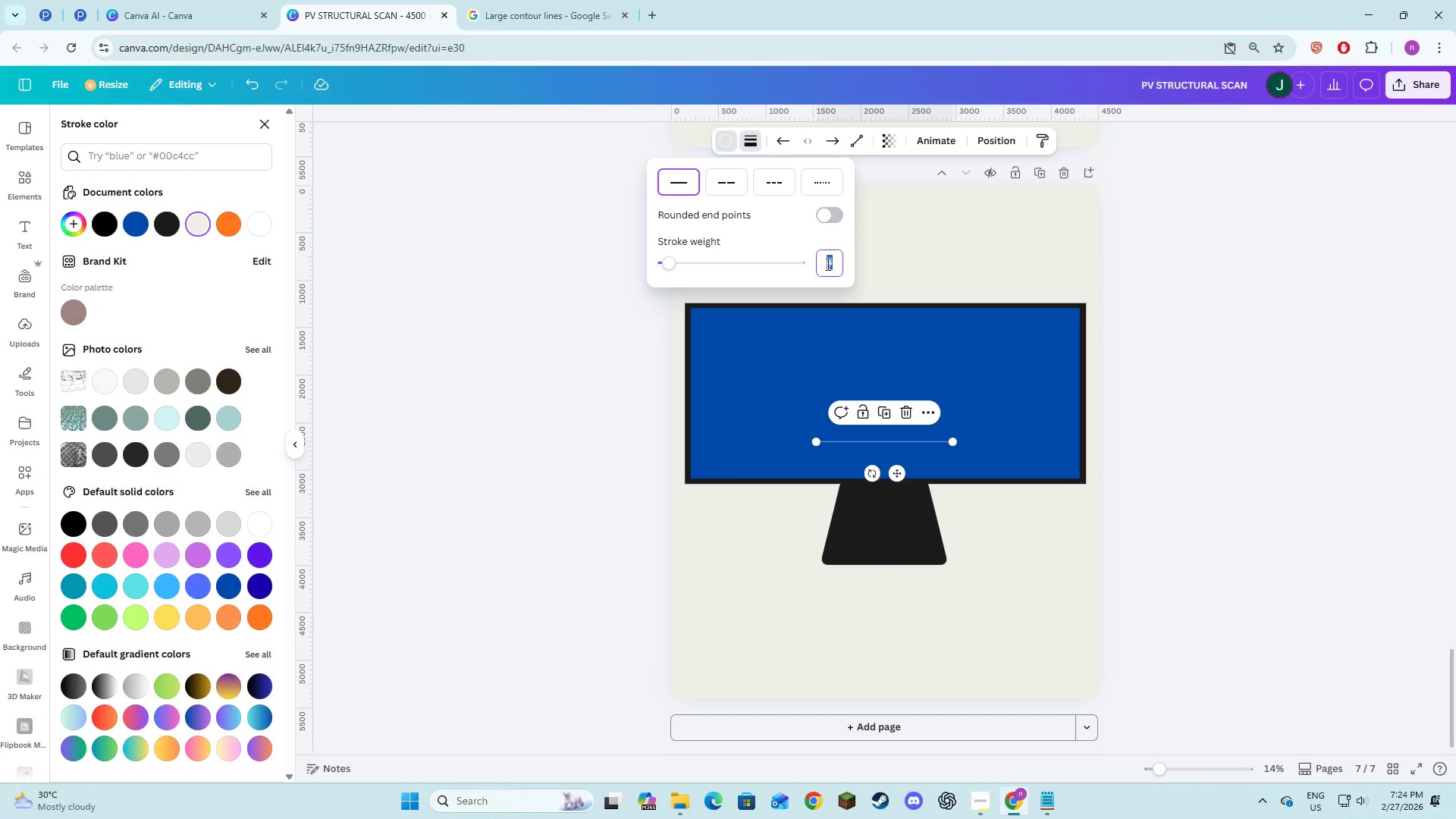 
key(Numpad1)
 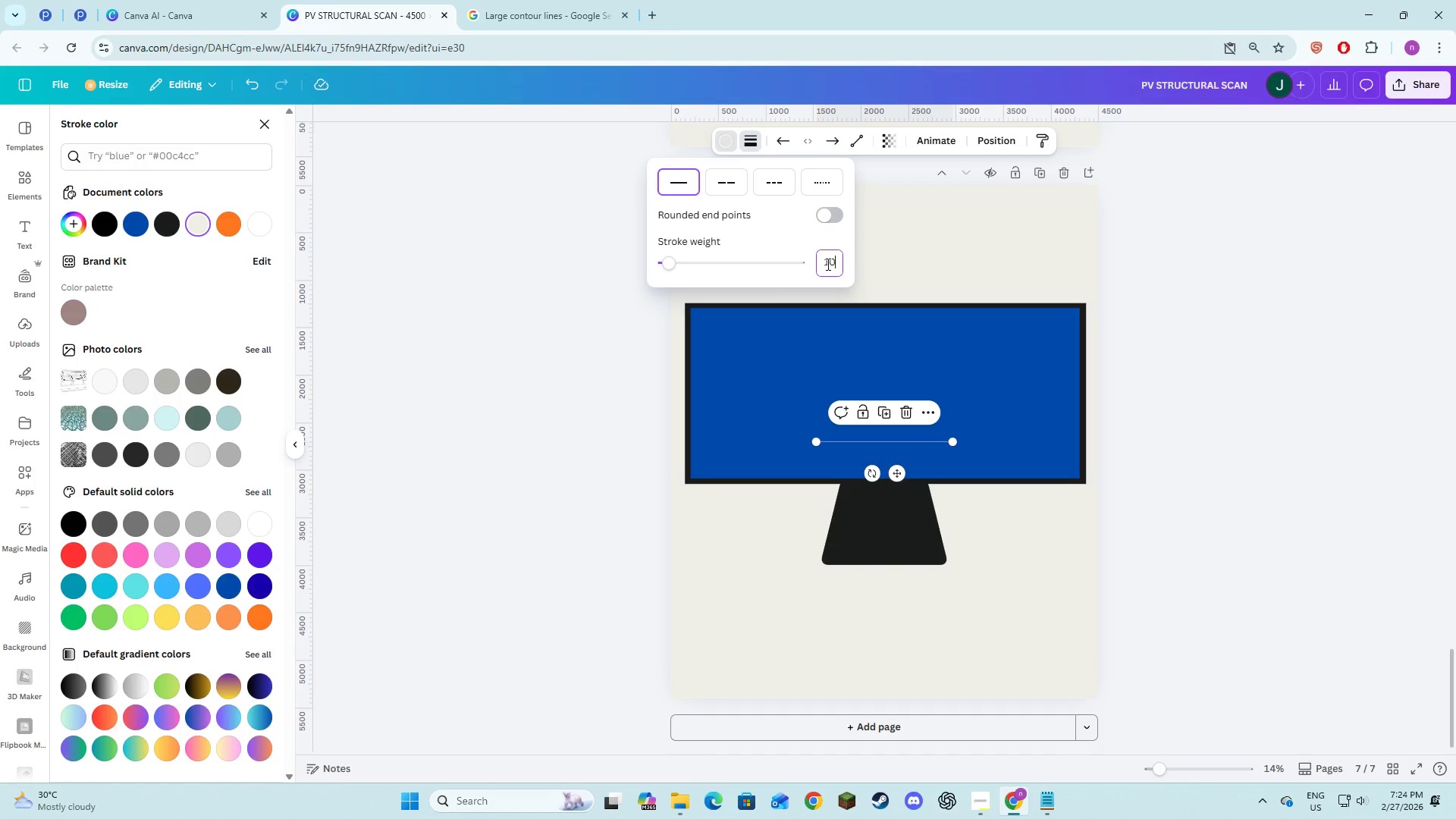 
key(Numpad0)
 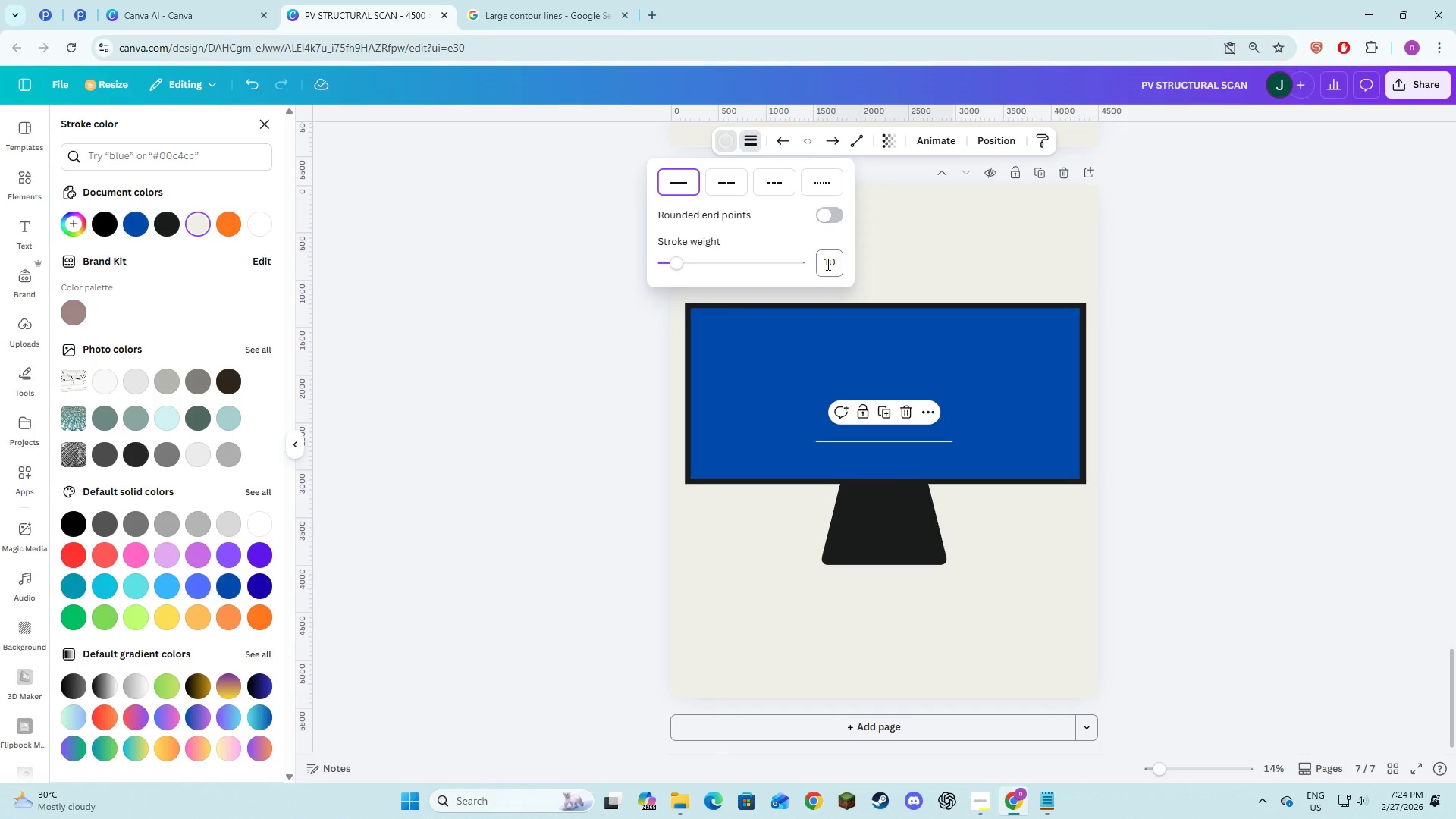 
key(NumpadEnter)
 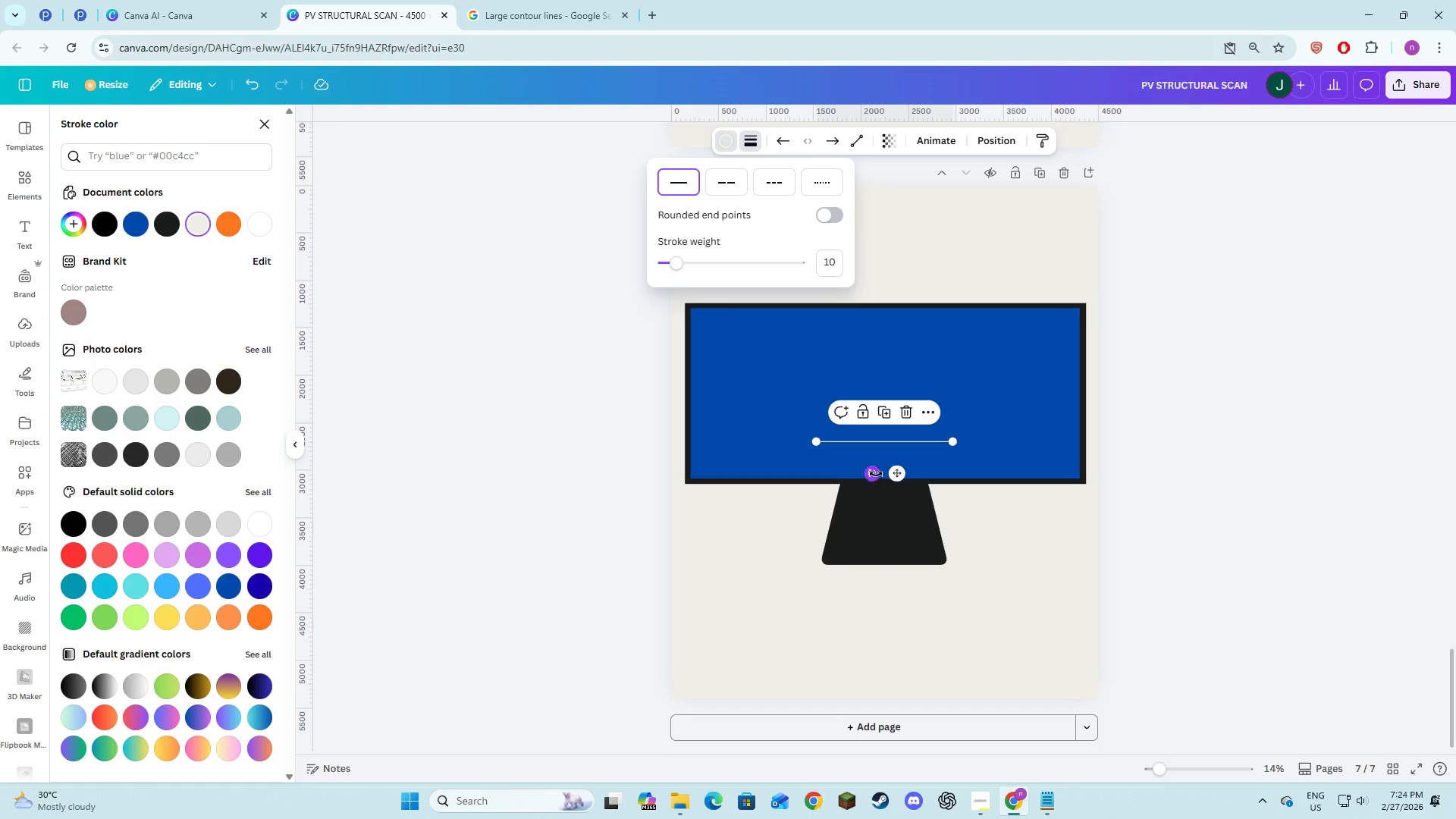 
left_click_drag(start_coordinate=[901, 472], to_coordinate=[883, 461])
 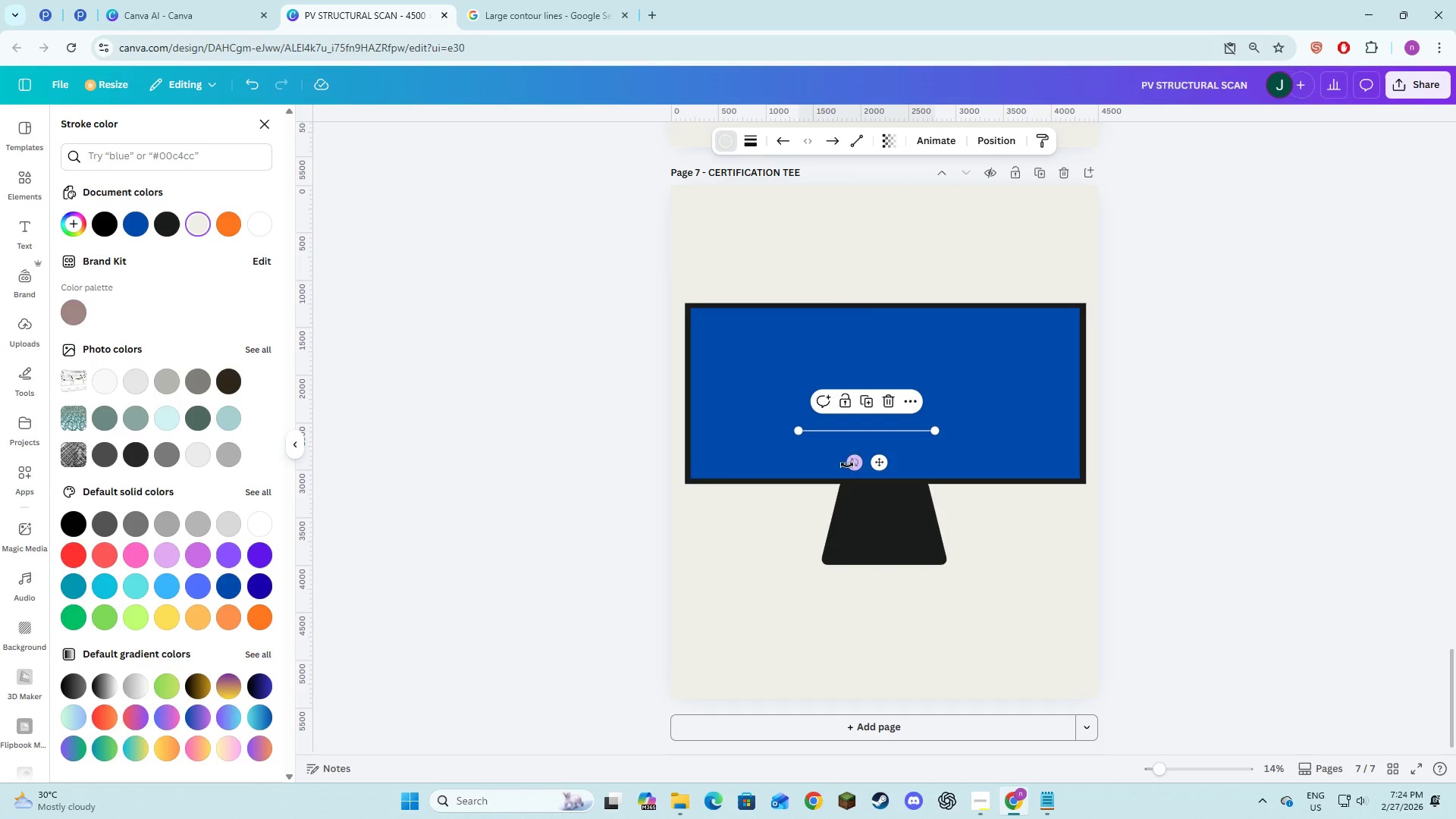 
left_click_drag(start_coordinate=[849, 463], to_coordinate=[872, 479])
 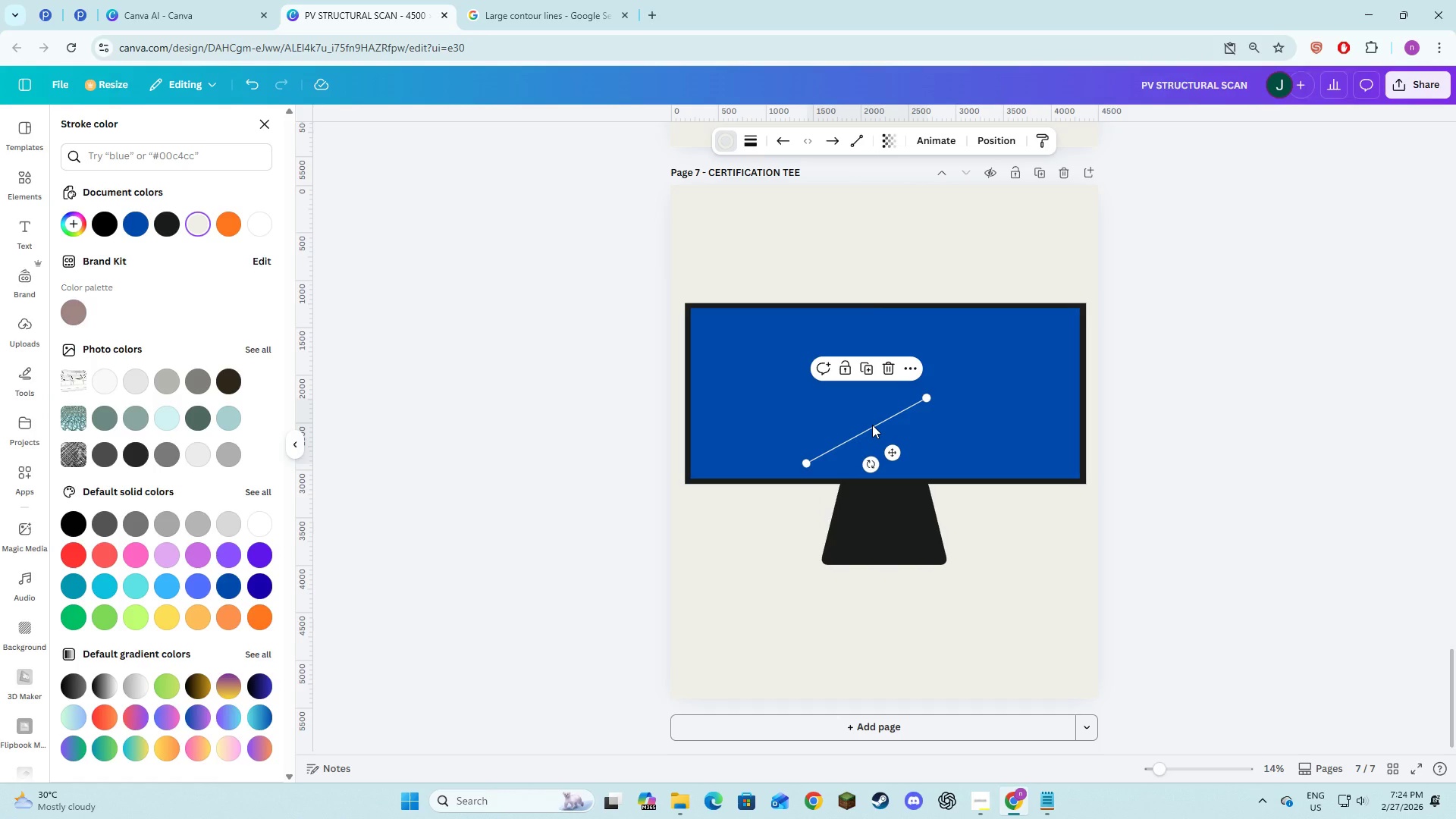 
left_click_drag(start_coordinate=[871, 425], to_coordinate=[765, 430])
 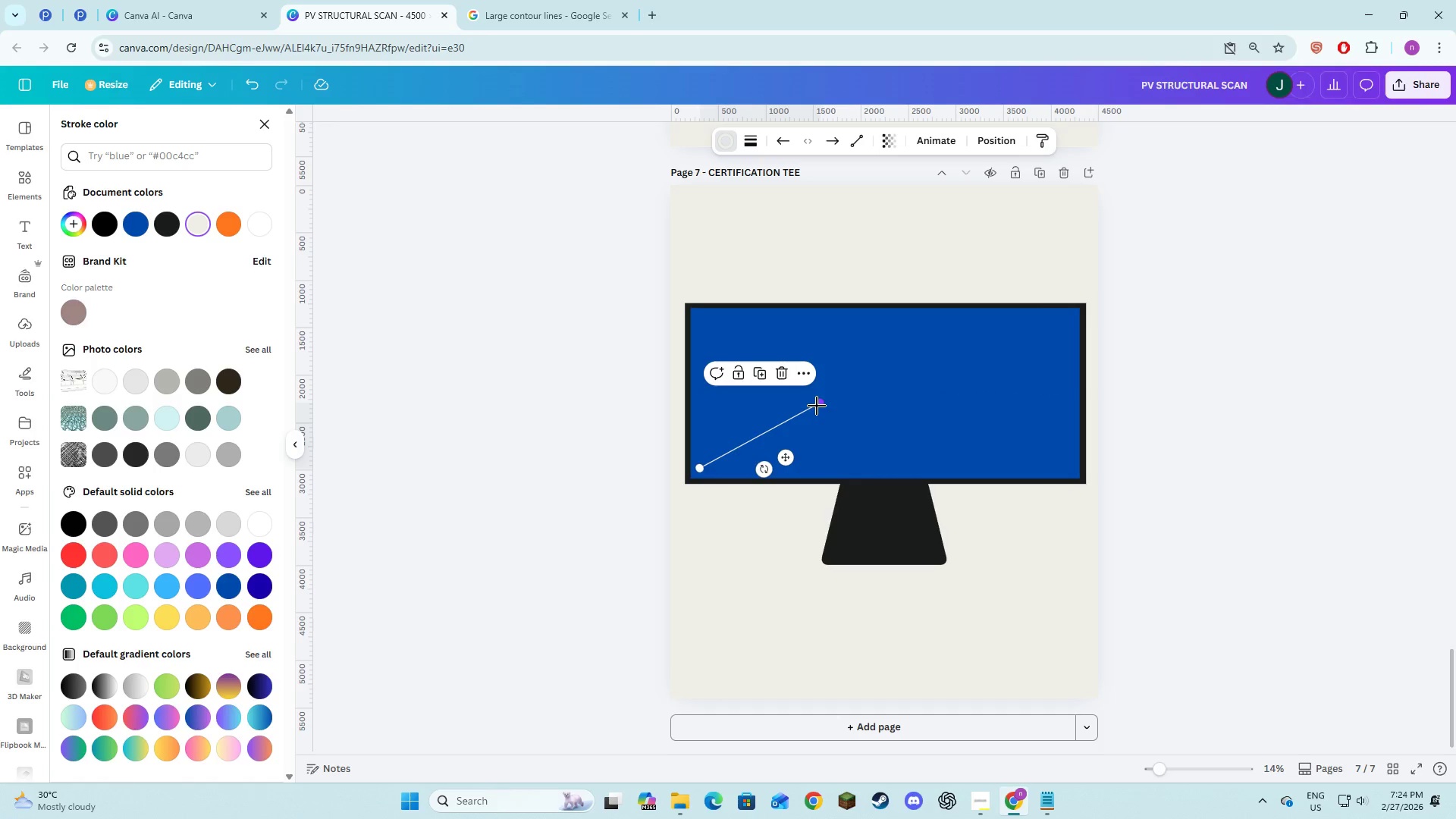 
left_click_drag(start_coordinate=[817, 406], to_coordinate=[731, 431])
 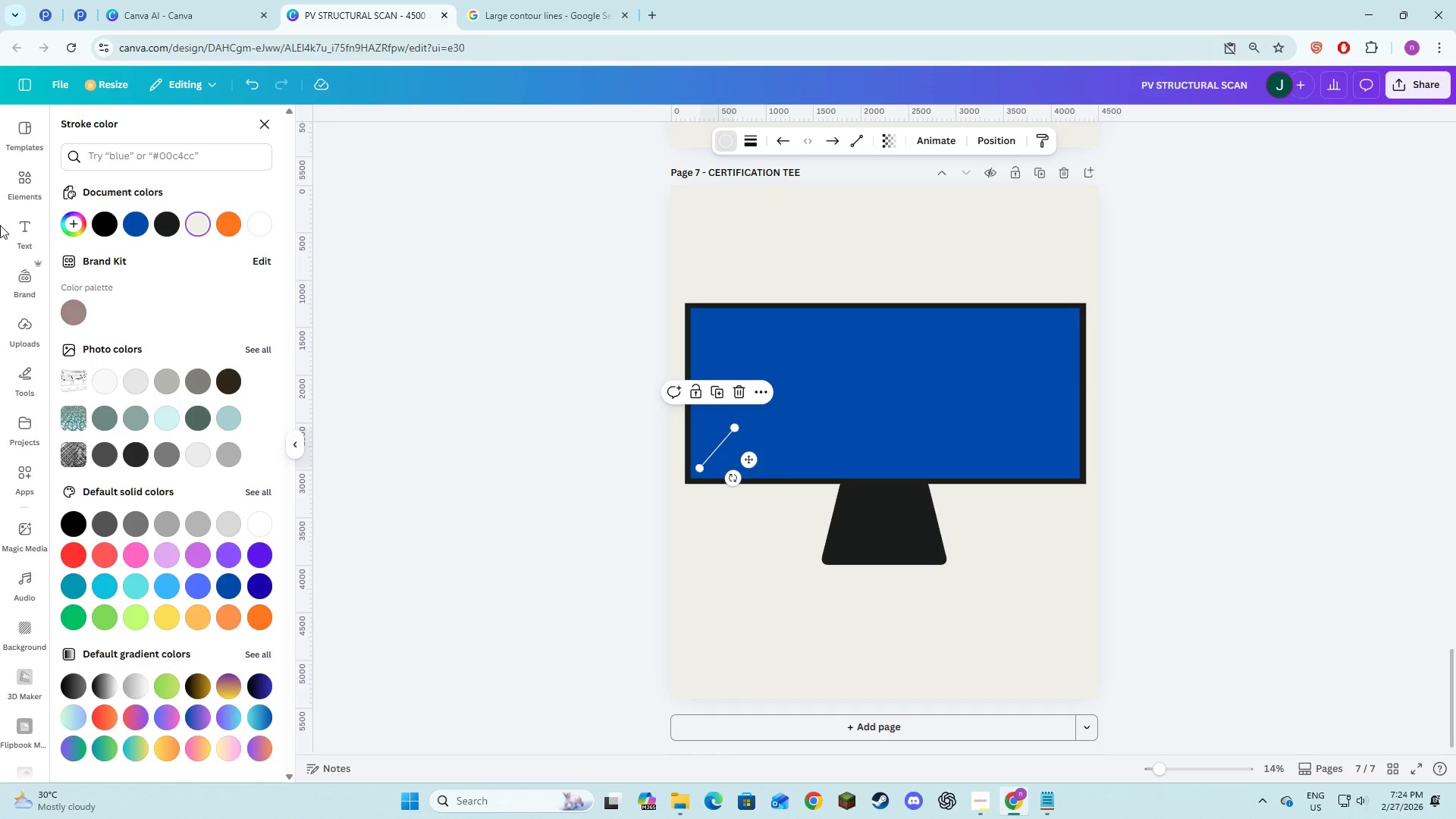 
left_click([19, 184])
 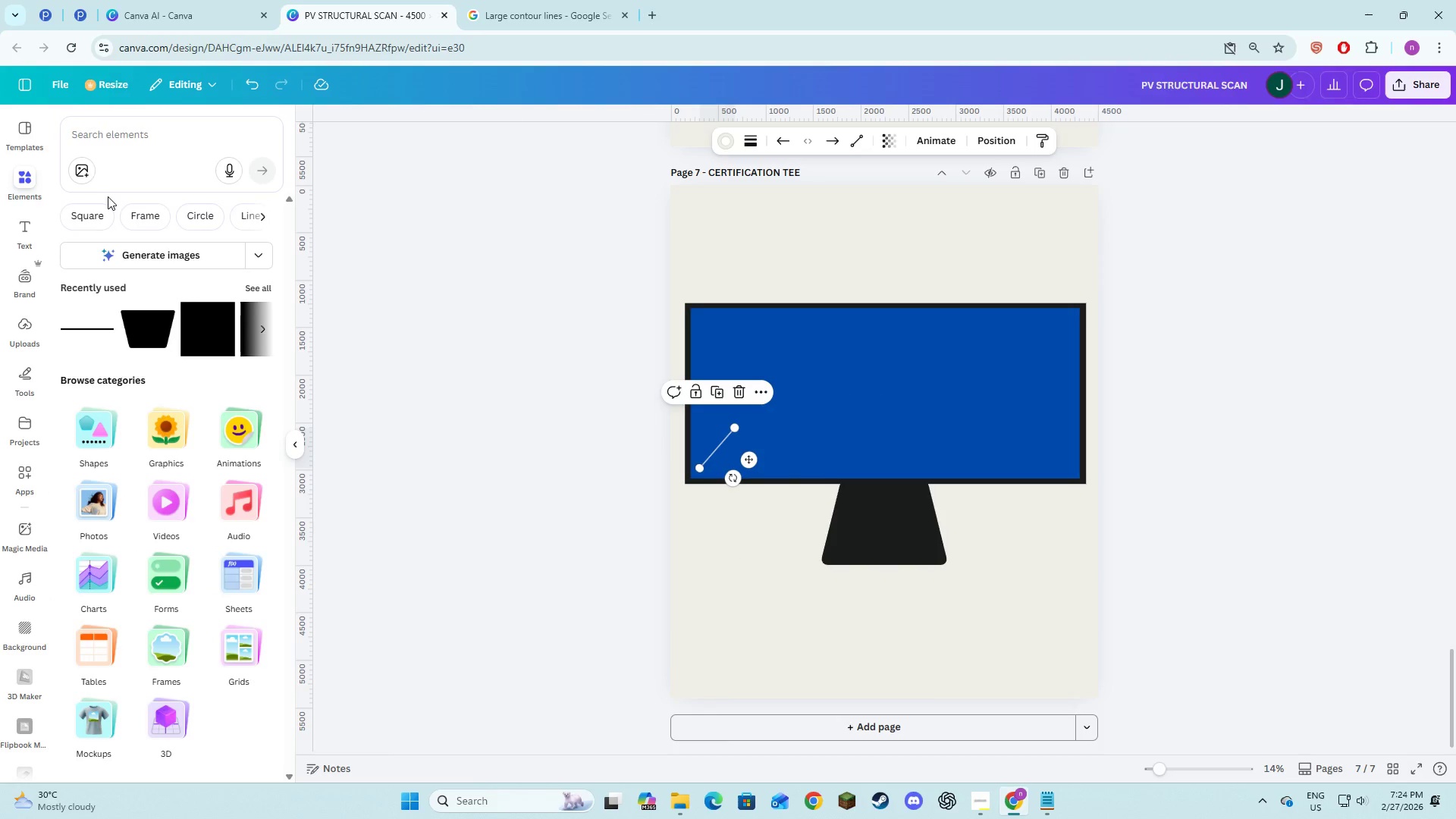 
left_click([110, 145])
 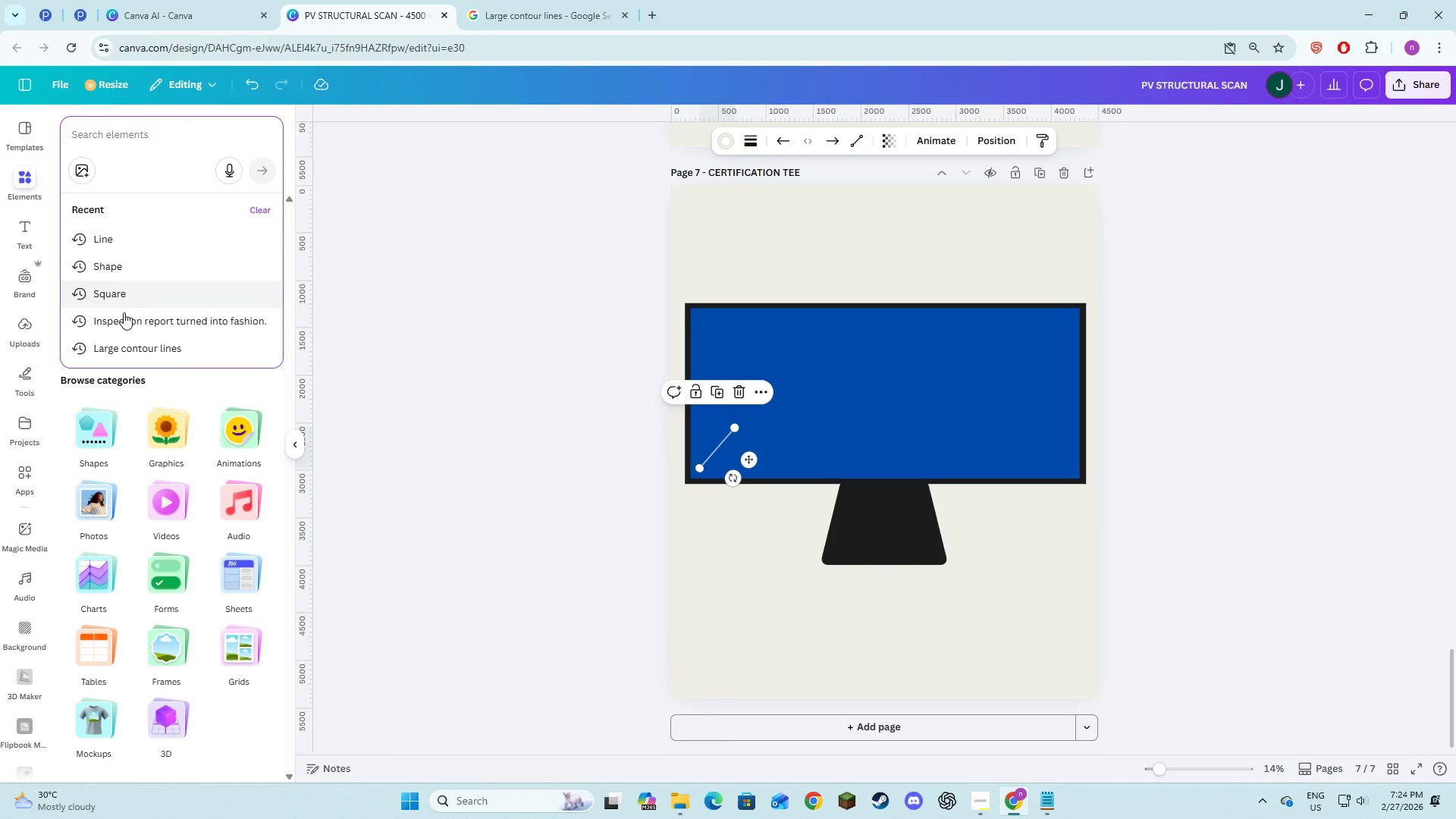 
left_click([126, 321])
 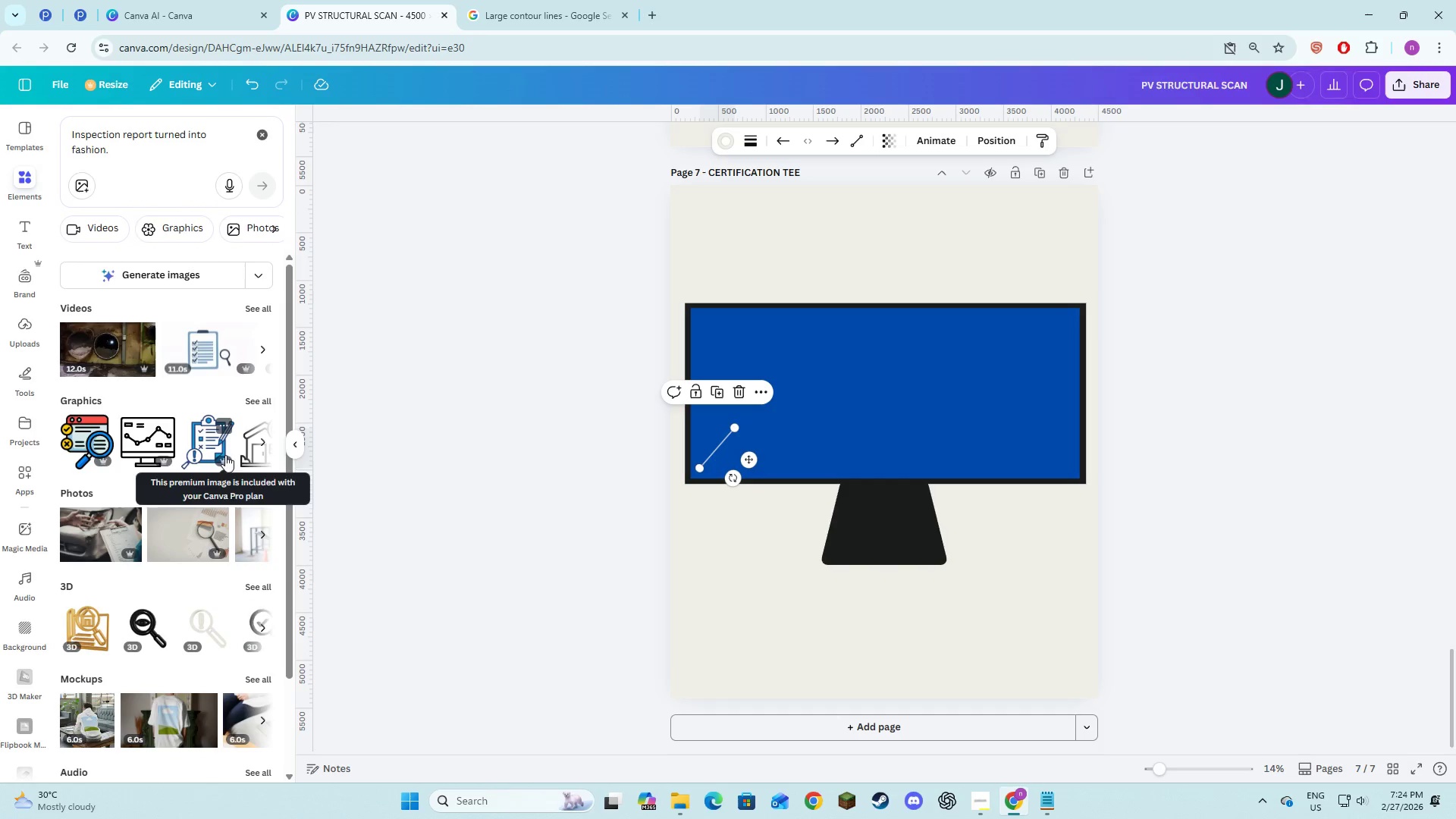 
mouse_move([329, 406])
 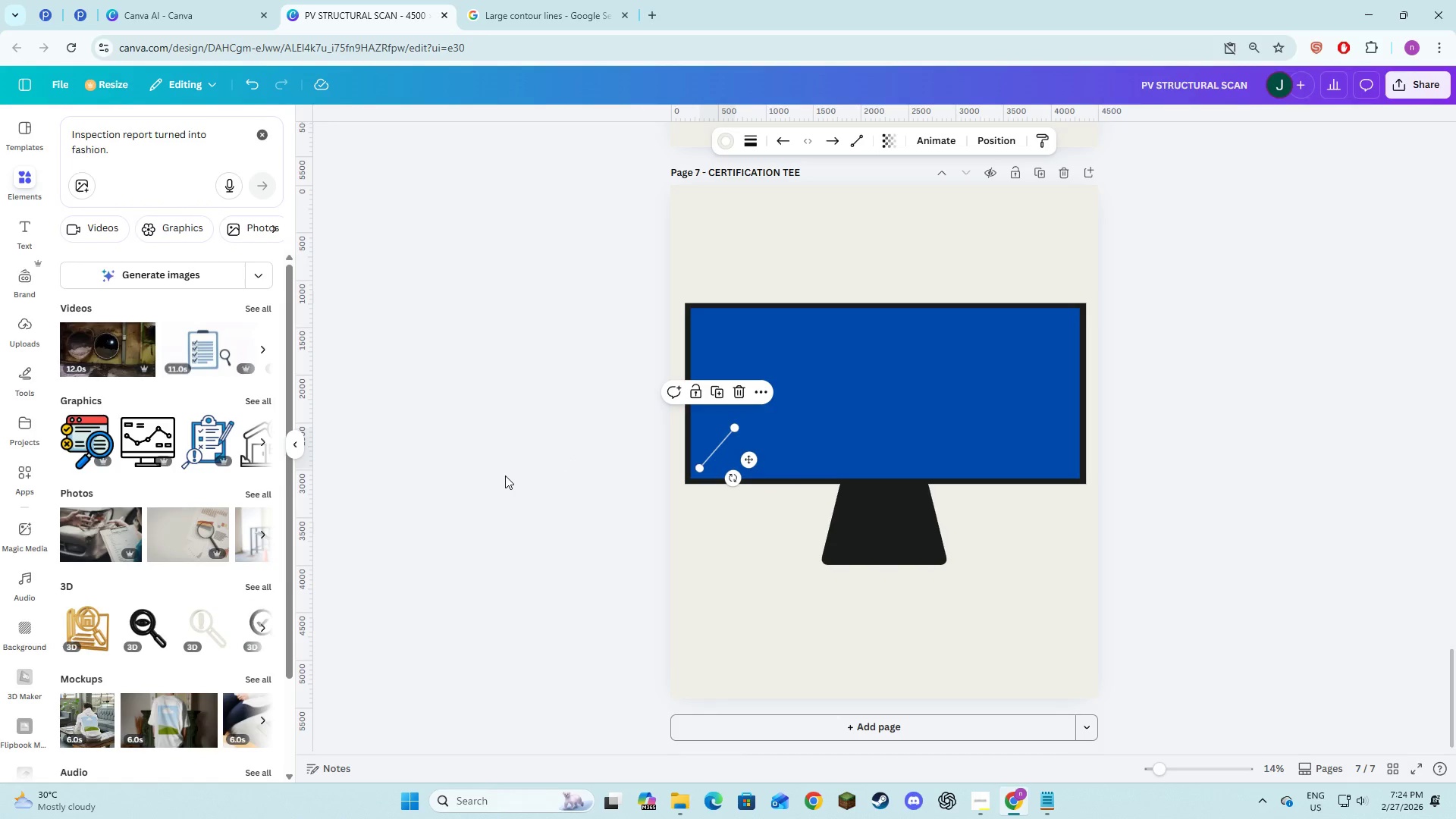 
wait(5.85)
 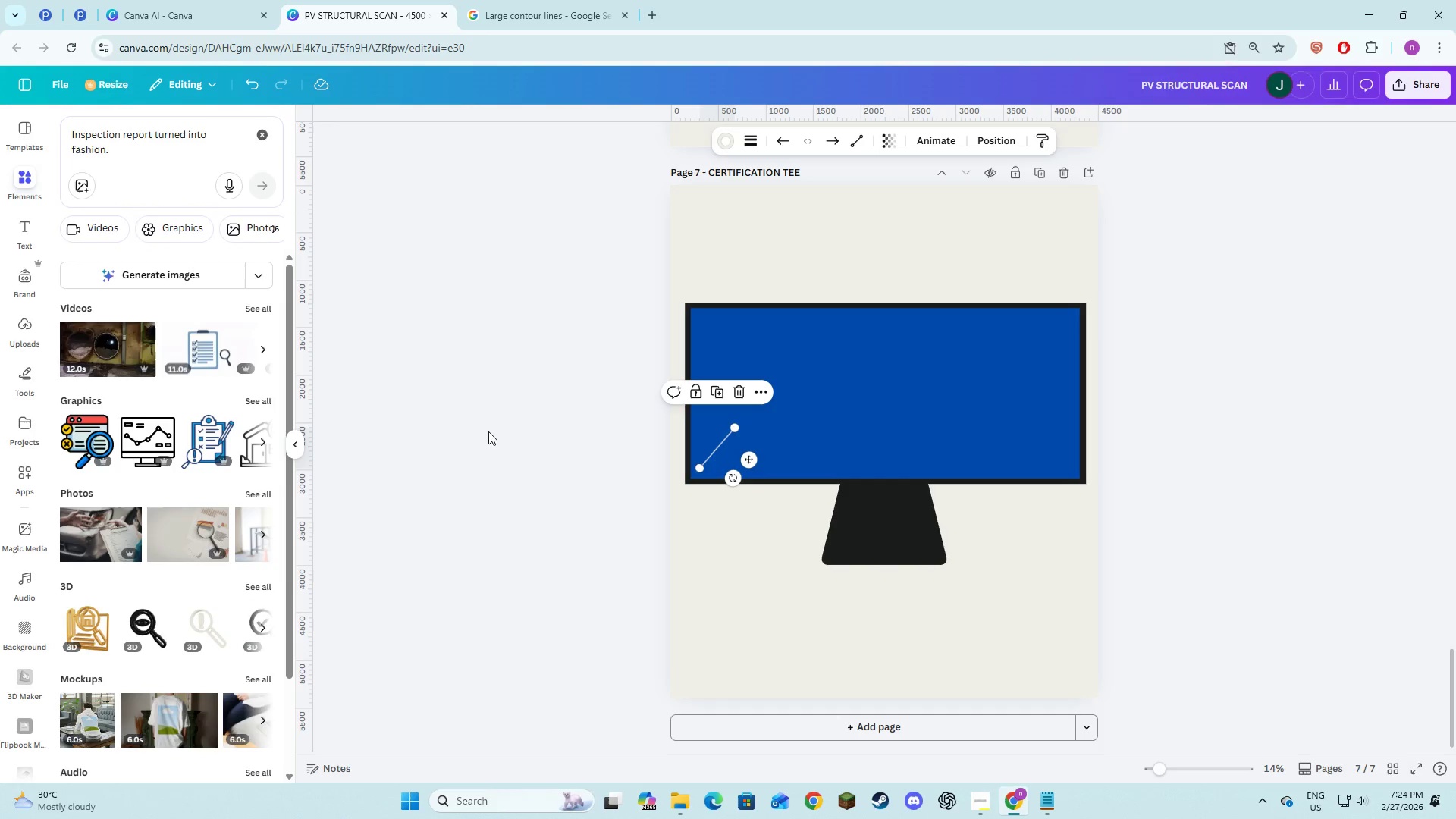 
left_click([577, 453])
 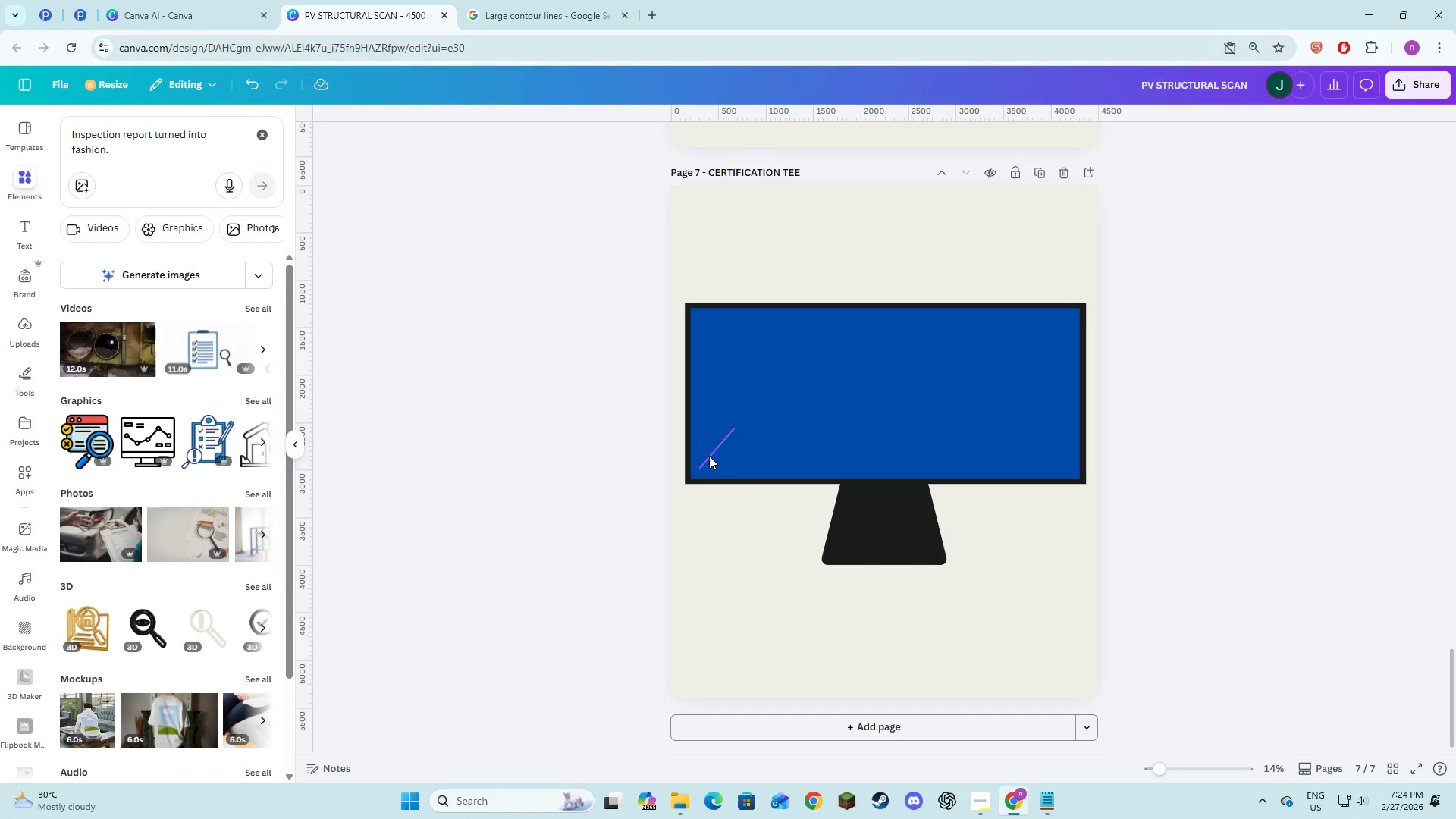 
left_click([710, 456])
 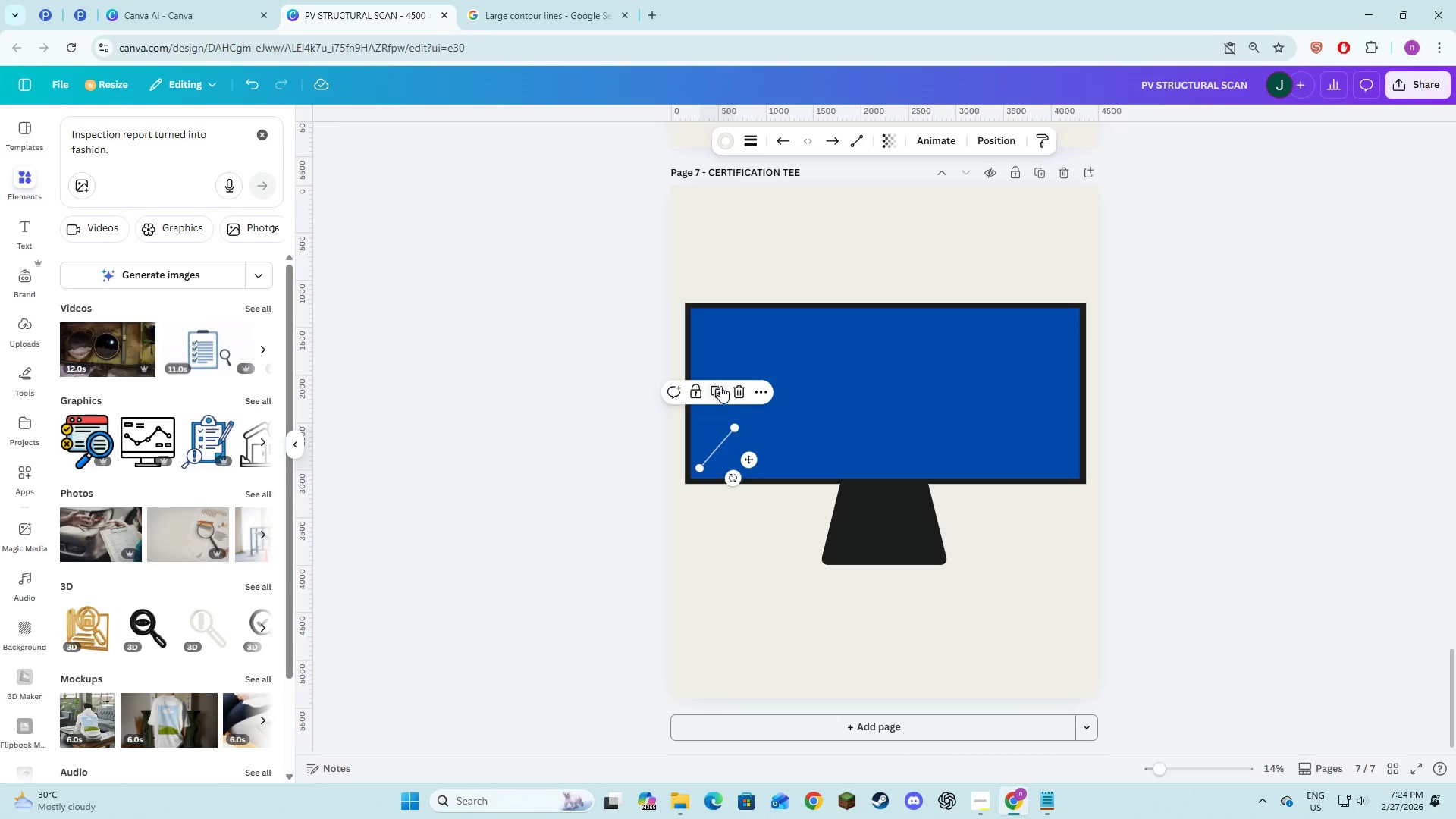 
left_click([720, 386])
 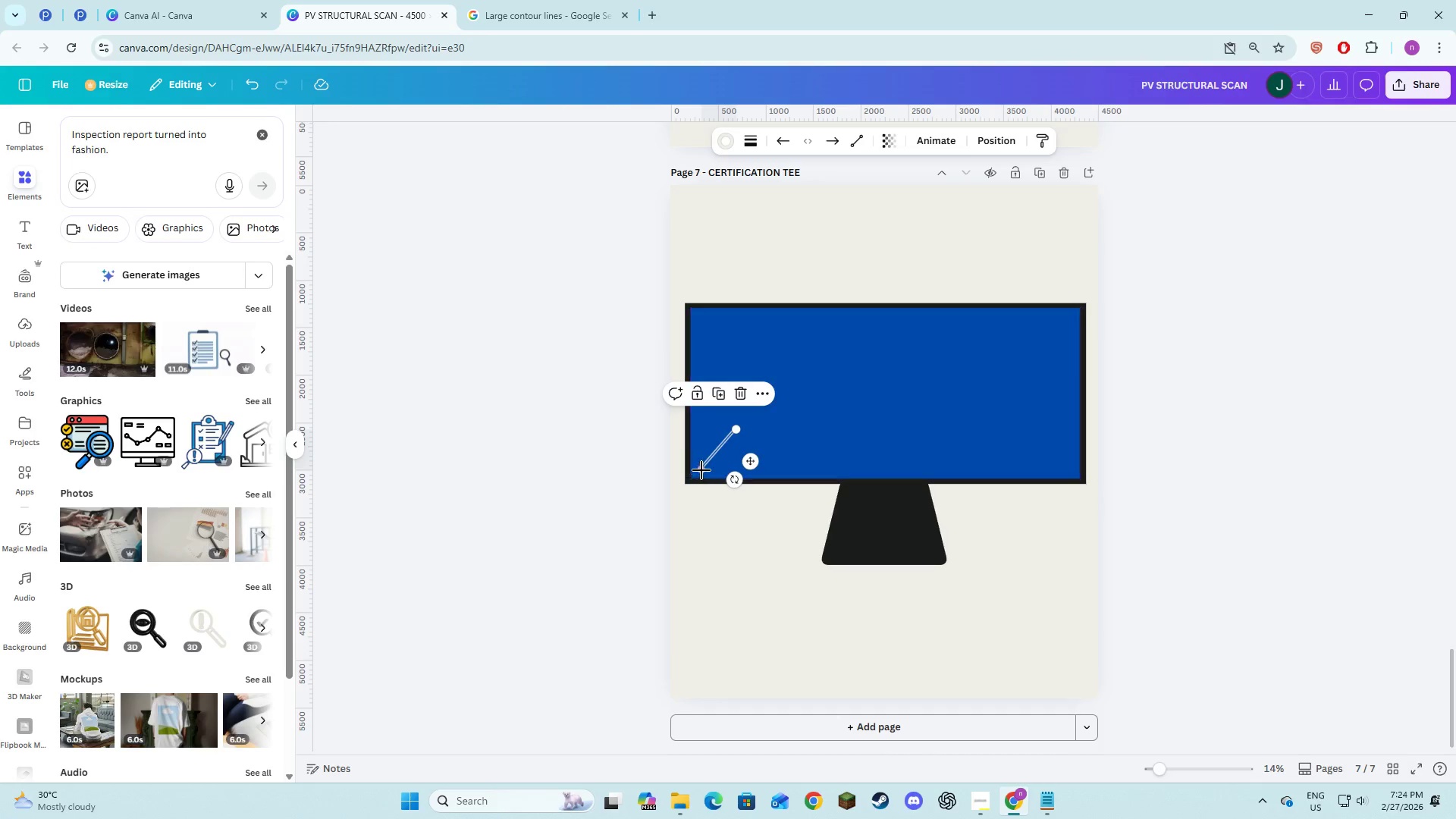 
left_click_drag(start_coordinate=[704, 470], to_coordinate=[752, 447])
 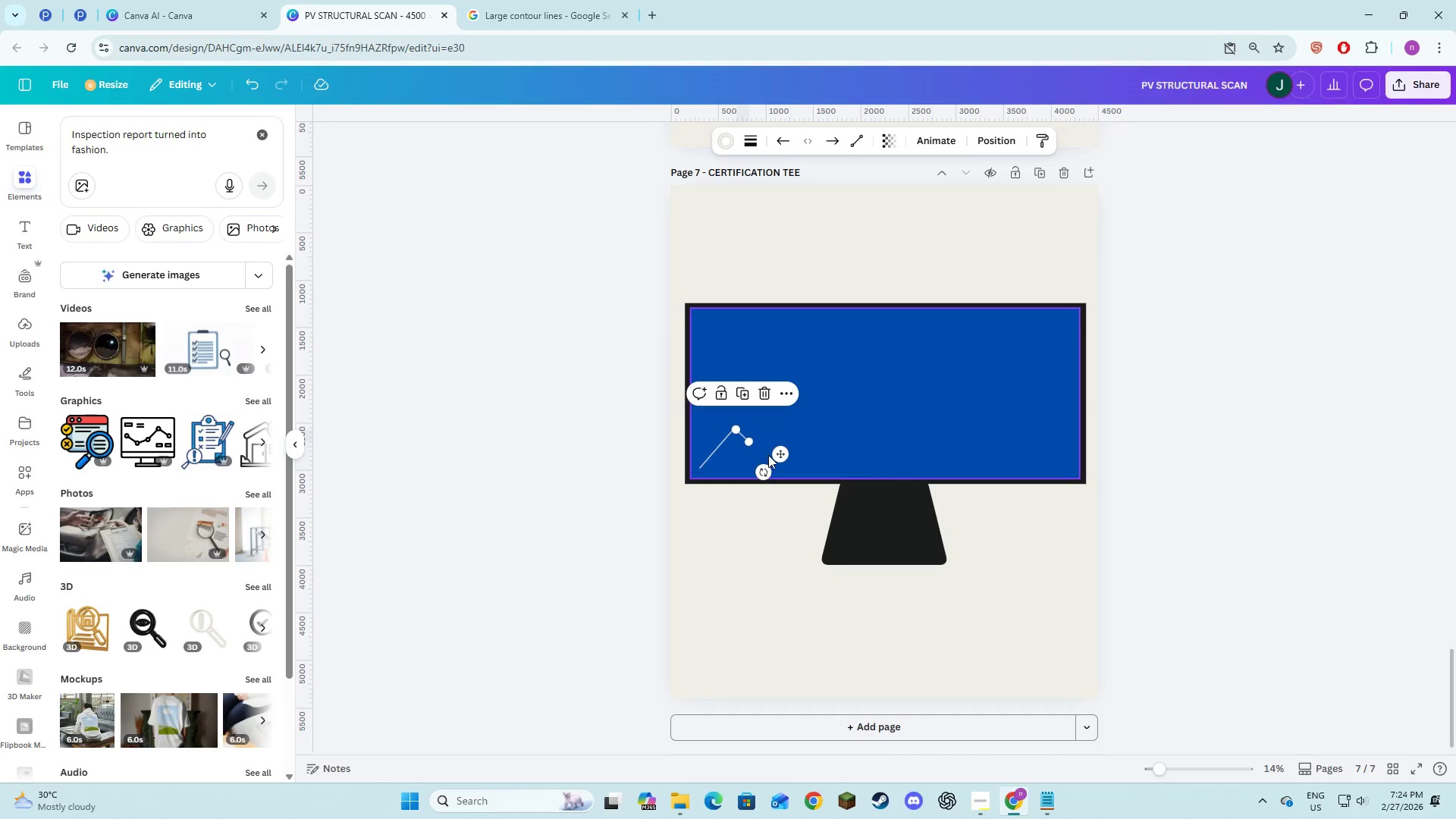 
left_click_drag(start_coordinate=[777, 455], to_coordinate=[773, 453])
 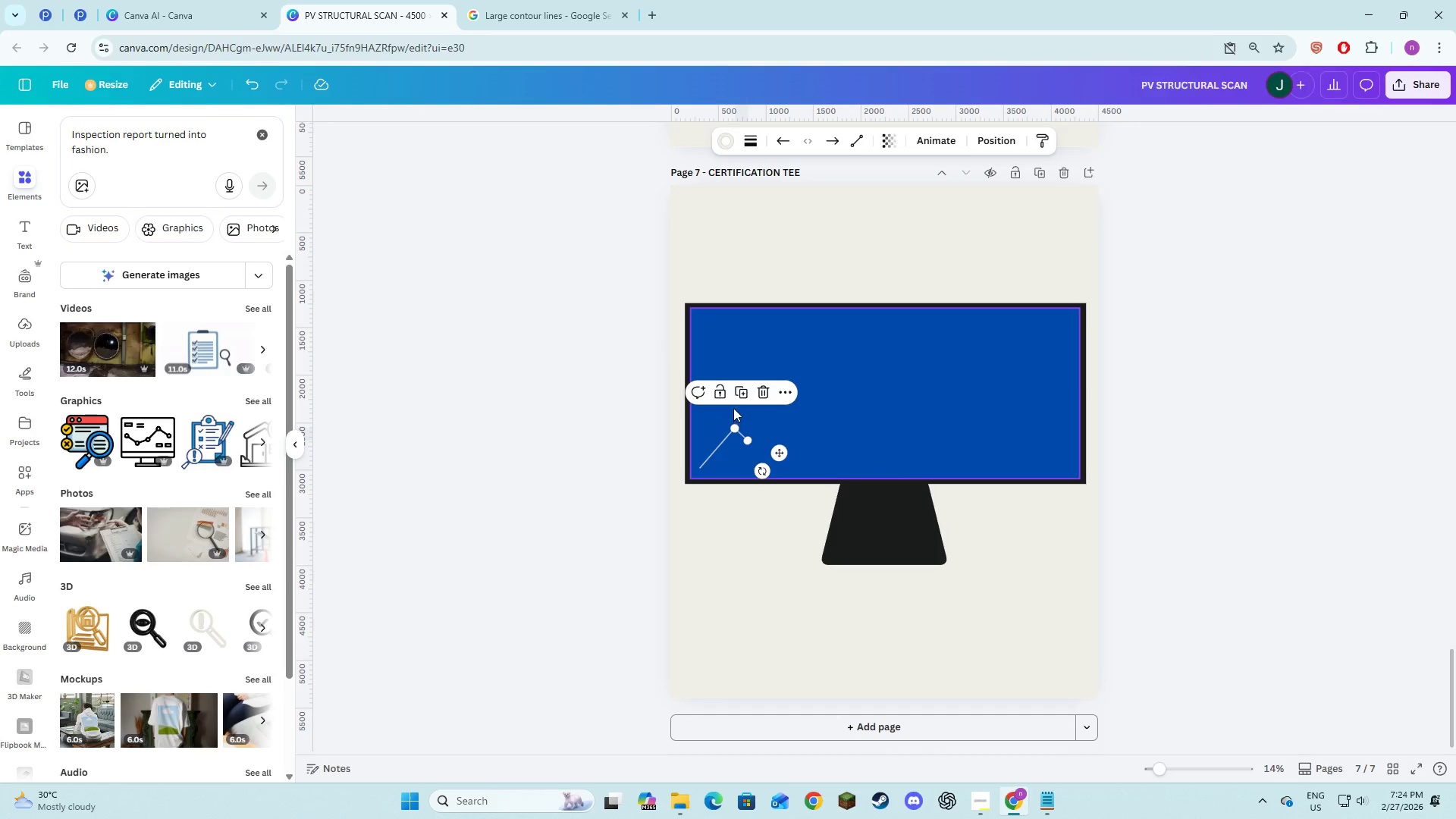 
left_click([740, 393])
 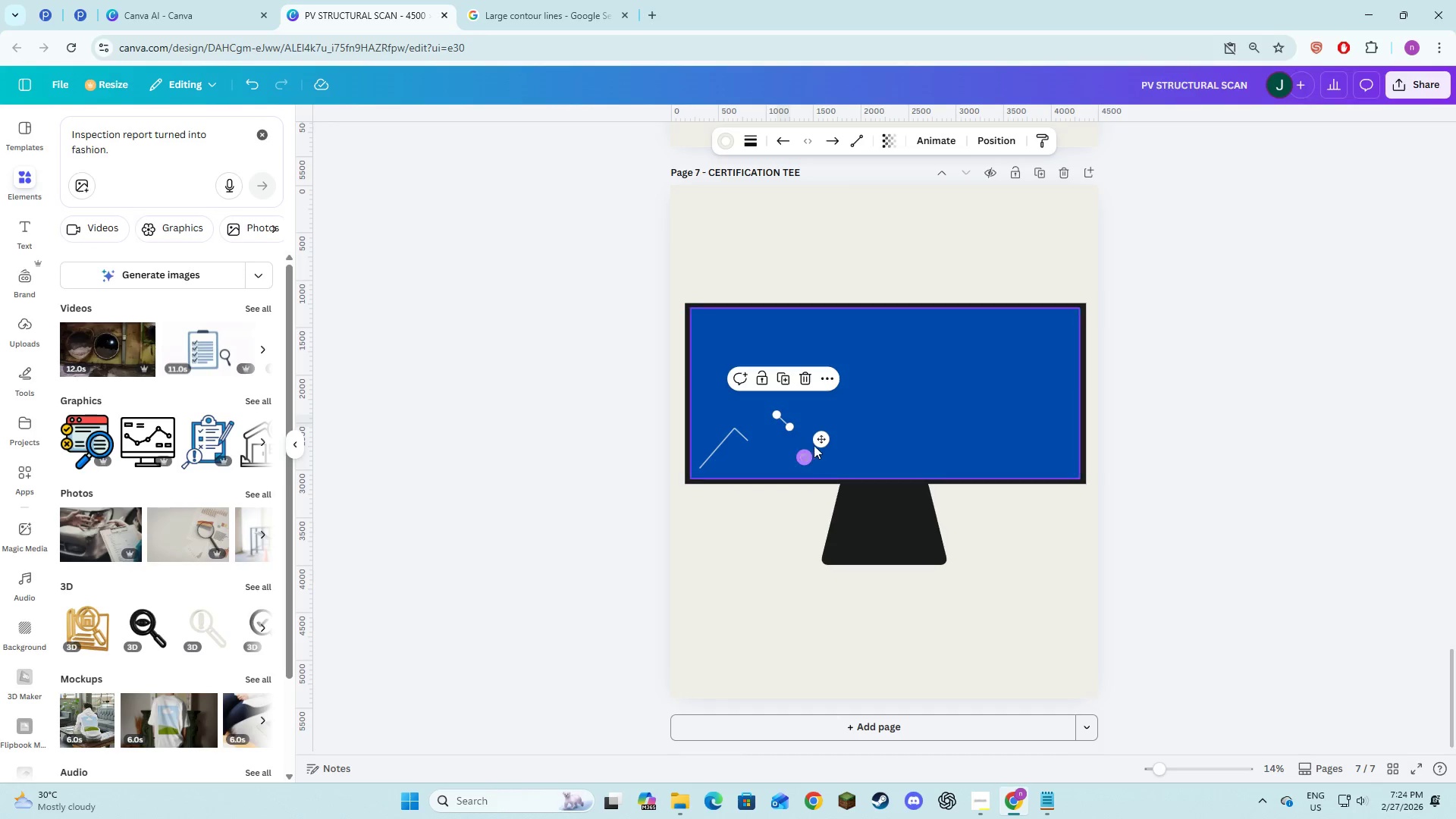 
left_click_drag(start_coordinate=[806, 455], to_coordinate=[771, 445])
 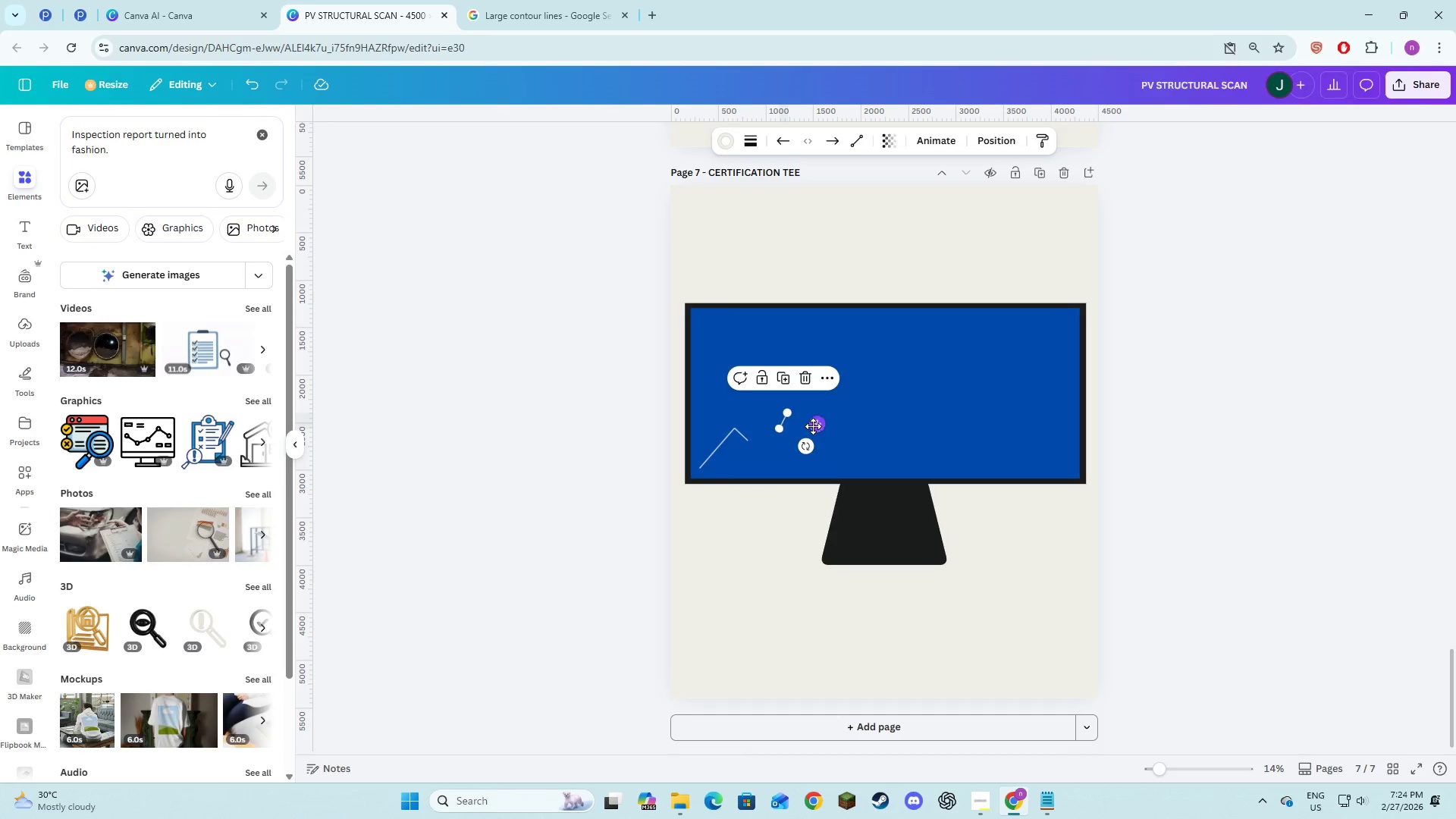 
left_click_drag(start_coordinate=[814, 425], to_coordinate=[785, 438])
 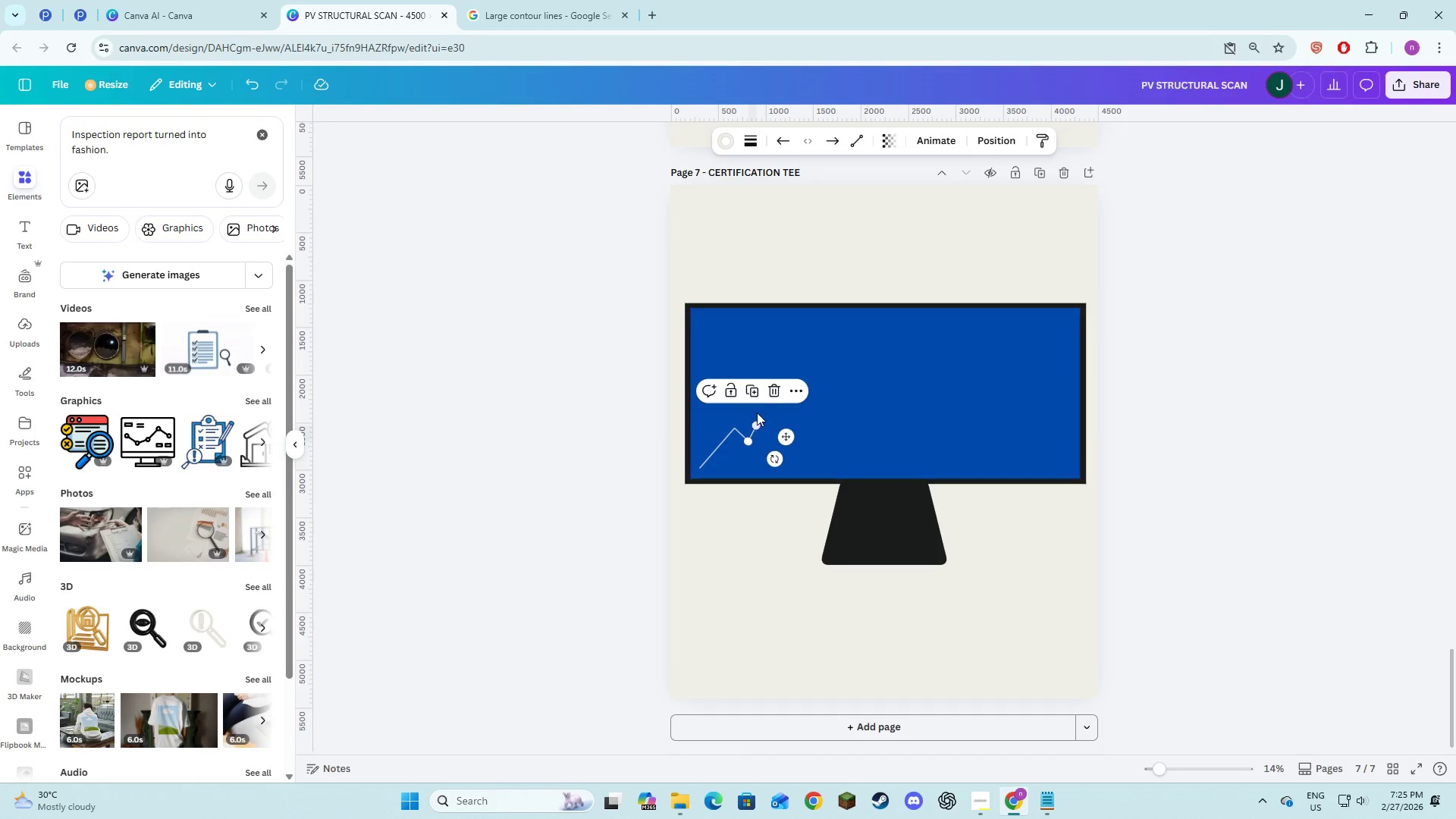 
left_click([756, 396])
 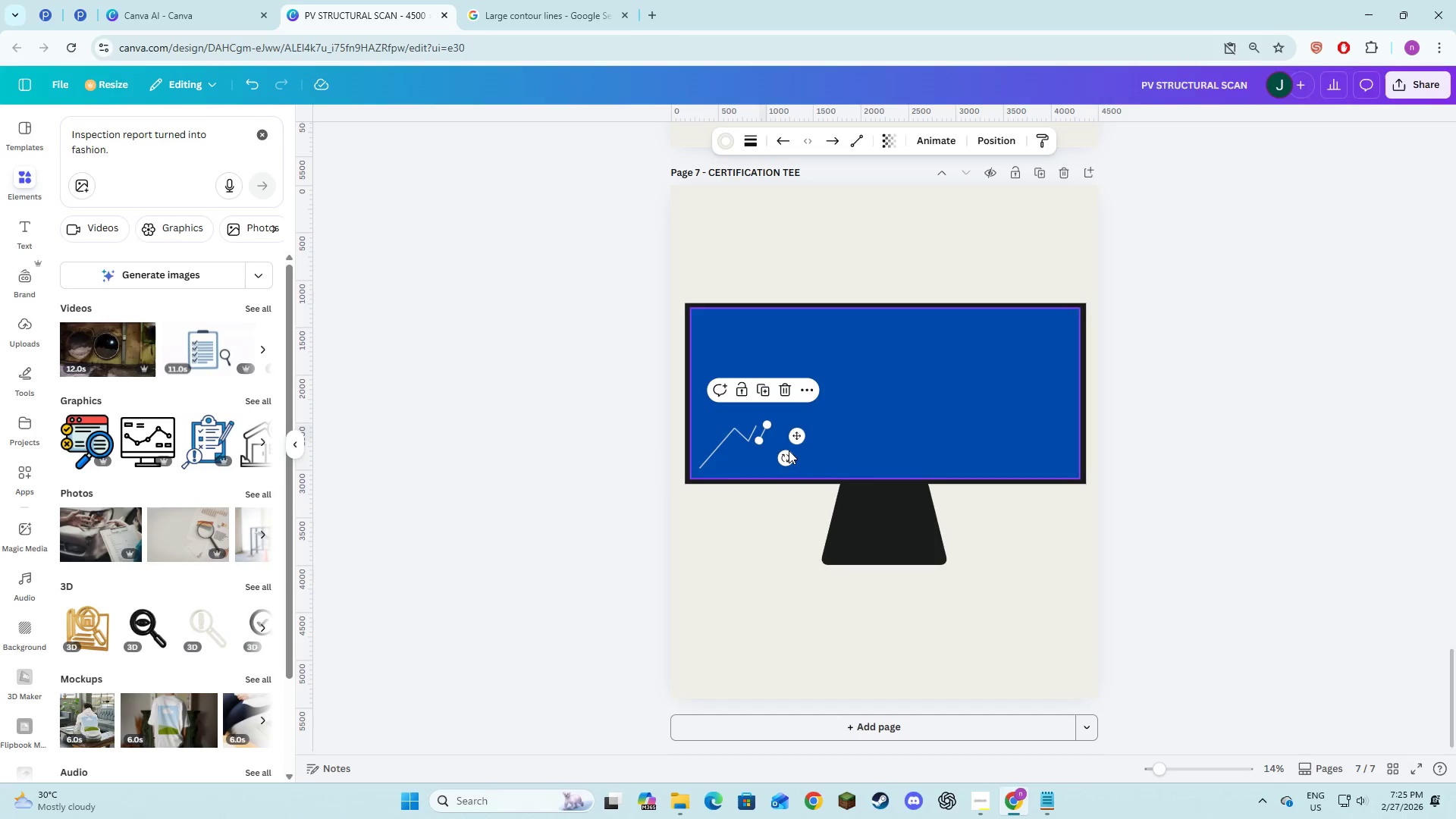 
left_click_drag(start_coordinate=[787, 454], to_coordinate=[798, 415])
 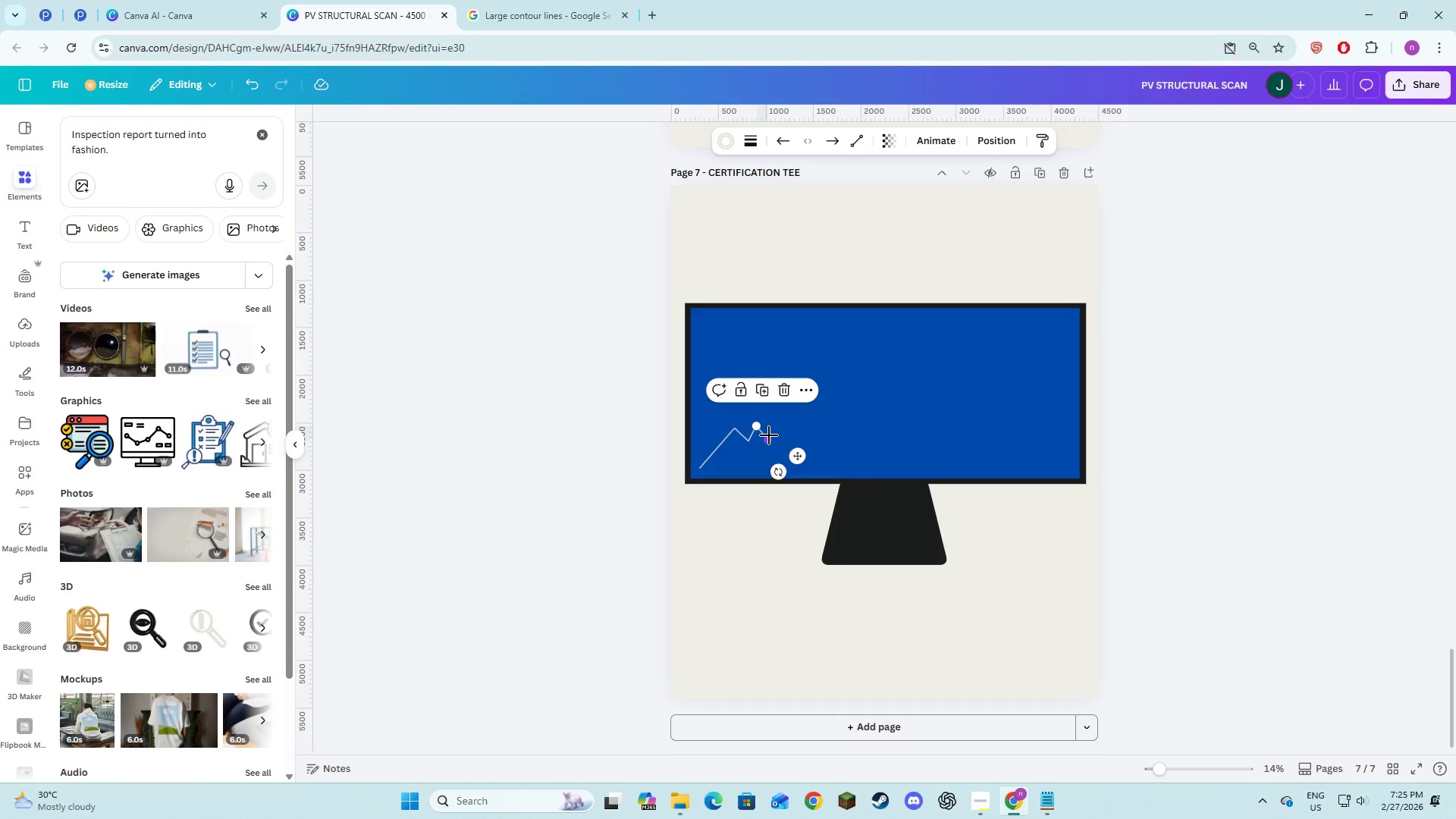 
wait(6.09)
 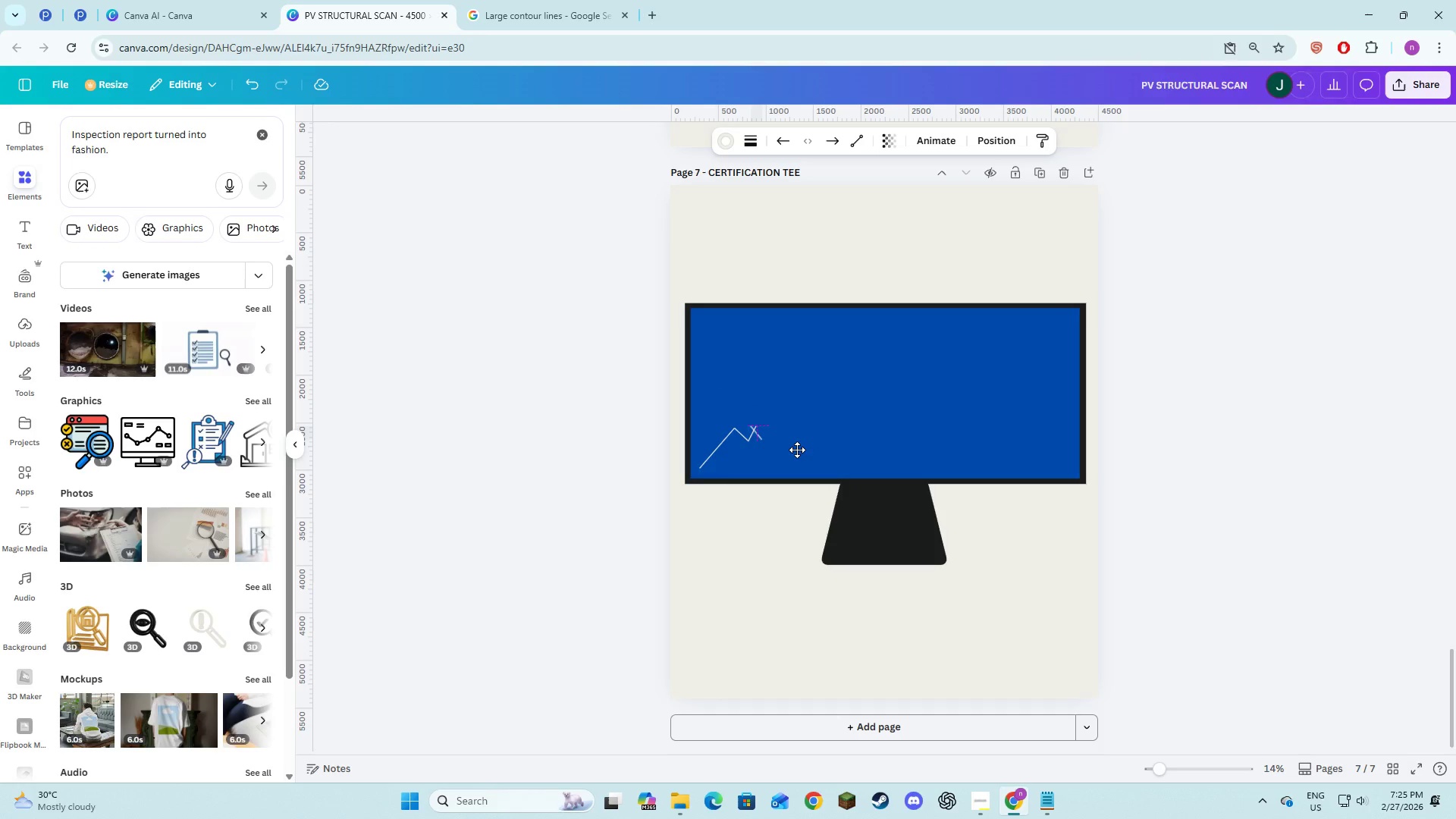 
left_click([765, 389])
 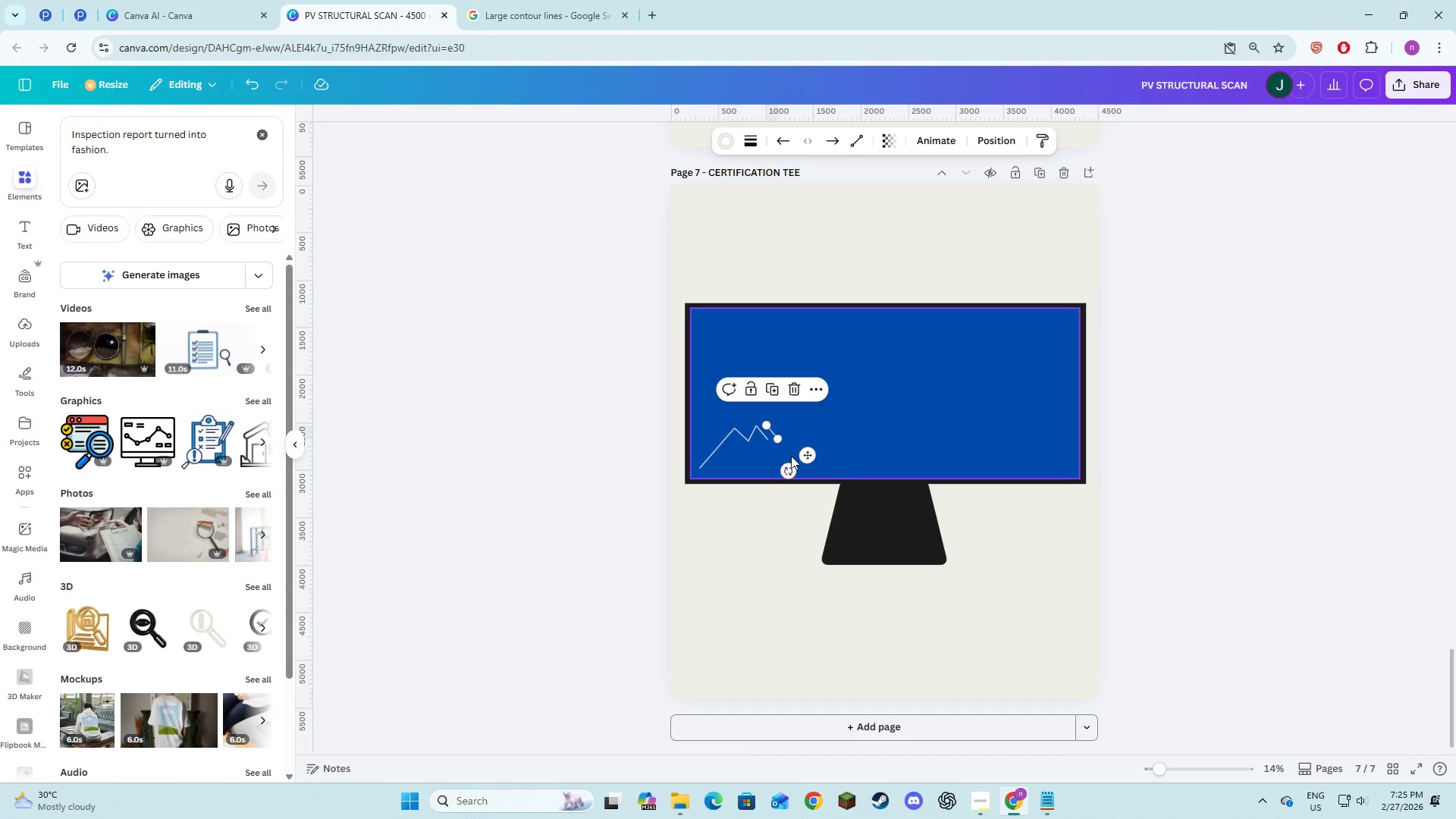 
left_click_drag(start_coordinate=[788, 470], to_coordinate=[760, 460])
 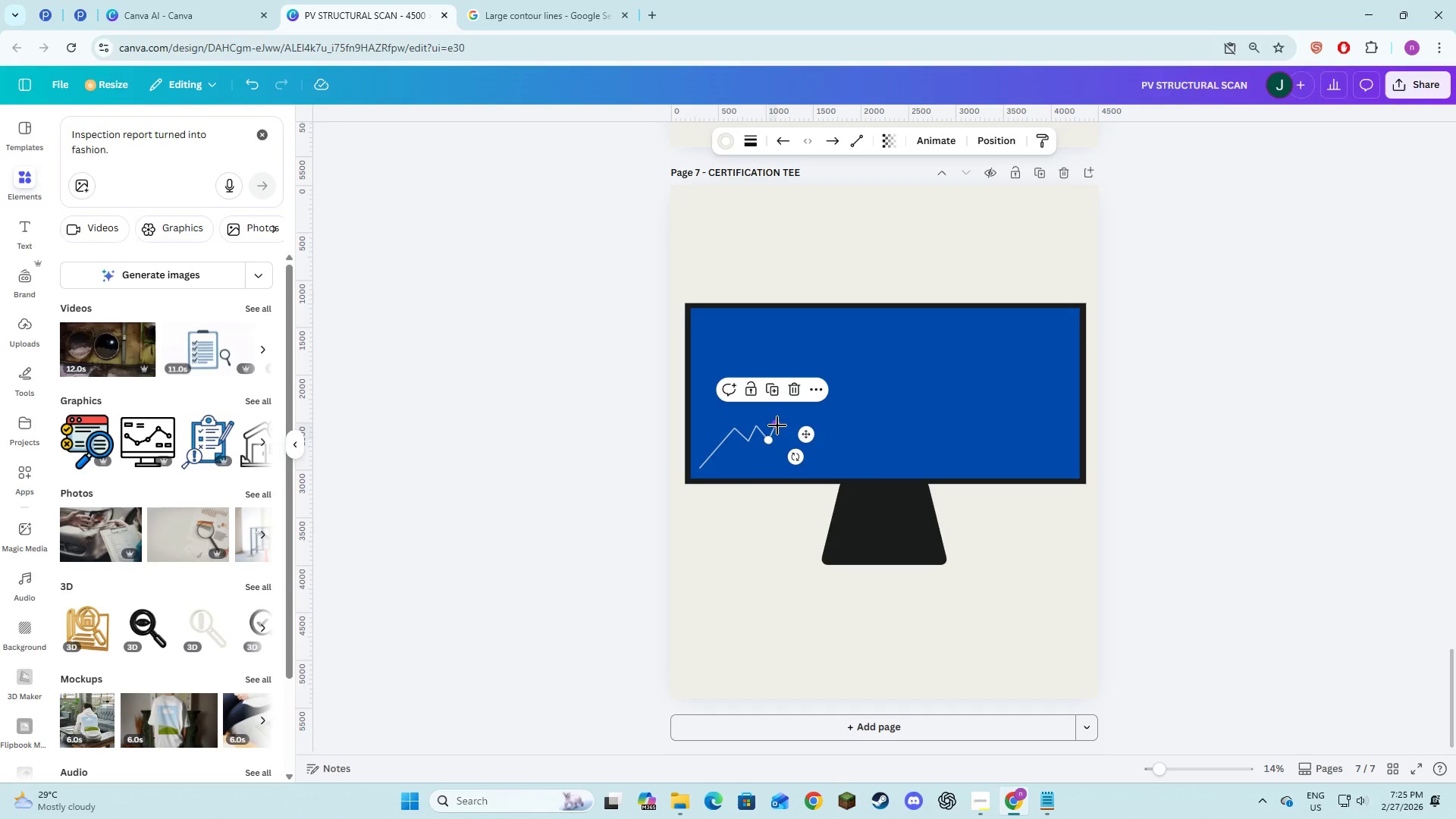 
left_click_drag(start_coordinate=[776, 425], to_coordinate=[795, 396])
 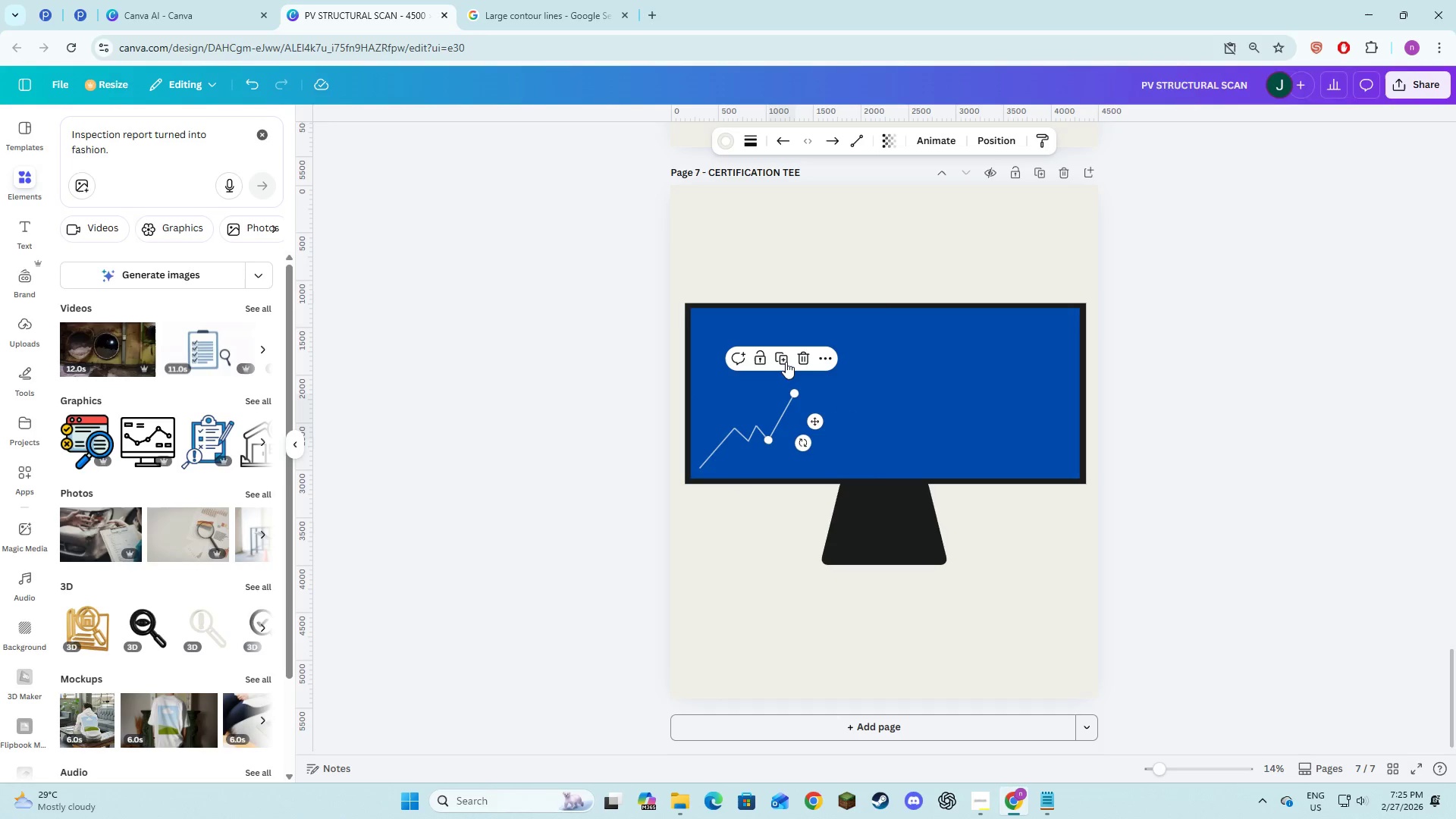 
left_click([786, 359])
 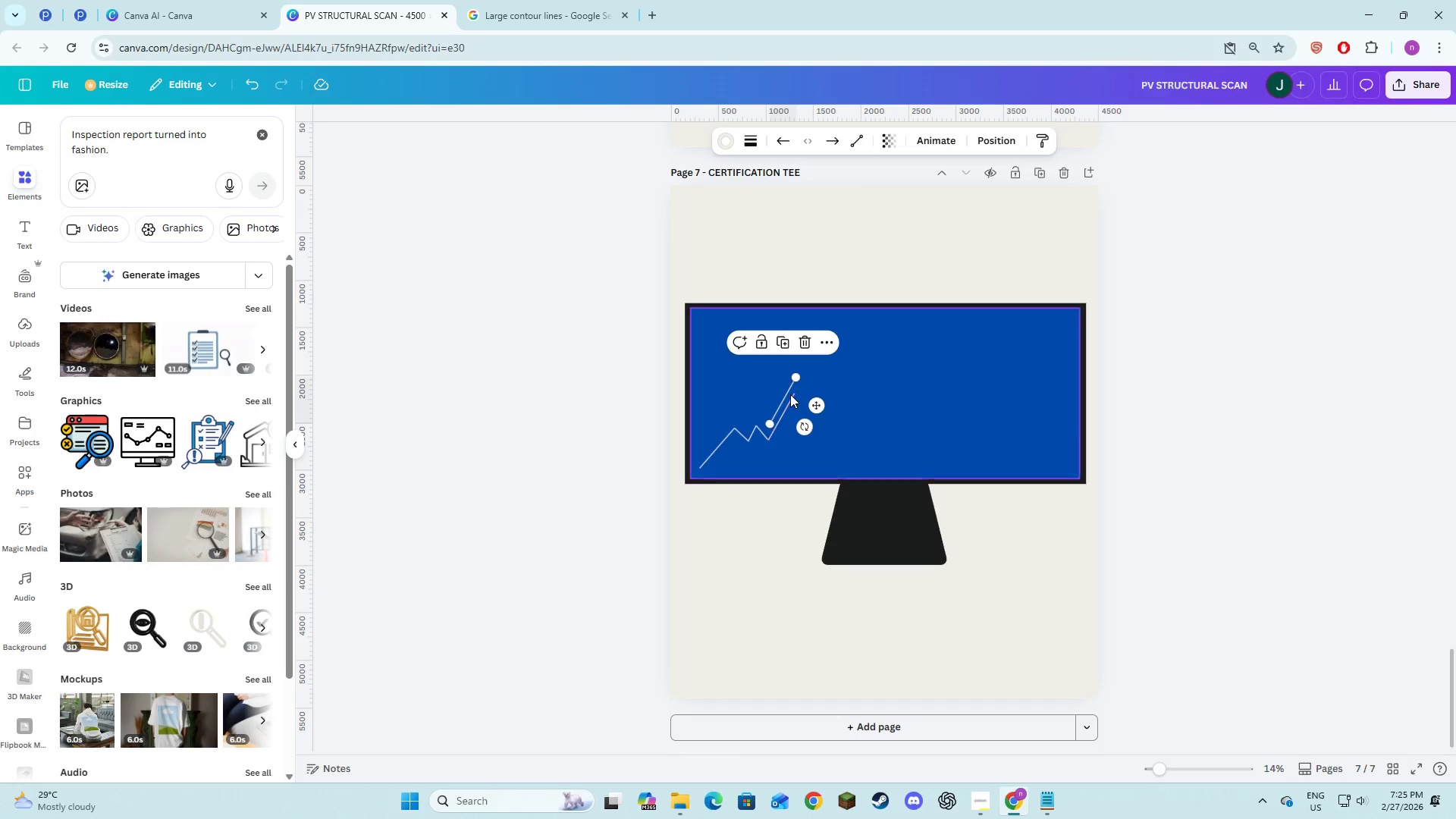 
left_click_drag(start_coordinate=[783, 393], to_coordinate=[809, 384])
 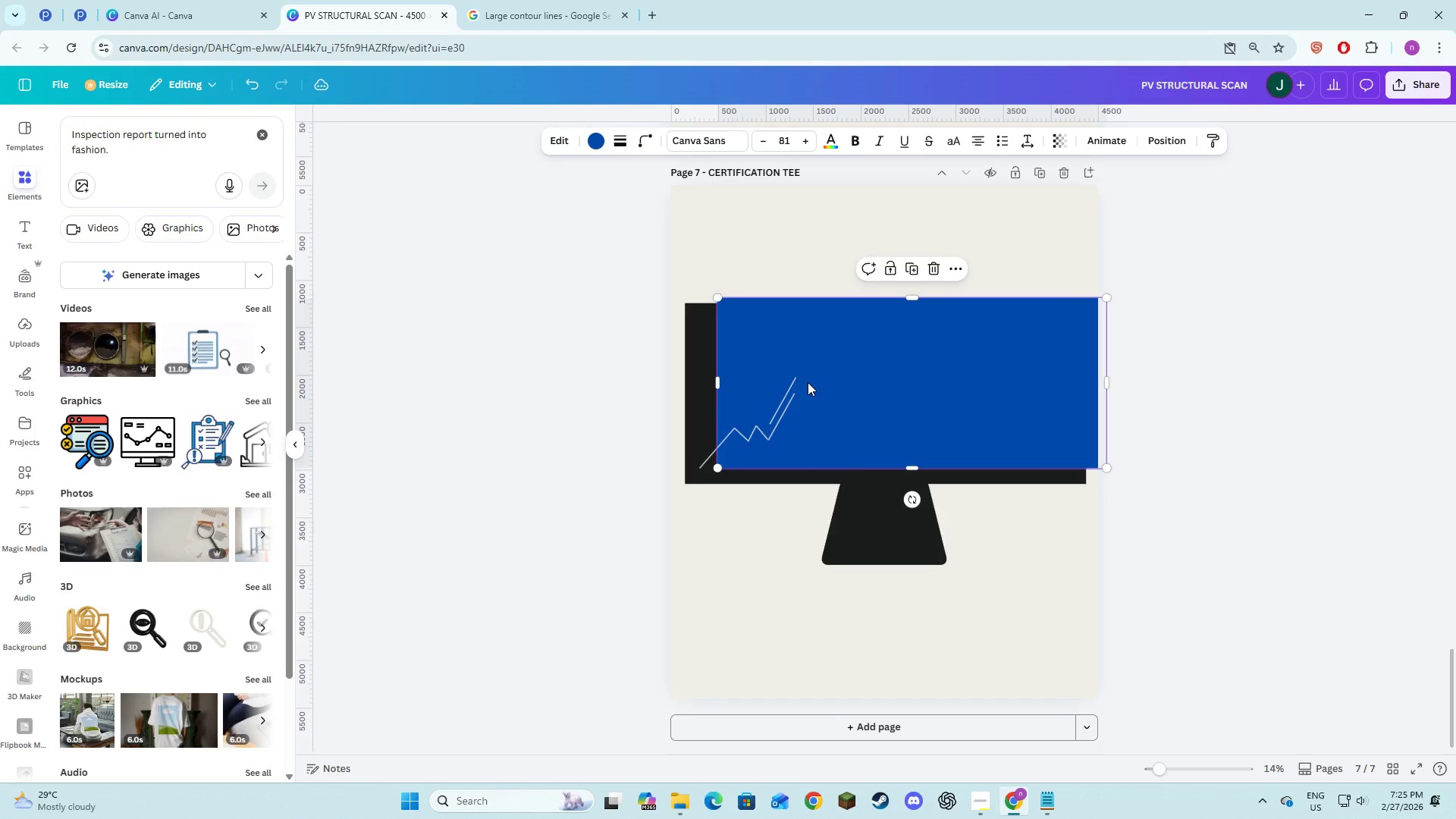 
key(Control+Z)
 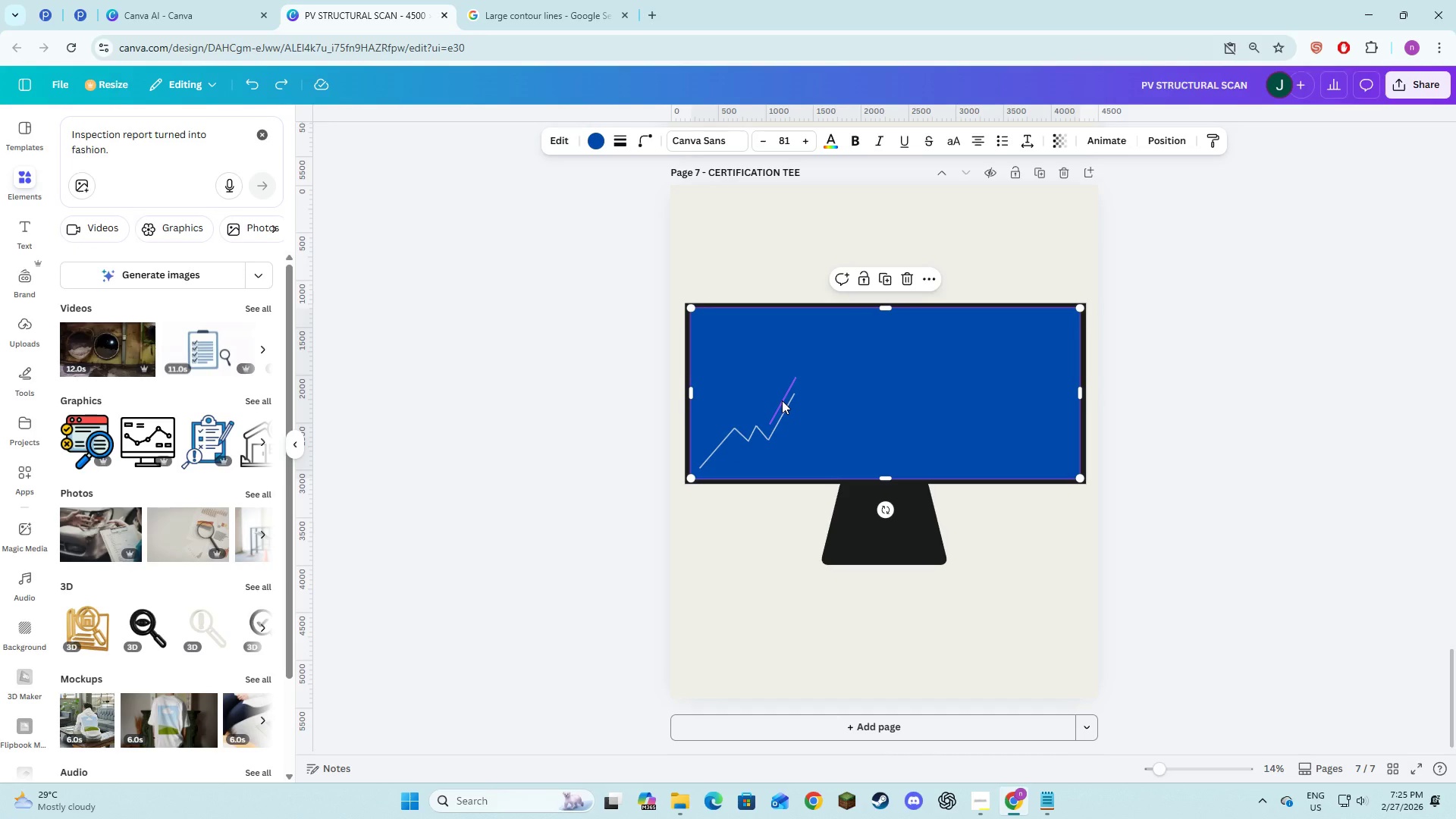 
left_click([782, 400])
 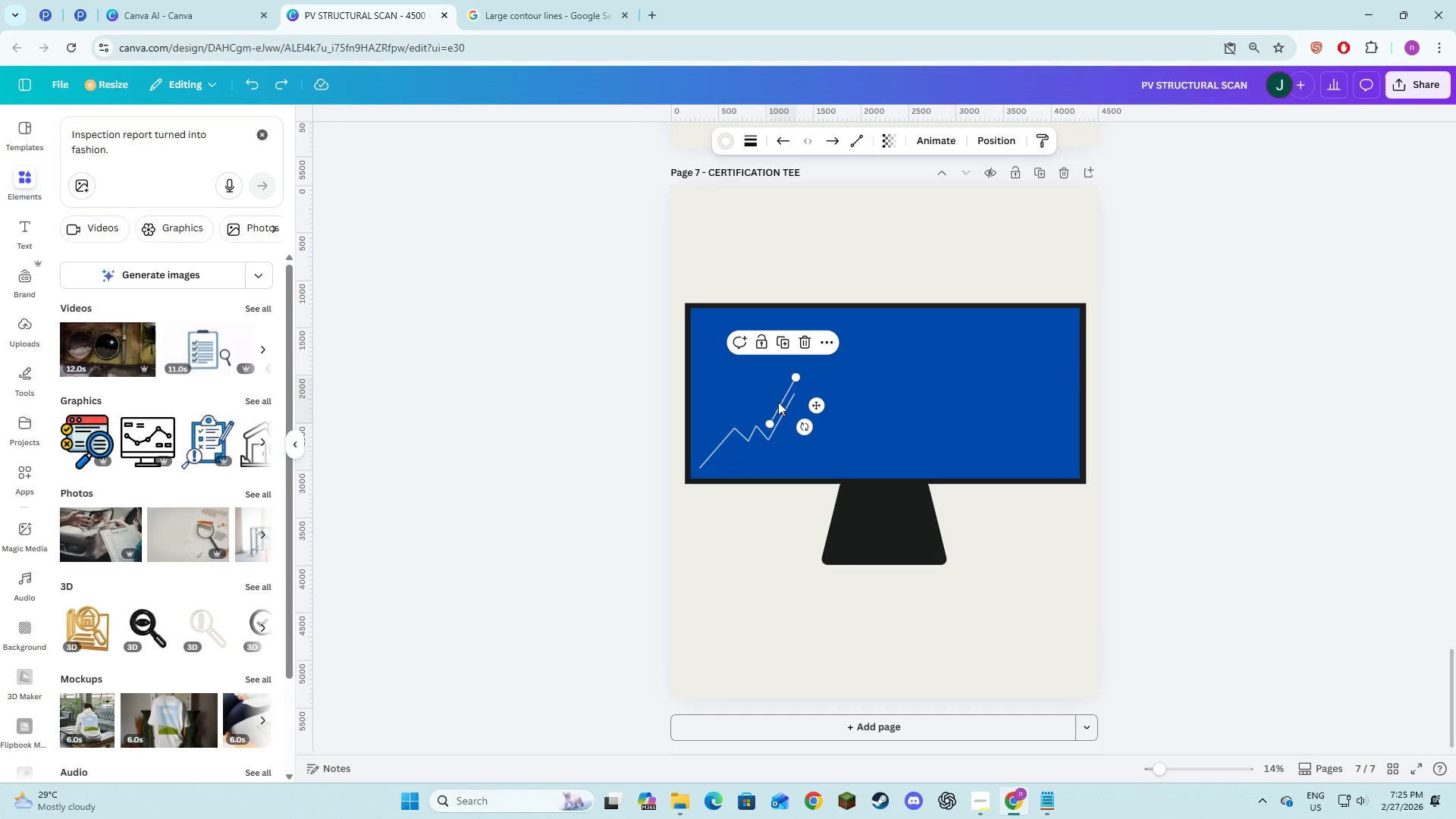 
left_click_drag(start_coordinate=[778, 402], to_coordinate=[802, 390])
 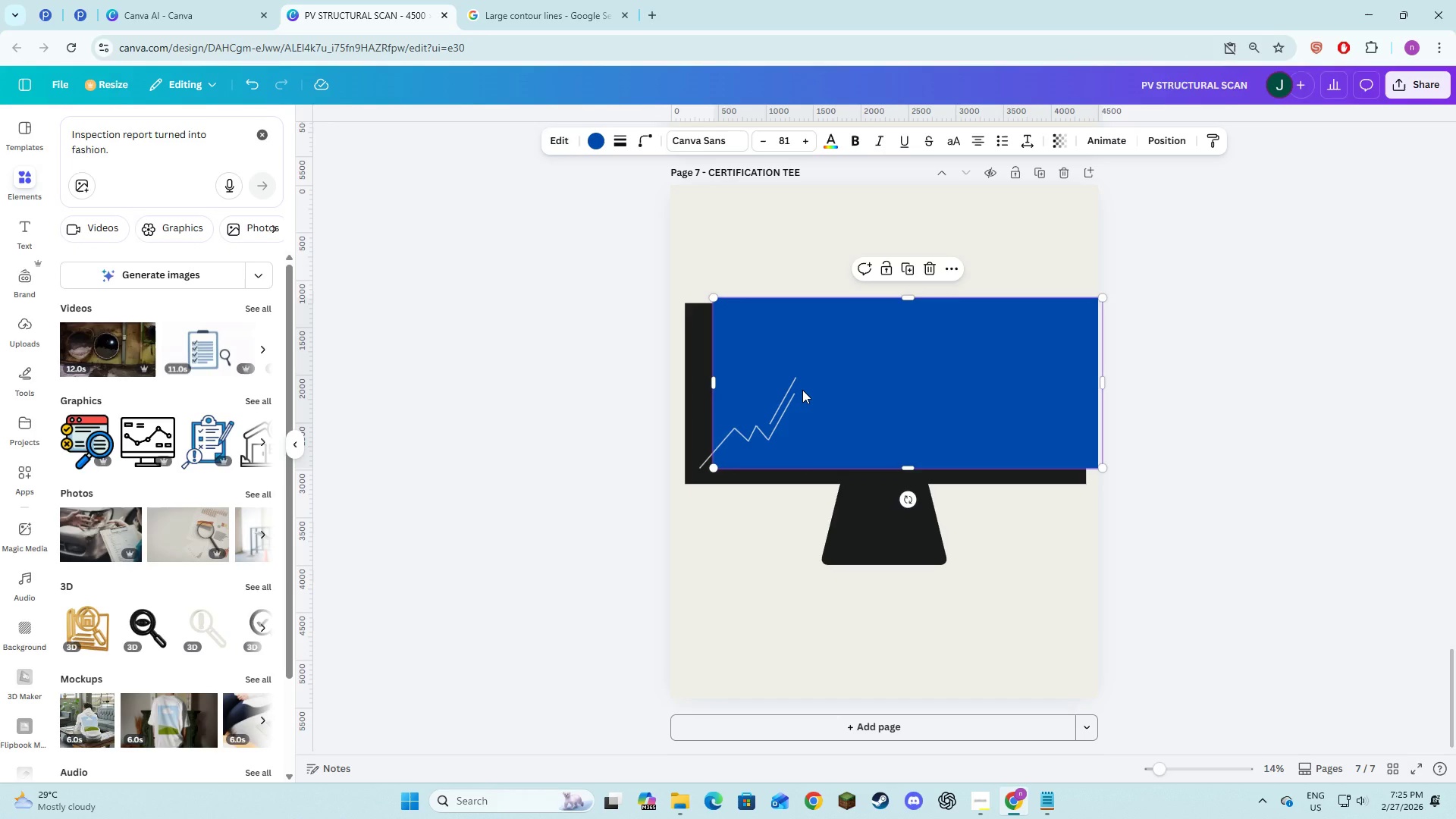 
key(Control+Z)
 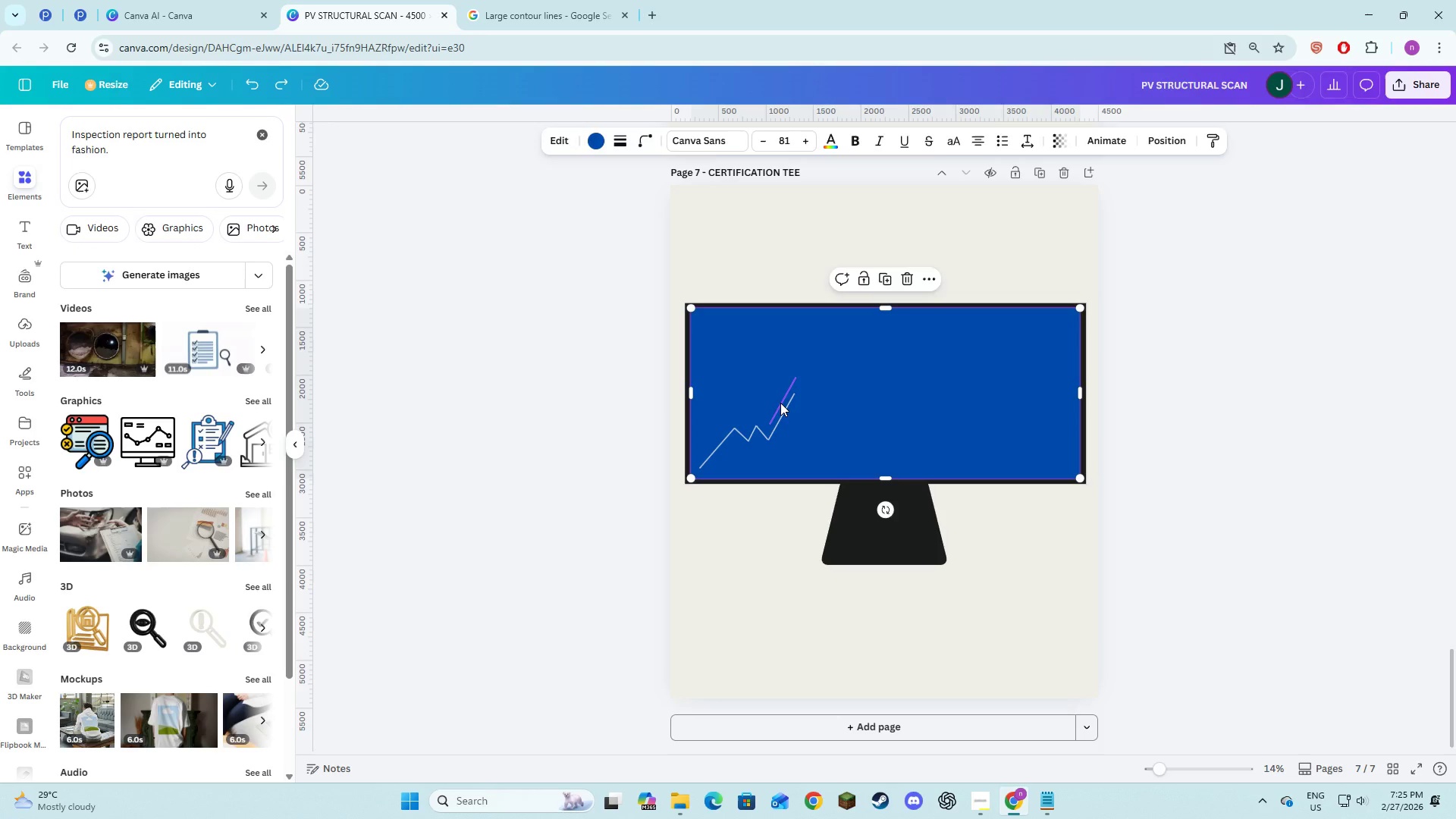 
left_click([780, 403])
 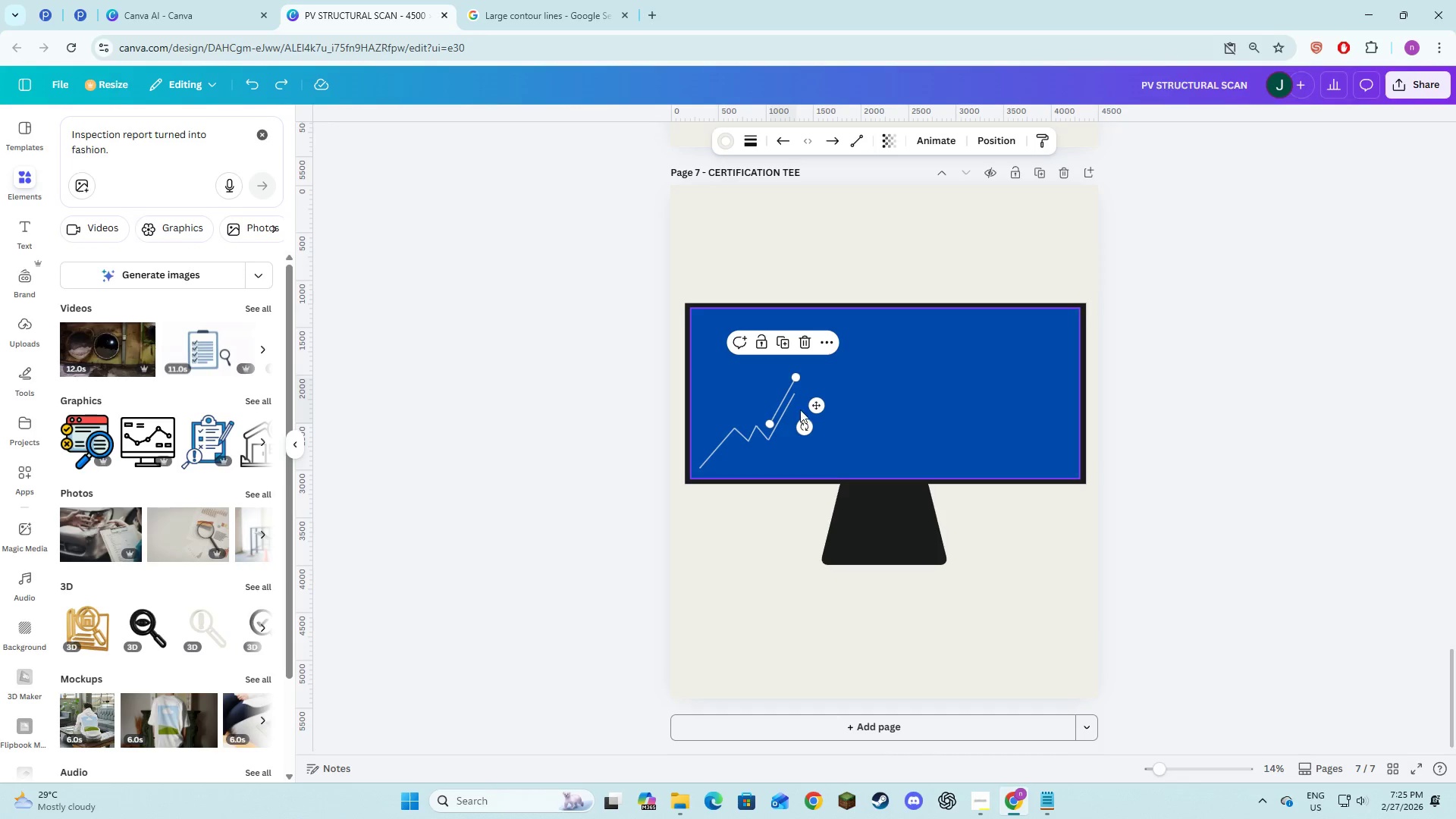 
left_click_drag(start_coordinate=[814, 409], to_coordinate=[833, 388])
 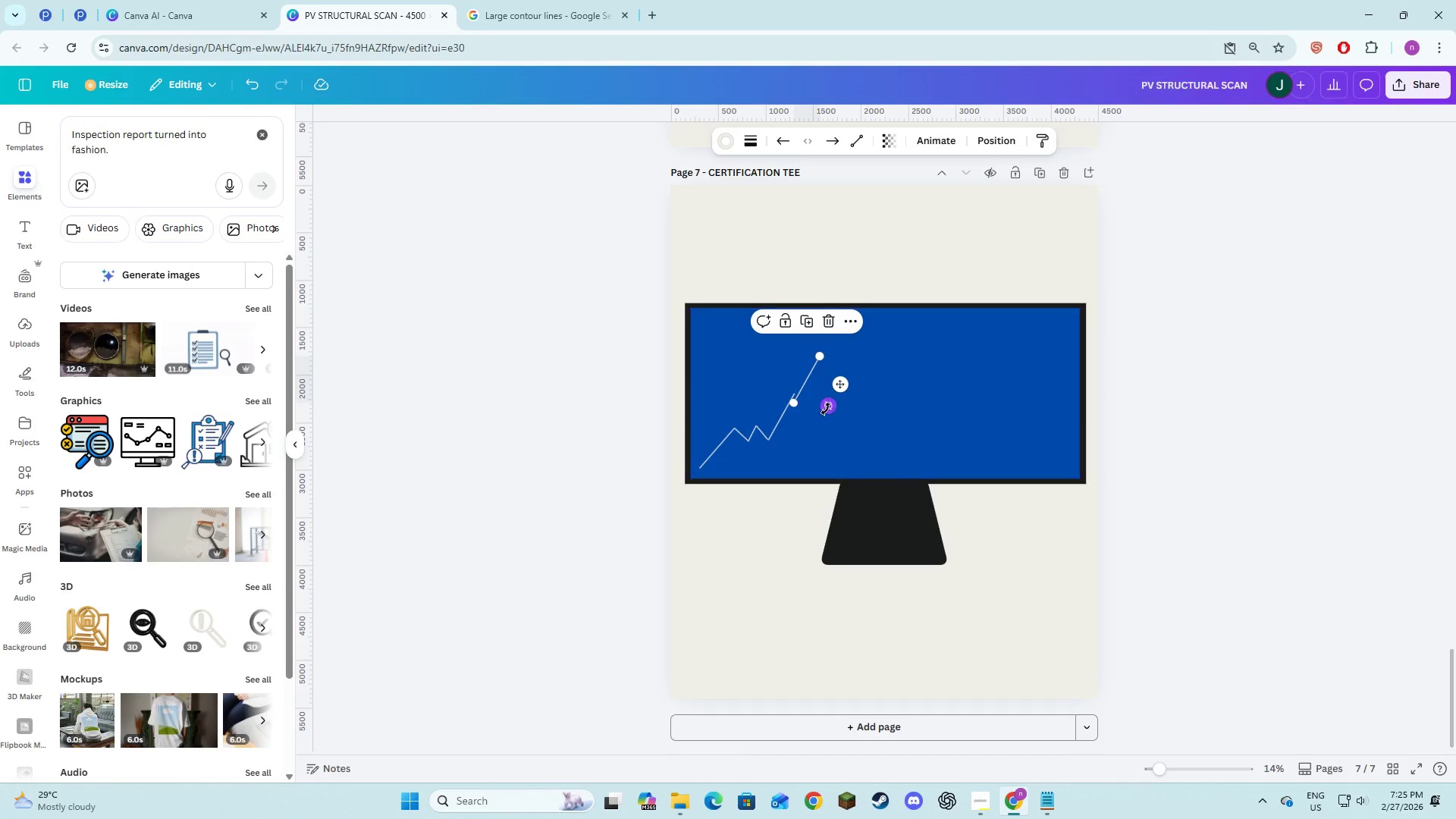 
left_click_drag(start_coordinate=[827, 409], to_coordinate=[807, 399])
 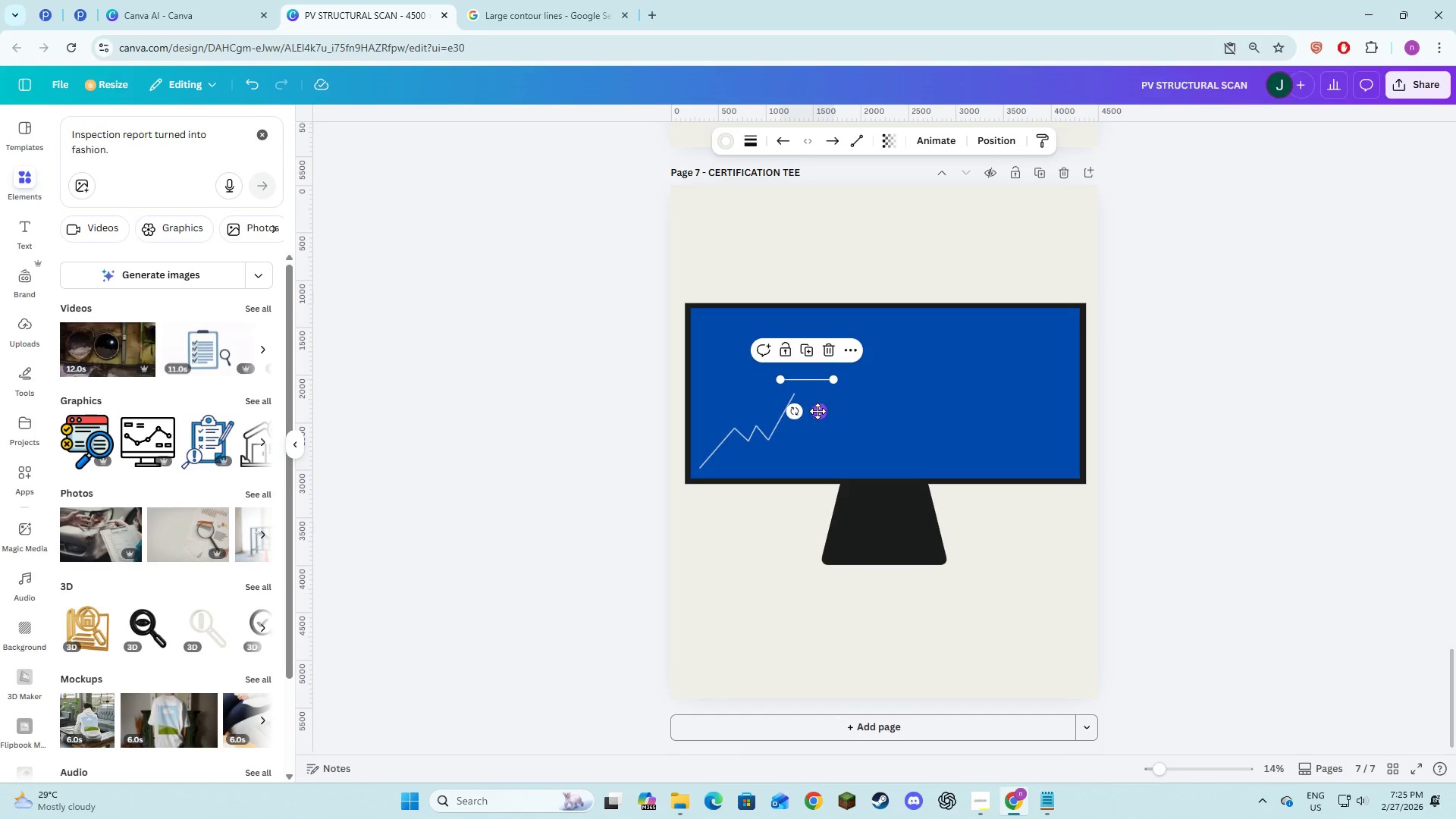 
left_click_drag(start_coordinate=[820, 411], to_coordinate=[835, 422])
 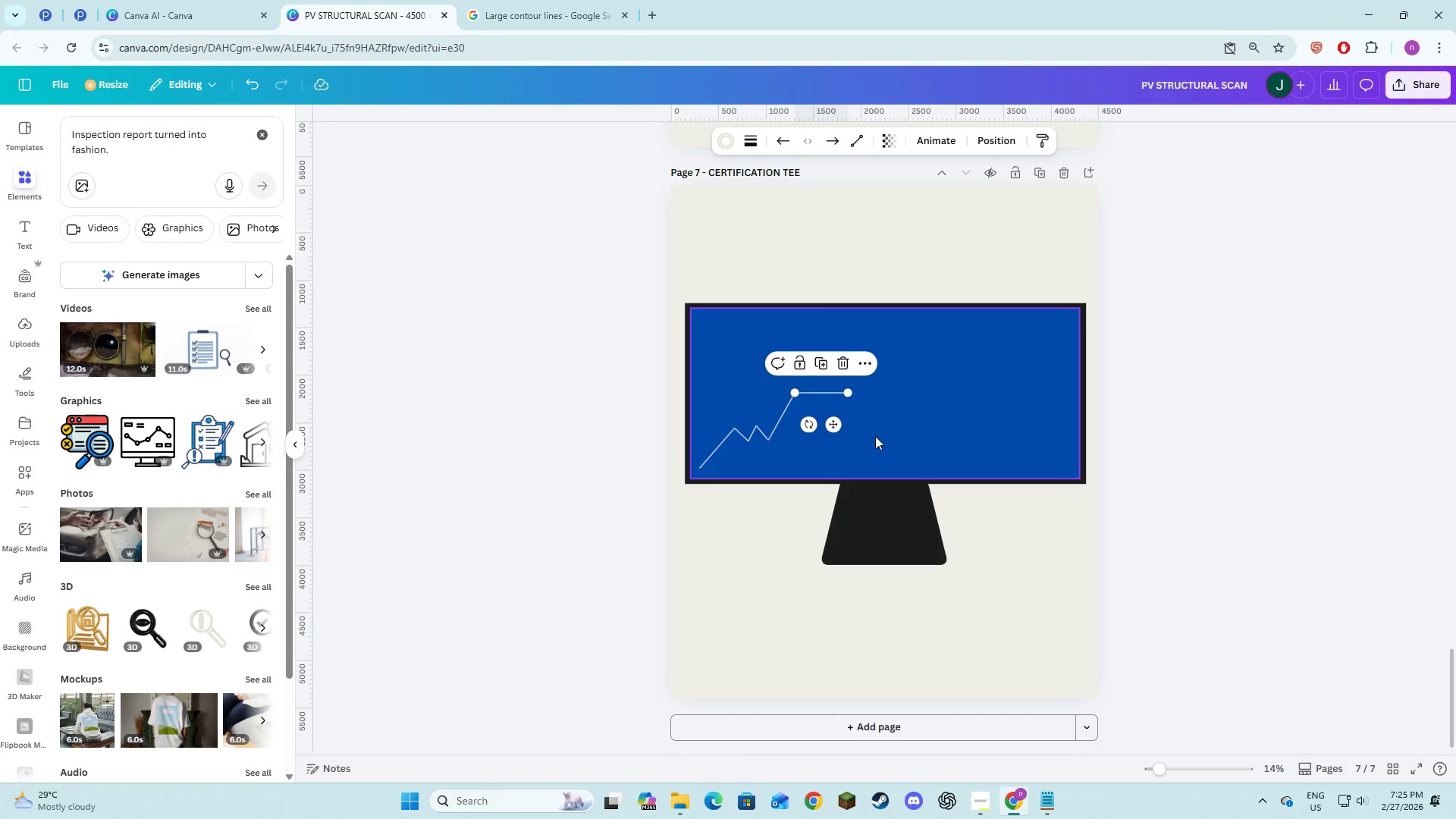 
left_click([875, 436])
 